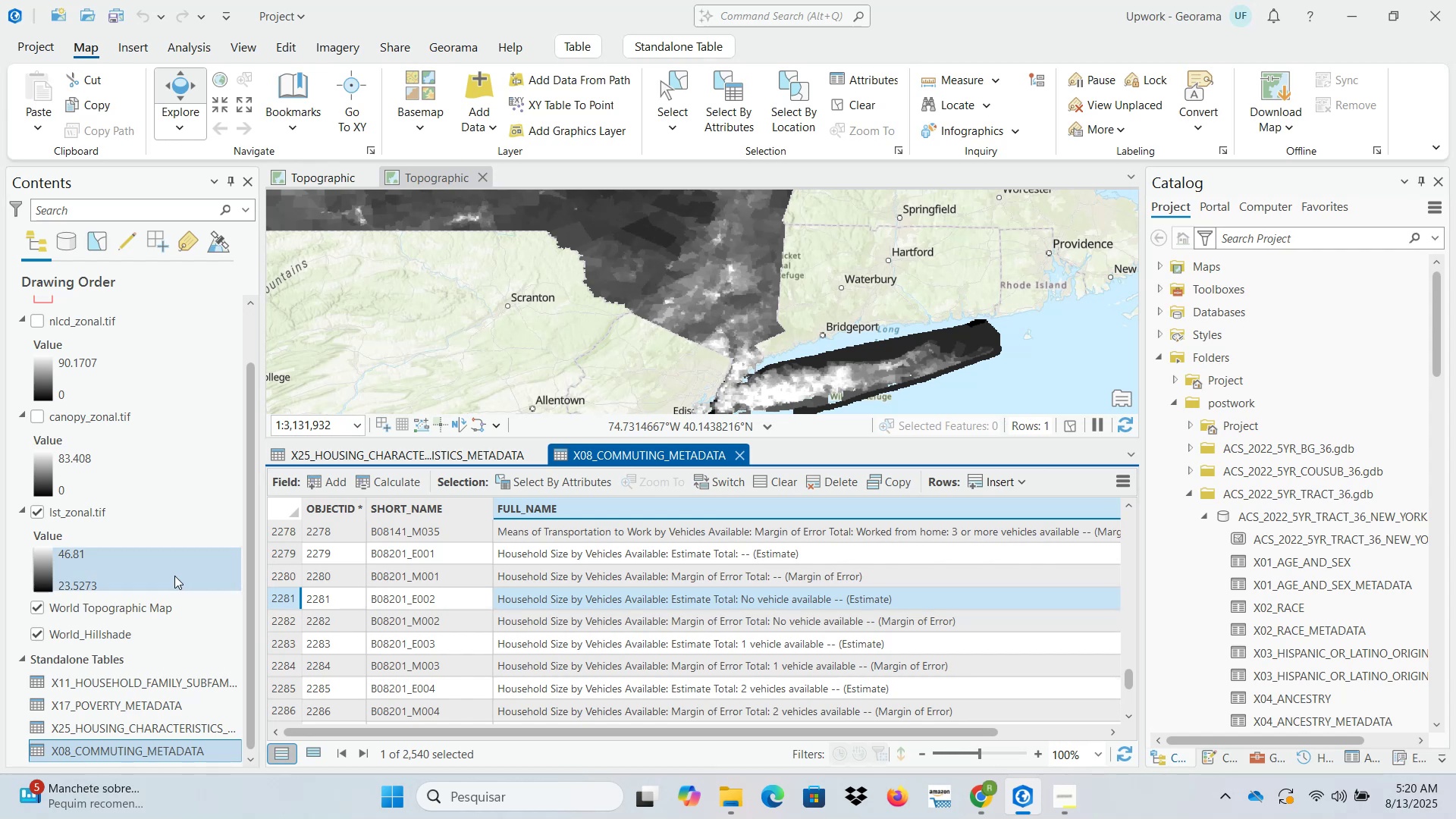 
scroll: coordinate [186, 592], scroll_direction: up, amount: 6.0
 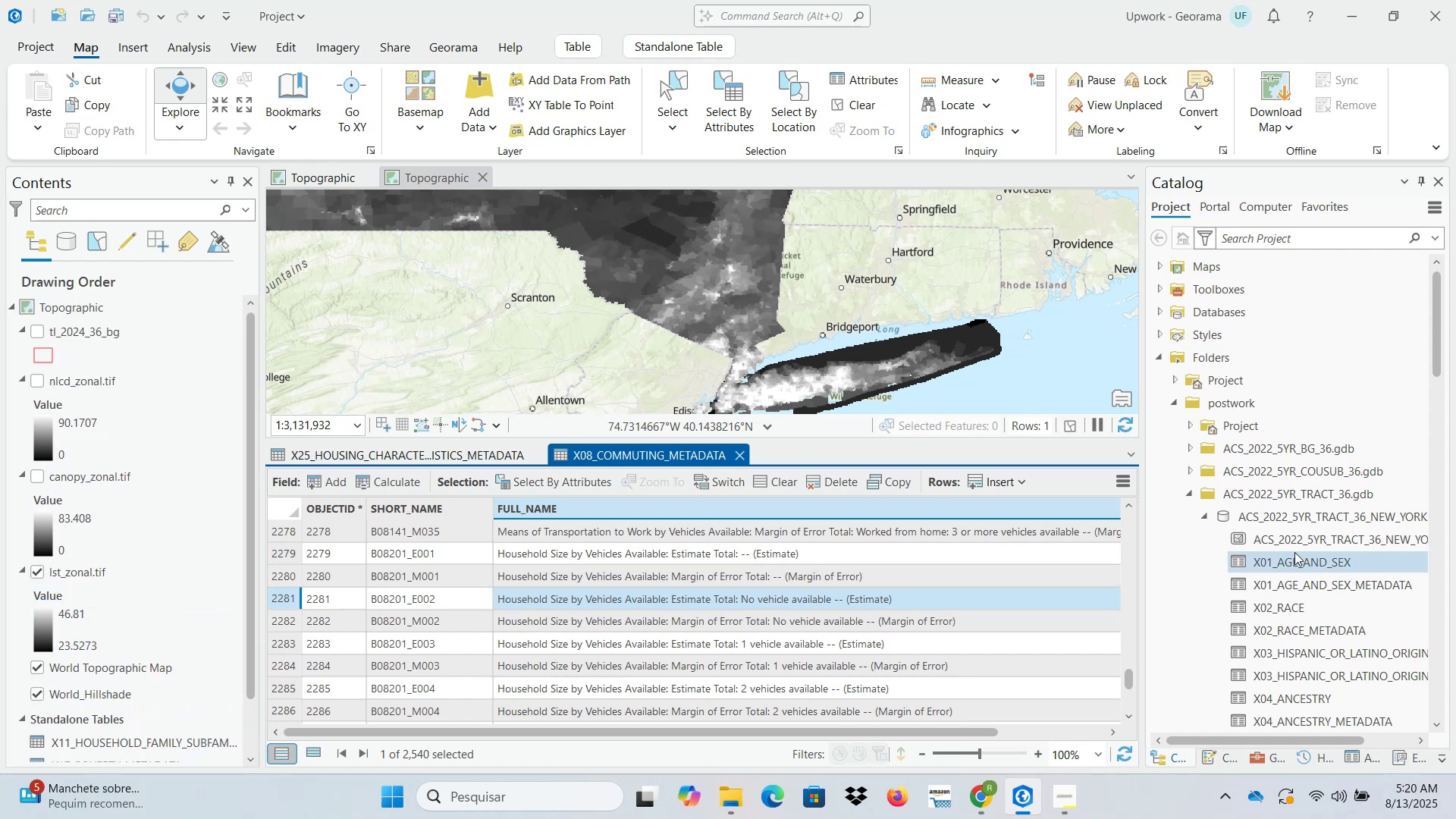 
left_click_drag(start_coordinate=[1326, 540], to_coordinate=[893, 344])
 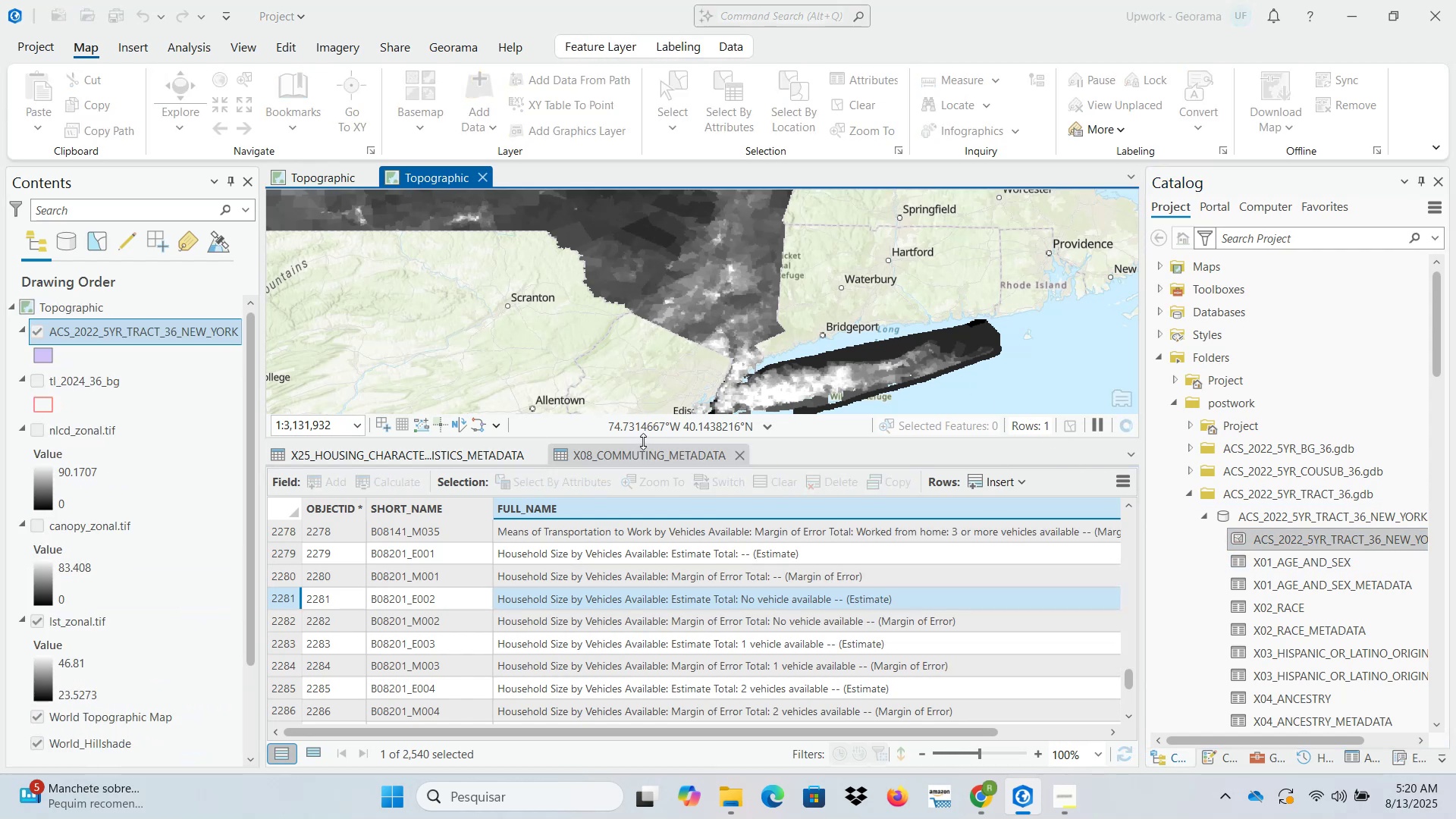 
mouse_move([651, 581])
 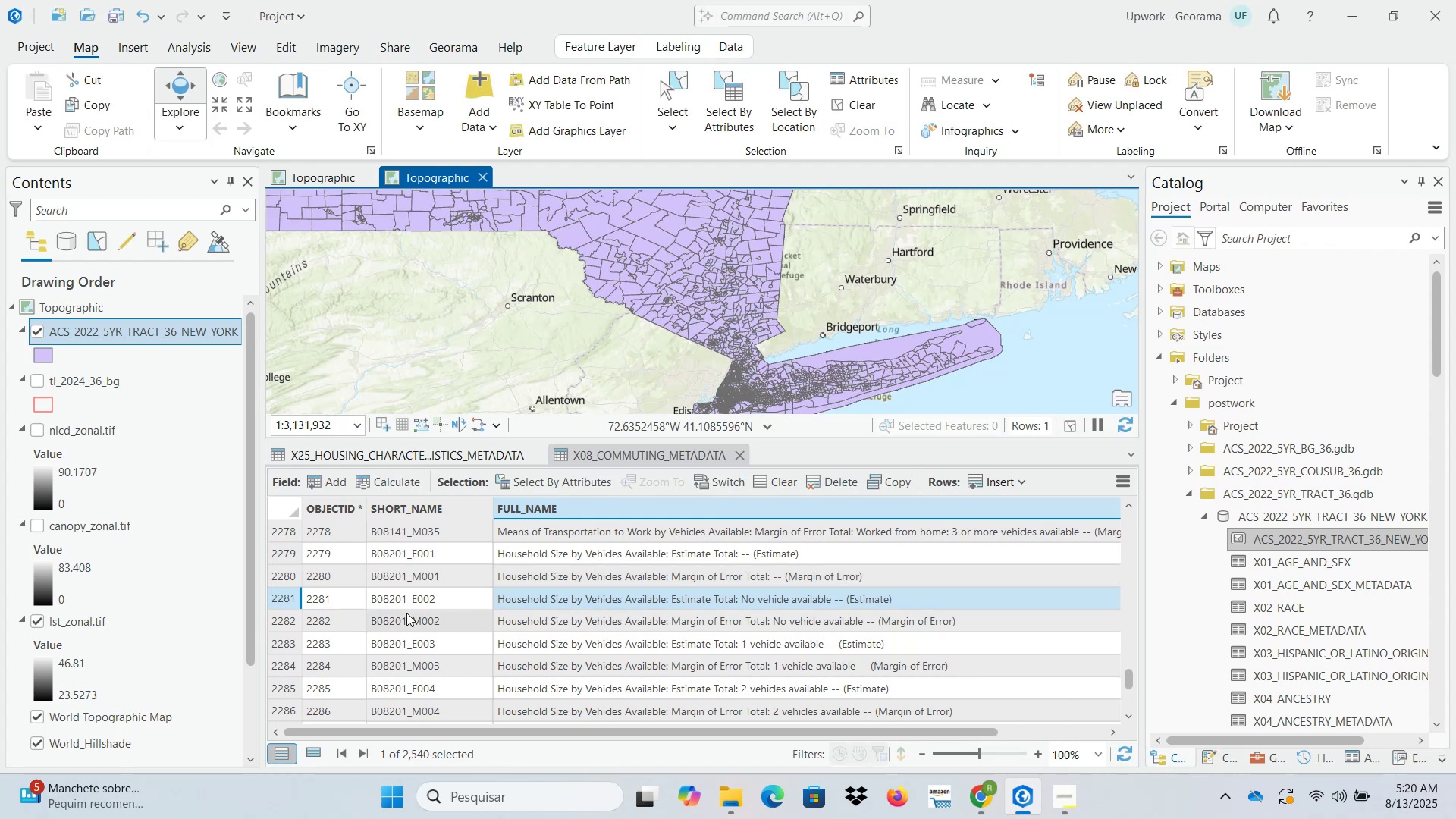 
left_click([277, 601])
 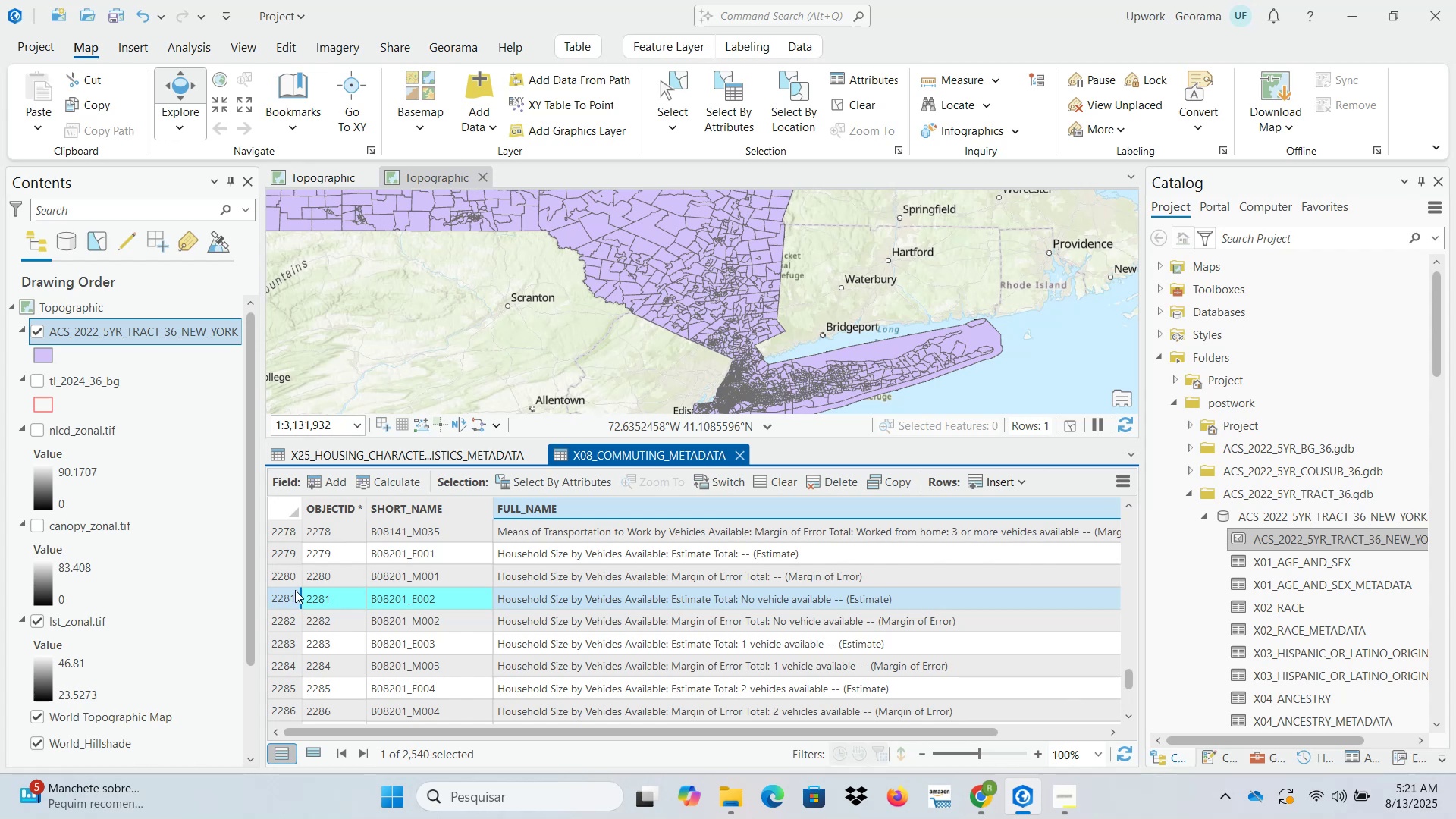 
wait(31.26)
 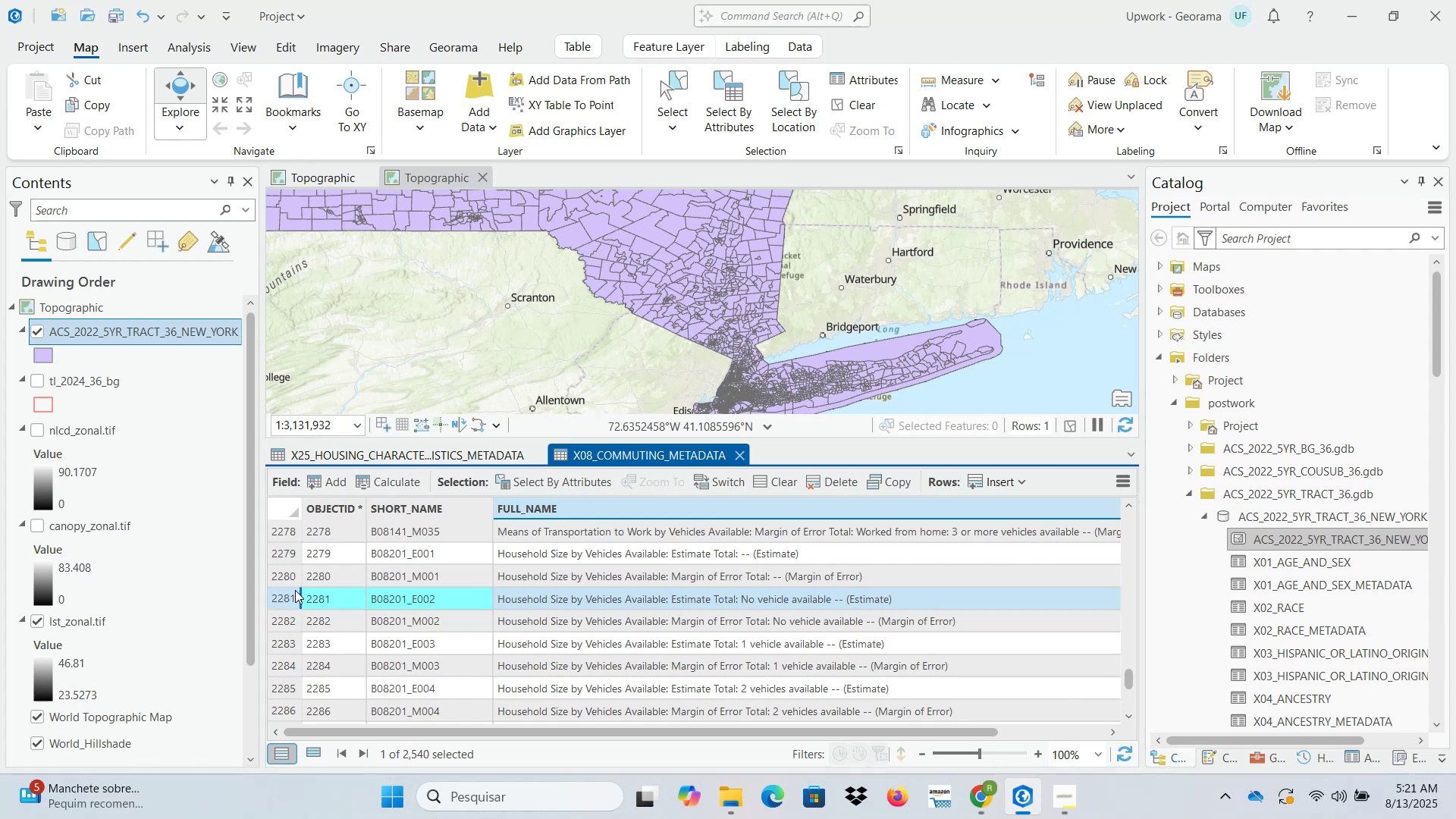 
right_click([199, 331])
 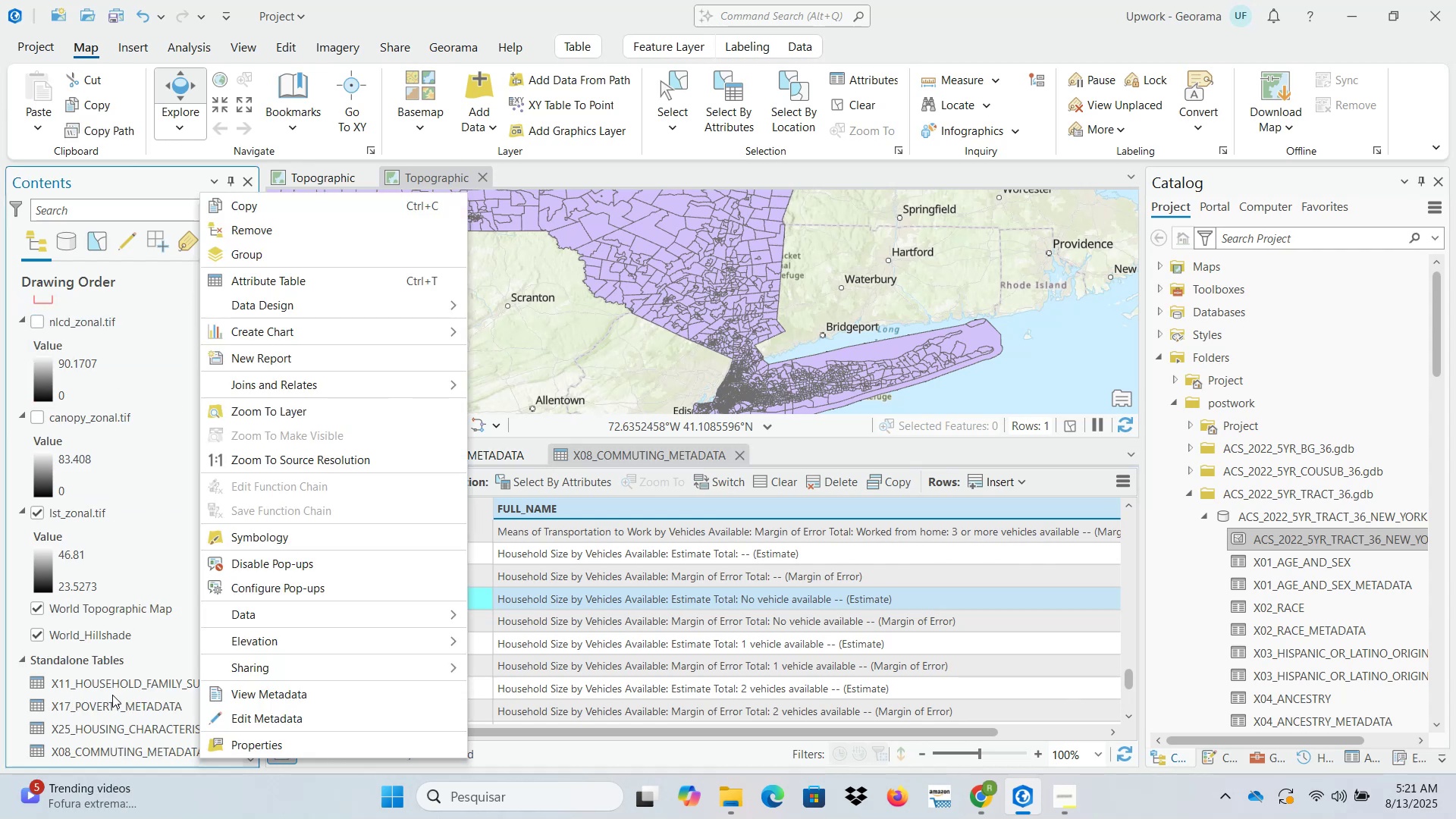 
left_click([117, 684])
 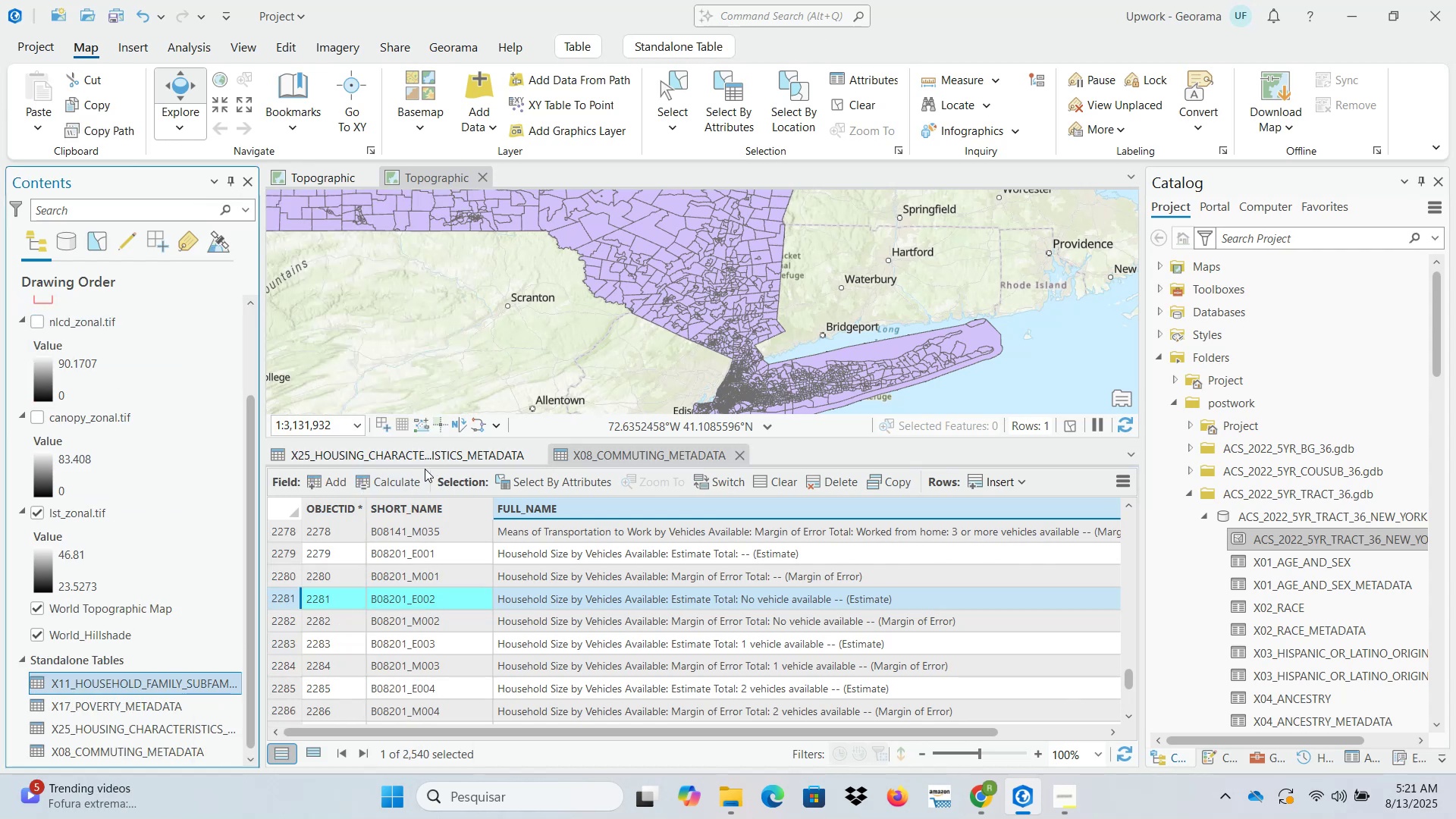 
left_click([433, 456])
 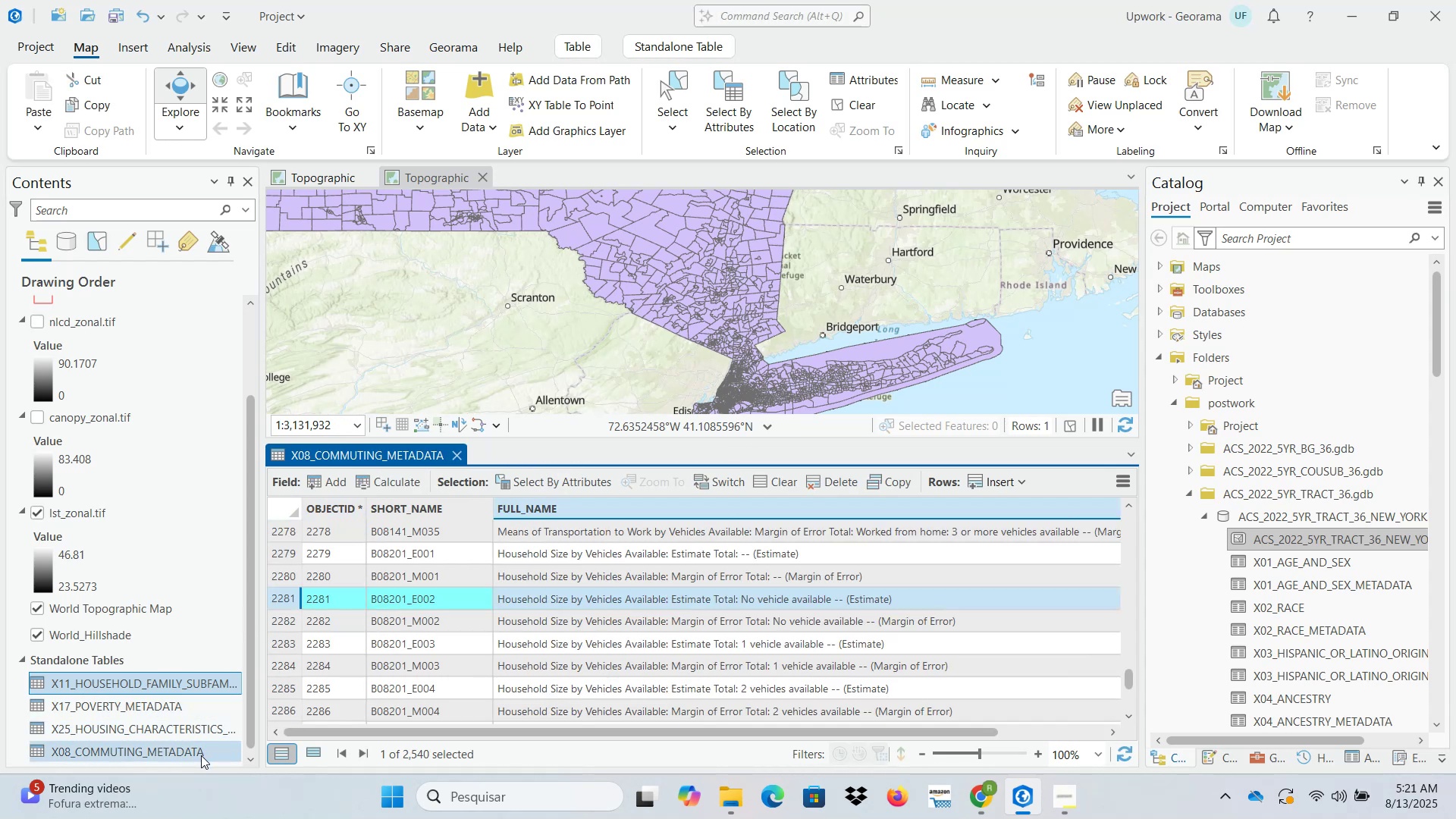 
wait(7.31)
 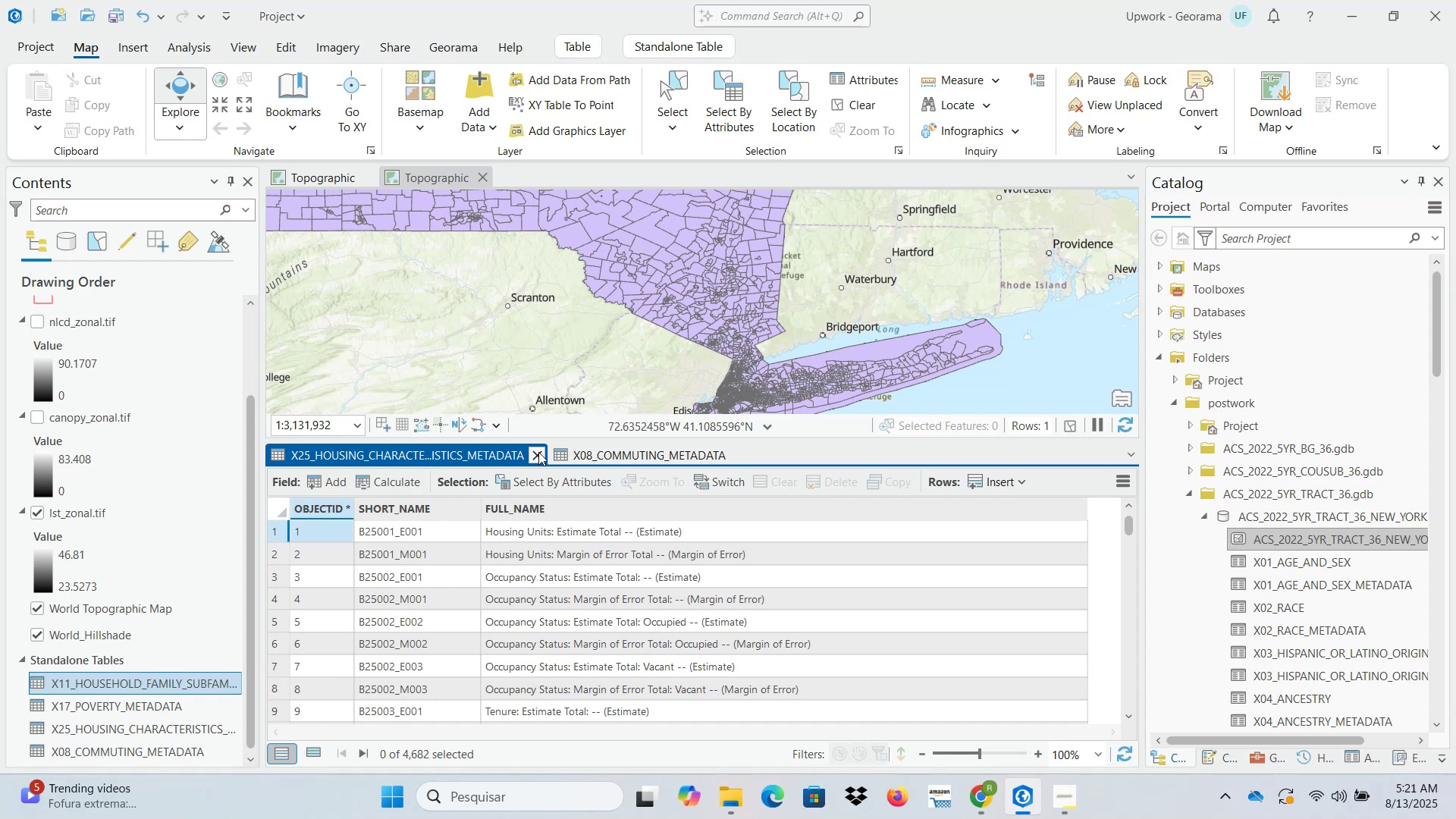 
left_click([209, 731])
 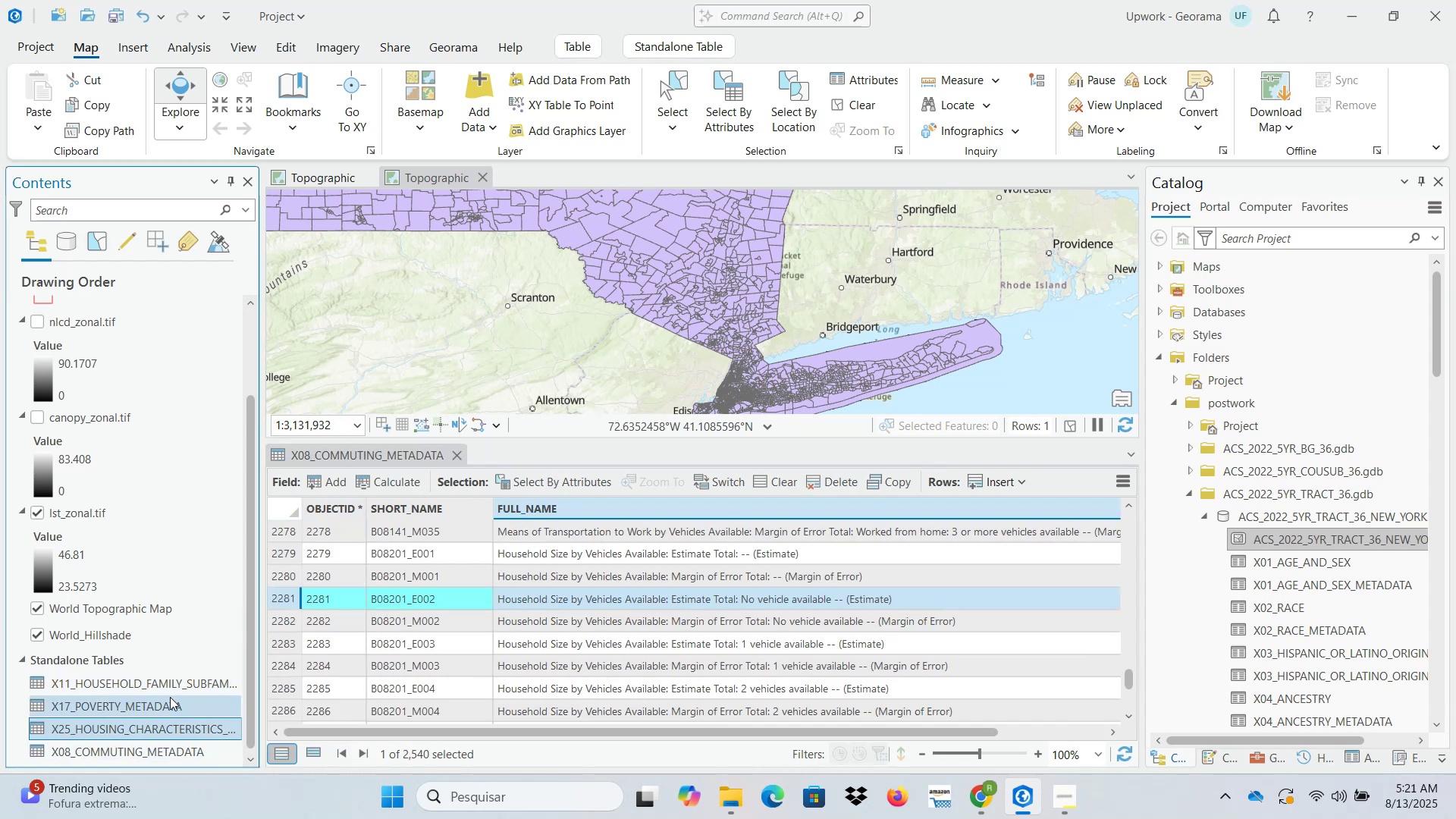 
hold_key(key=ShiftLeft, duration=0.69)
left_click([187, 682])
 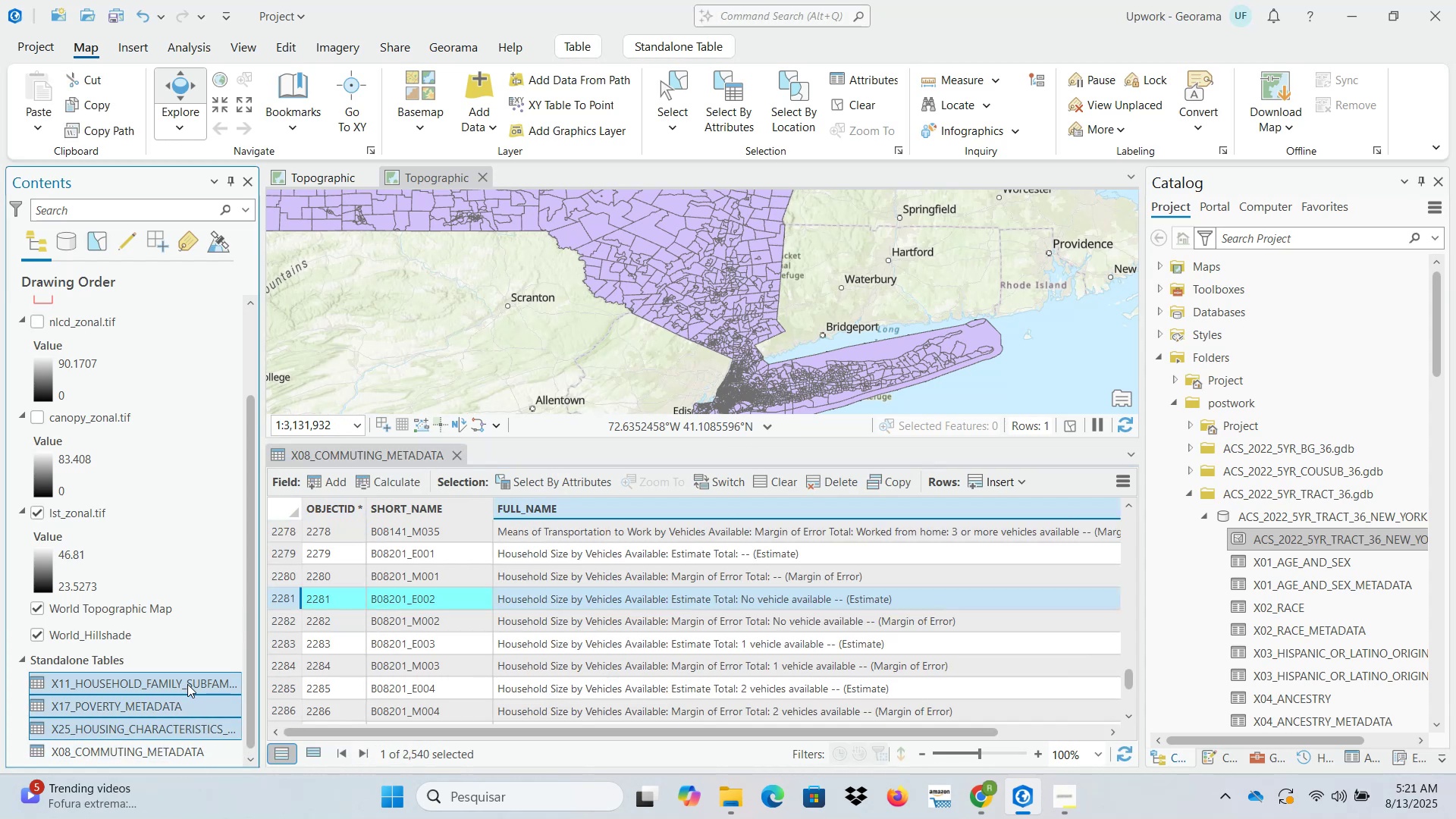 
scroll: coordinate [190, 691], scroll_direction: down, amount: 2.0
 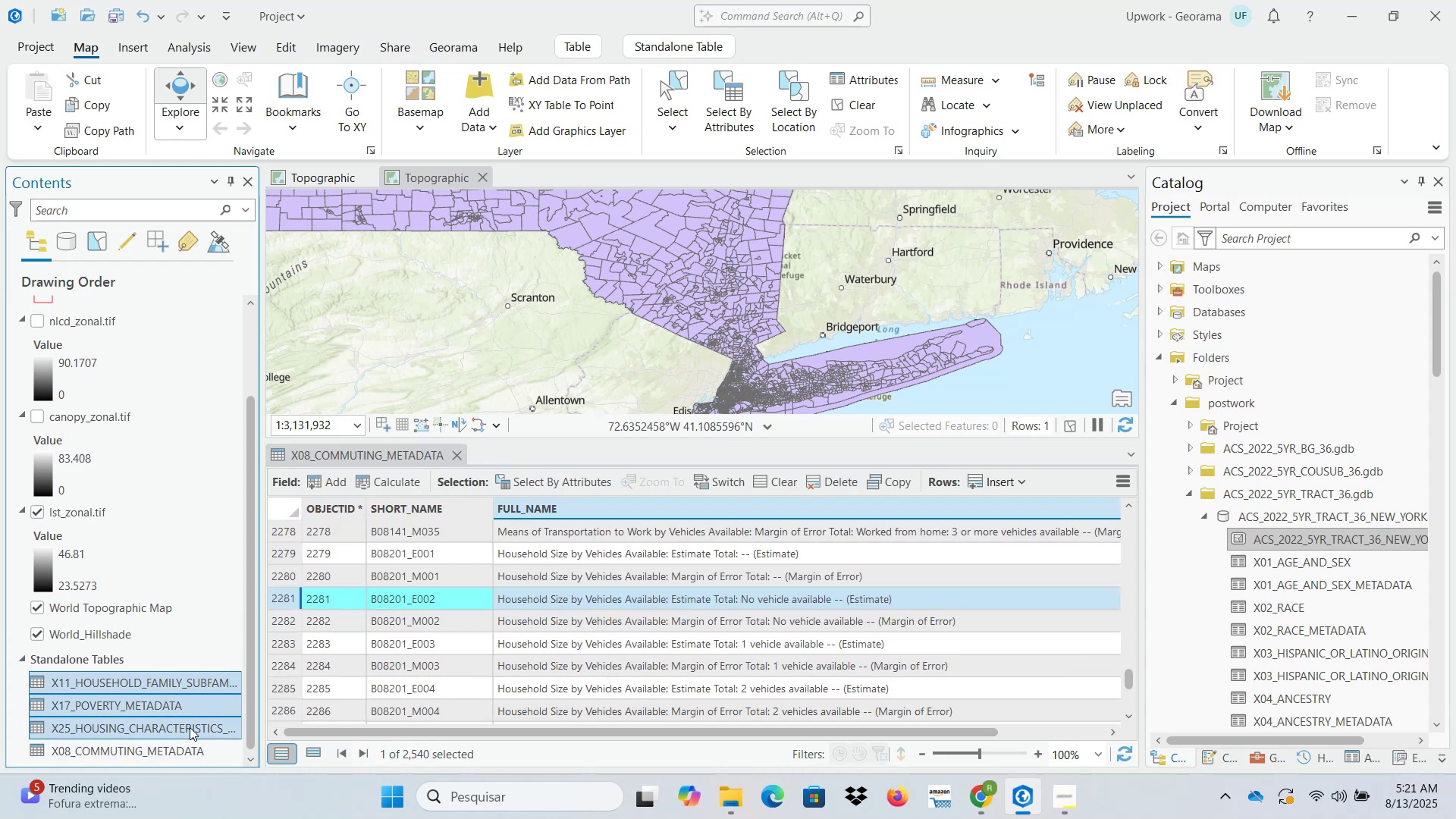 
right_click([190, 729])
 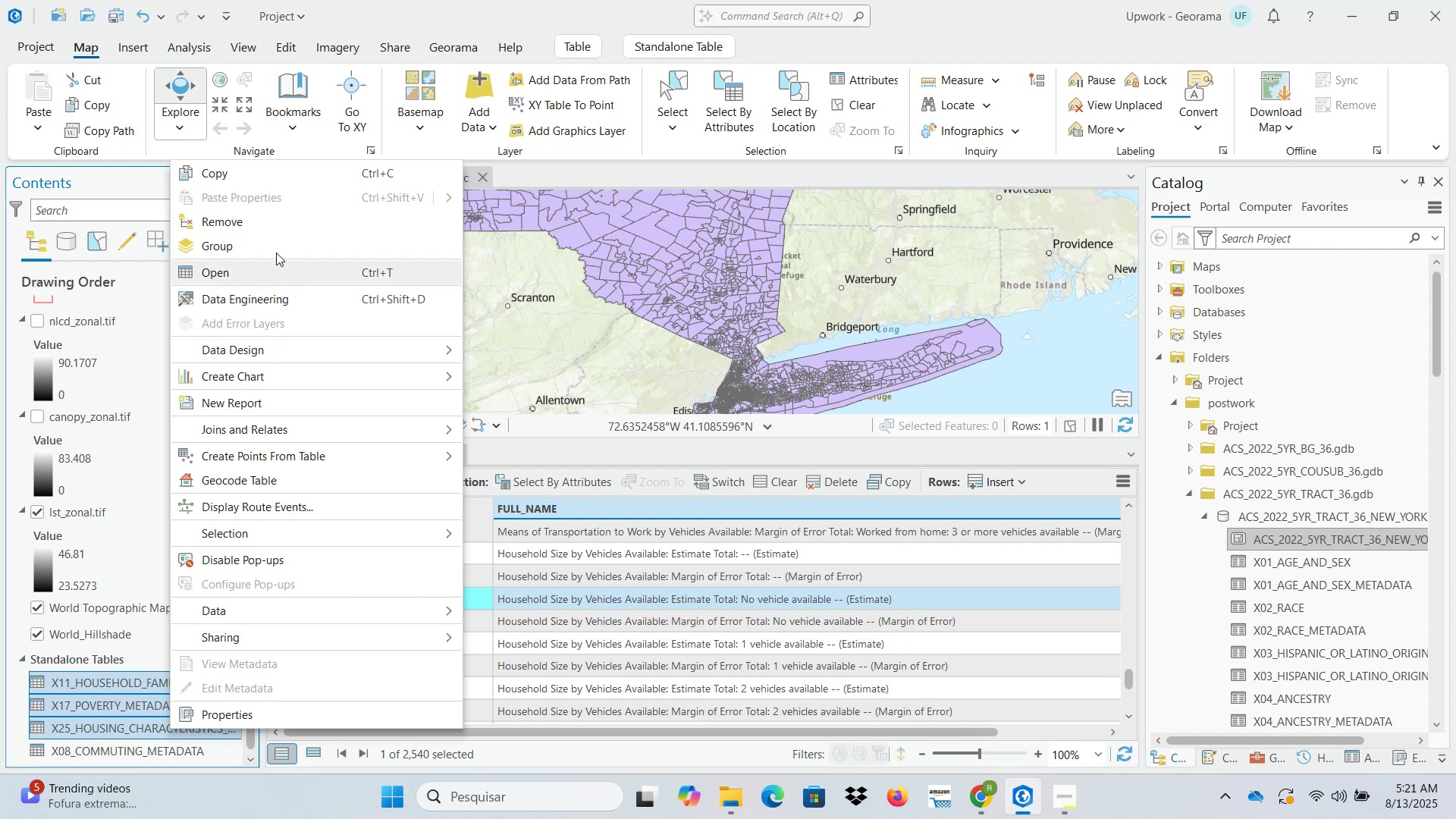 
left_click([252, 229])
 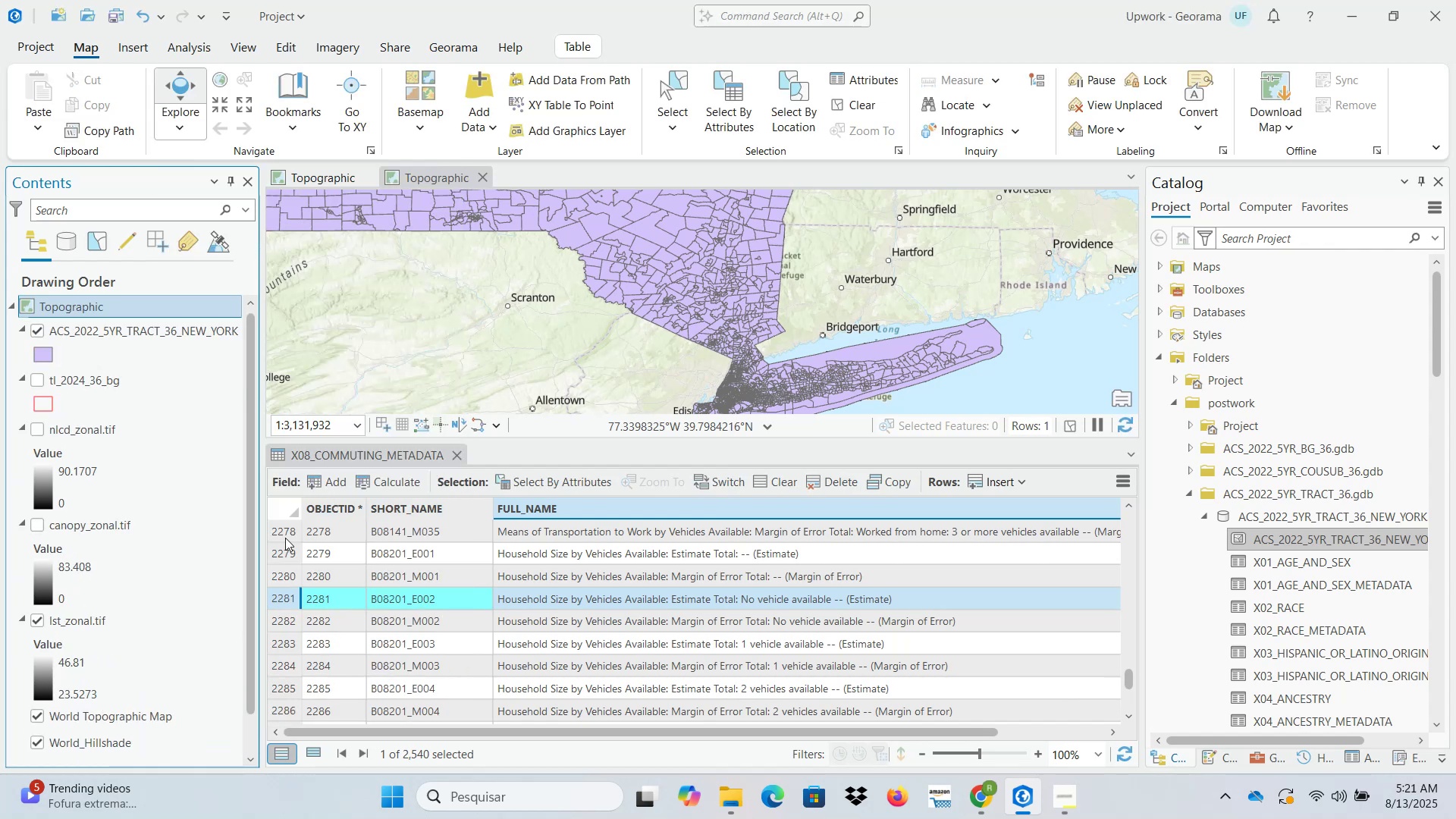 
scroll: coordinate [182, 650], scroll_direction: down, amount: 9.0
 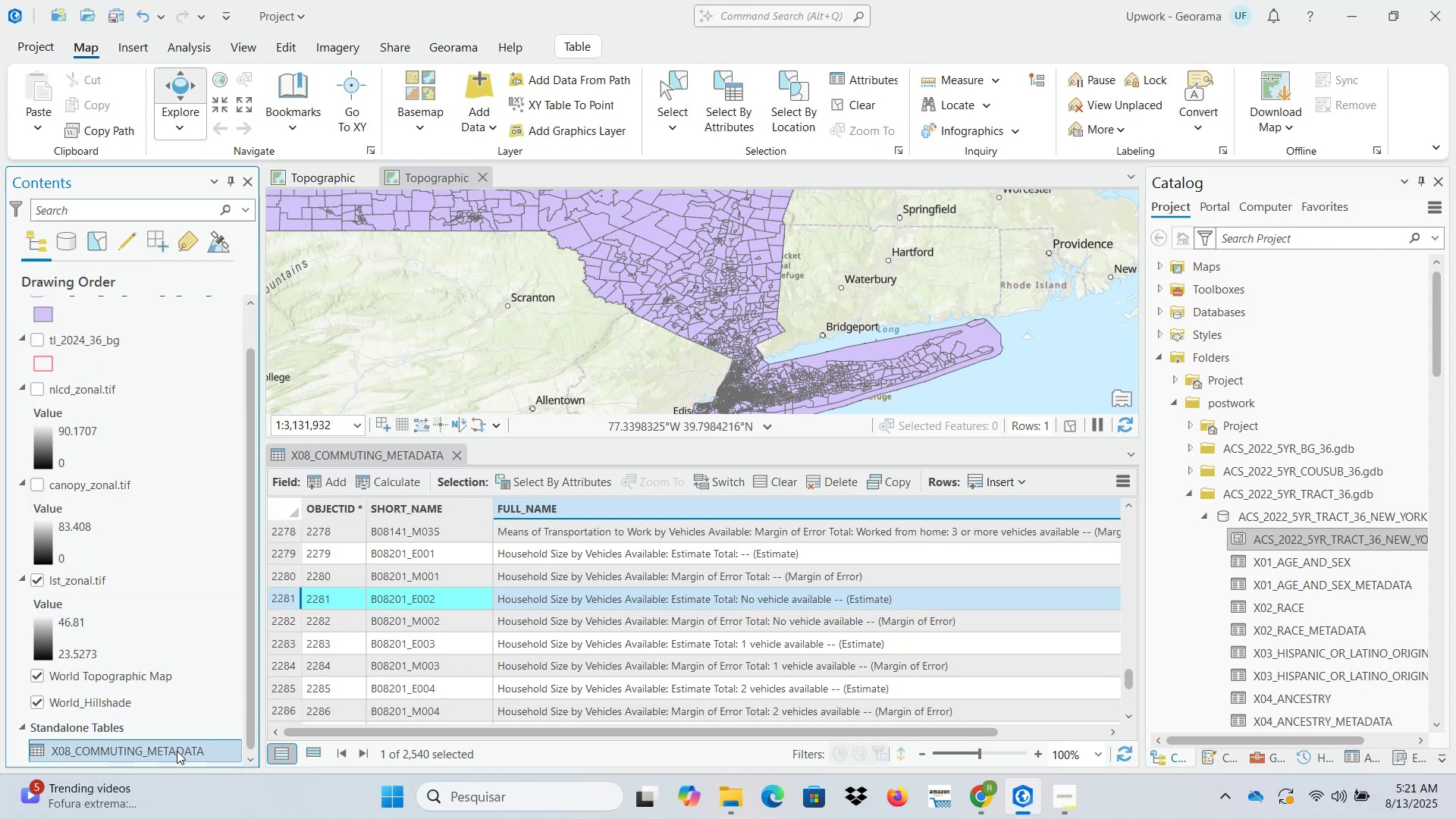 
scroll: coordinate [180, 682], scroll_direction: up, amount: 6.0
 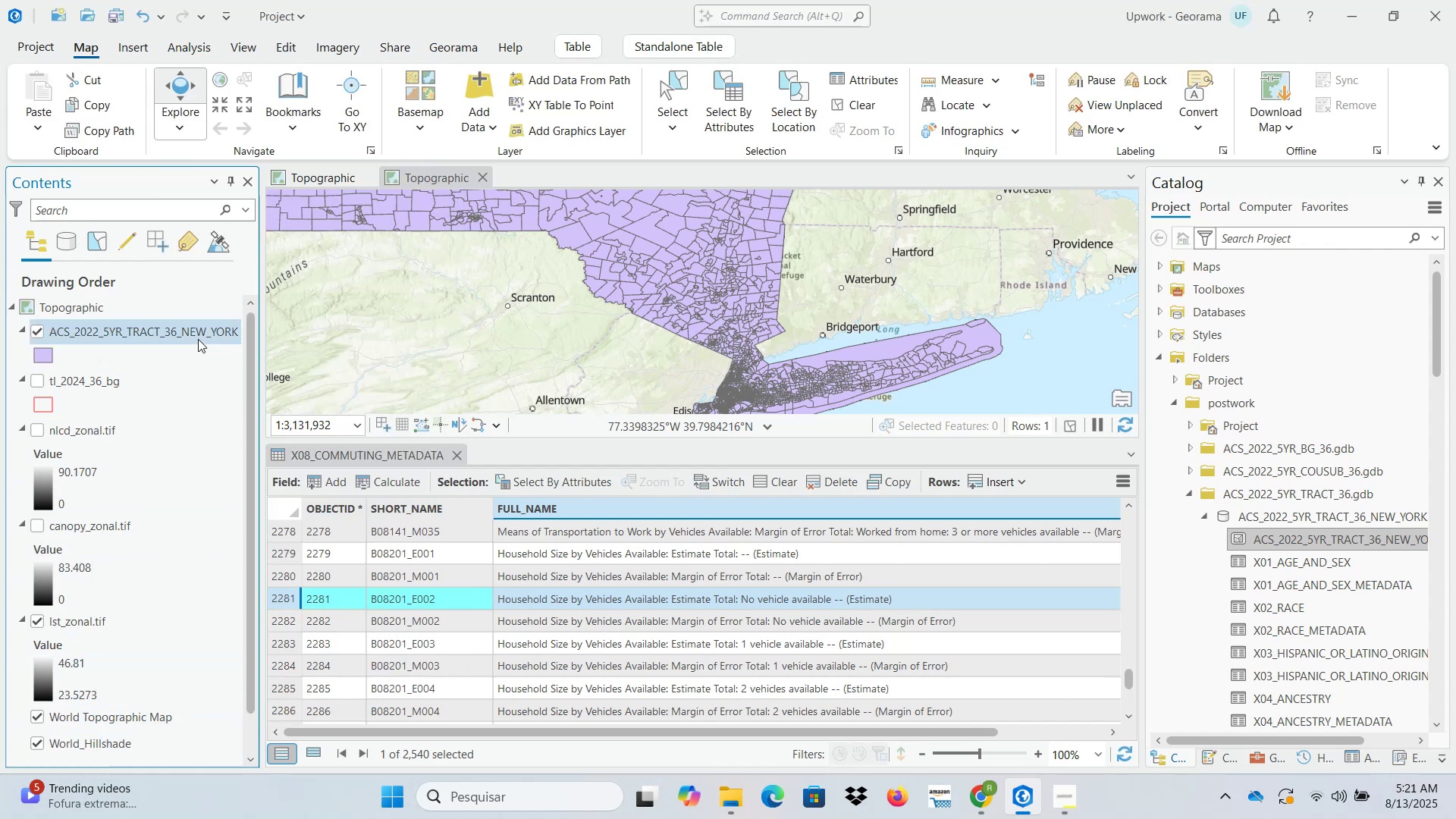 
right_click([202, 322])
 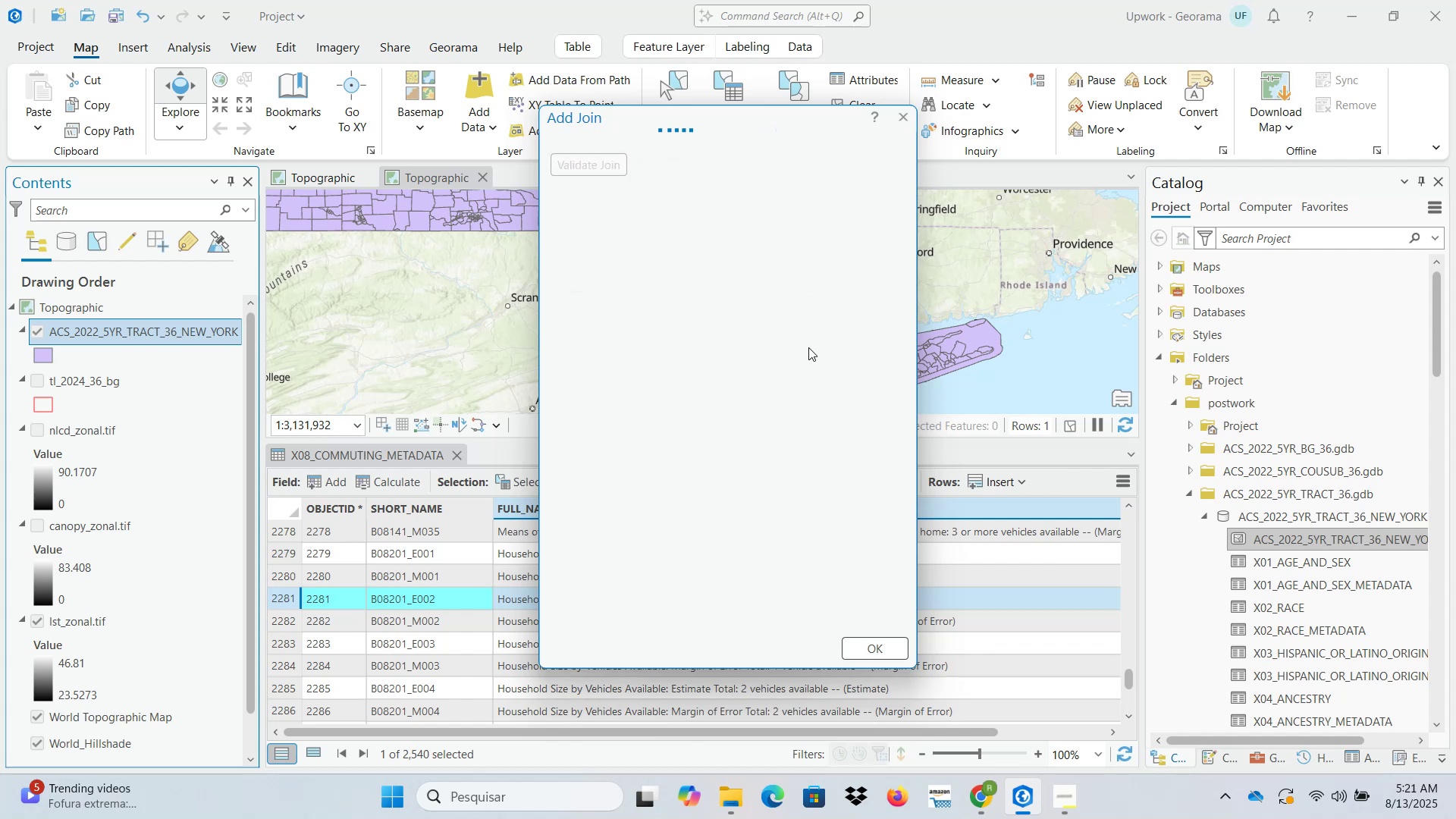 
wait(12.9)
 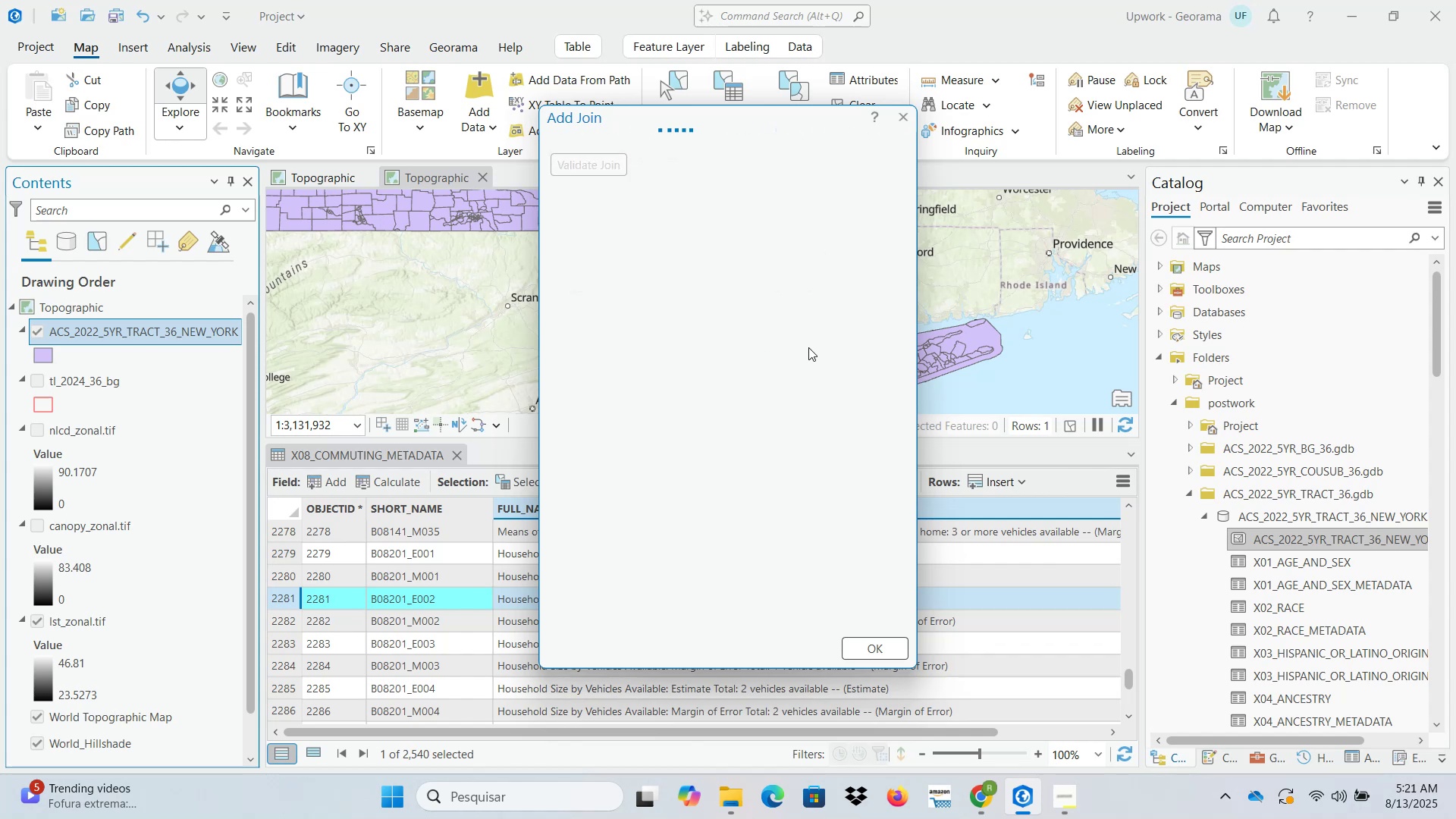 
left_click([880, 211])
 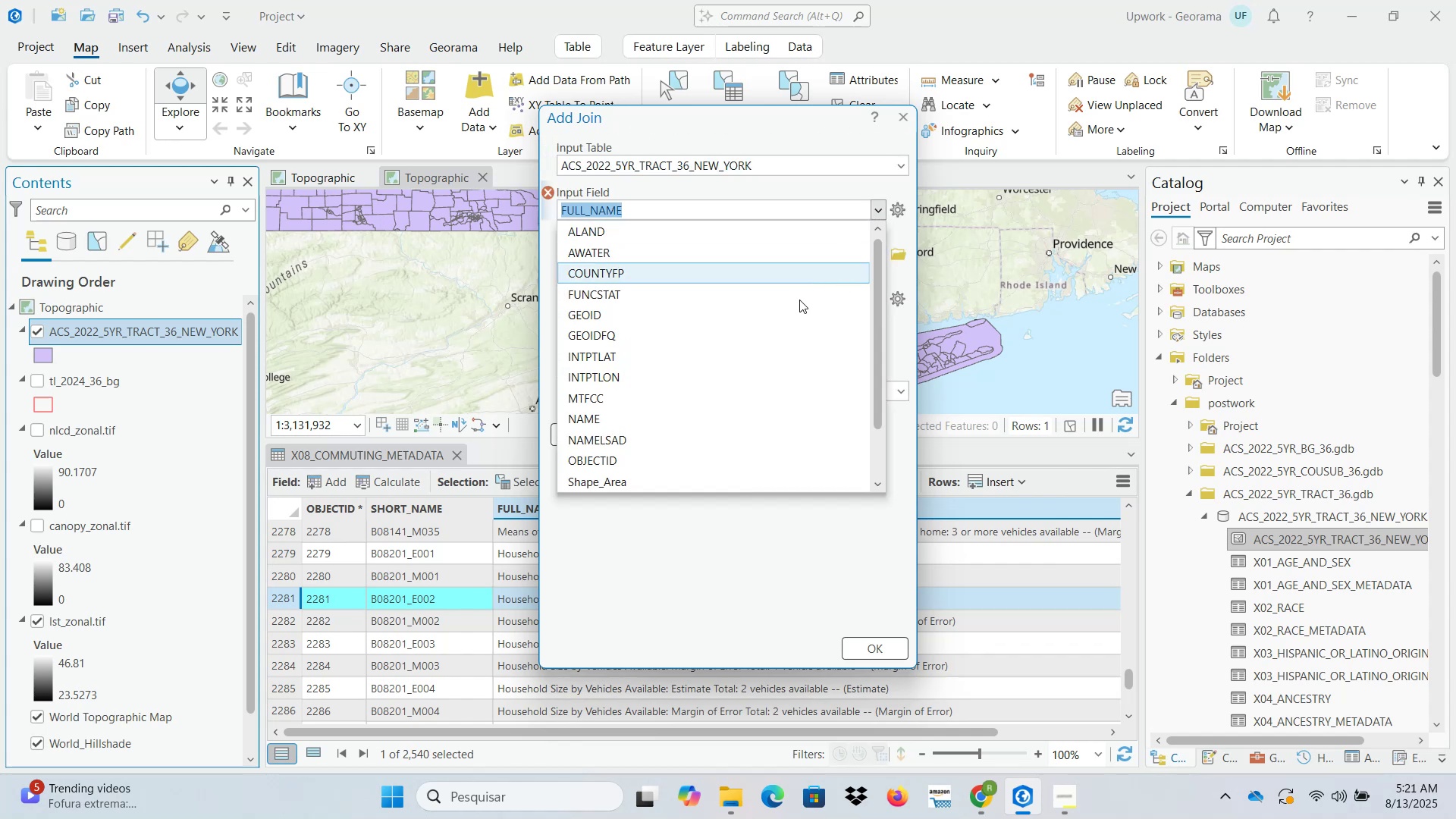 
left_click([765, 341])
 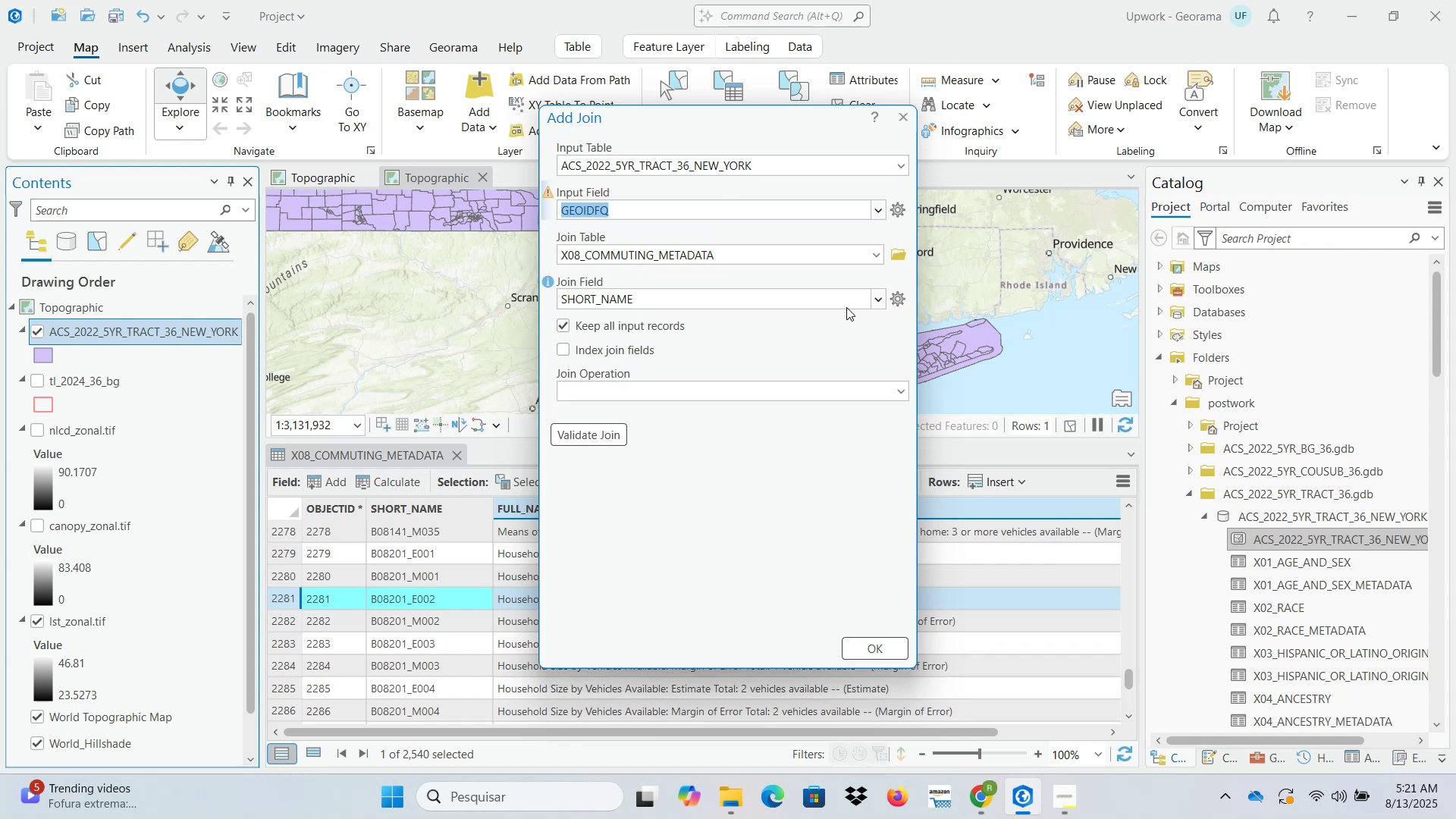 
left_click([883, 302])
 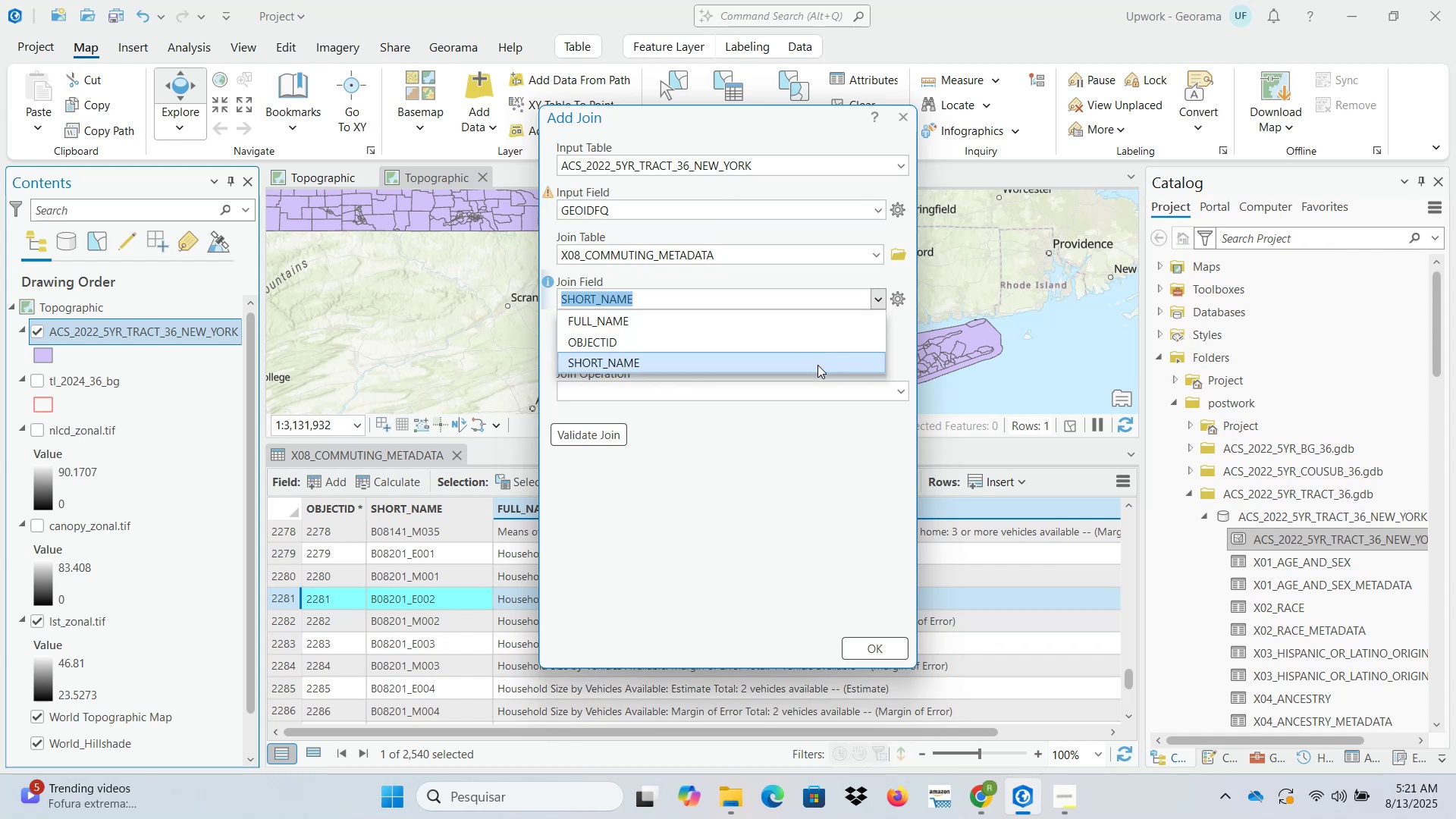 
wait(6.57)
 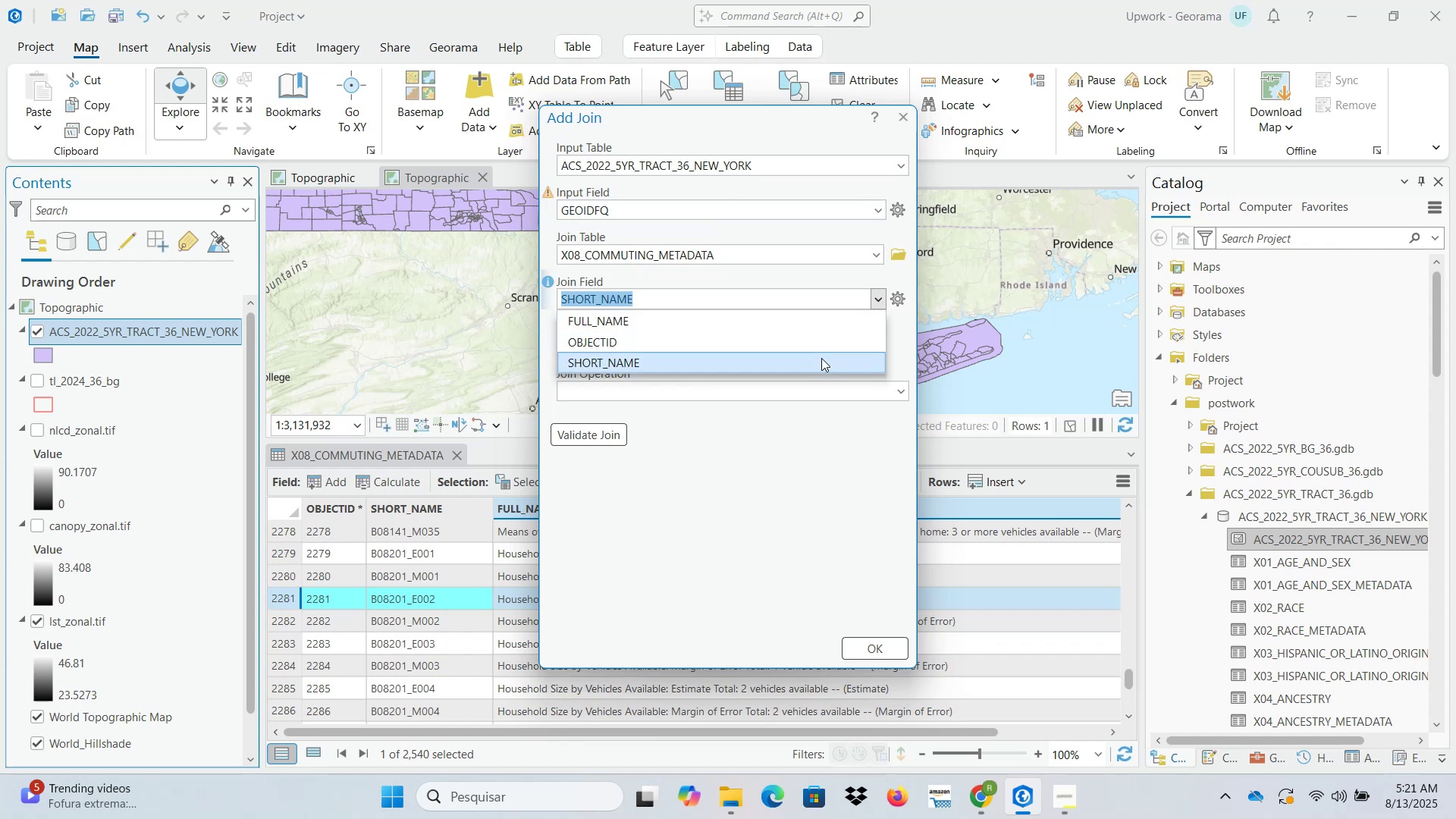 
left_click([772, 473])
 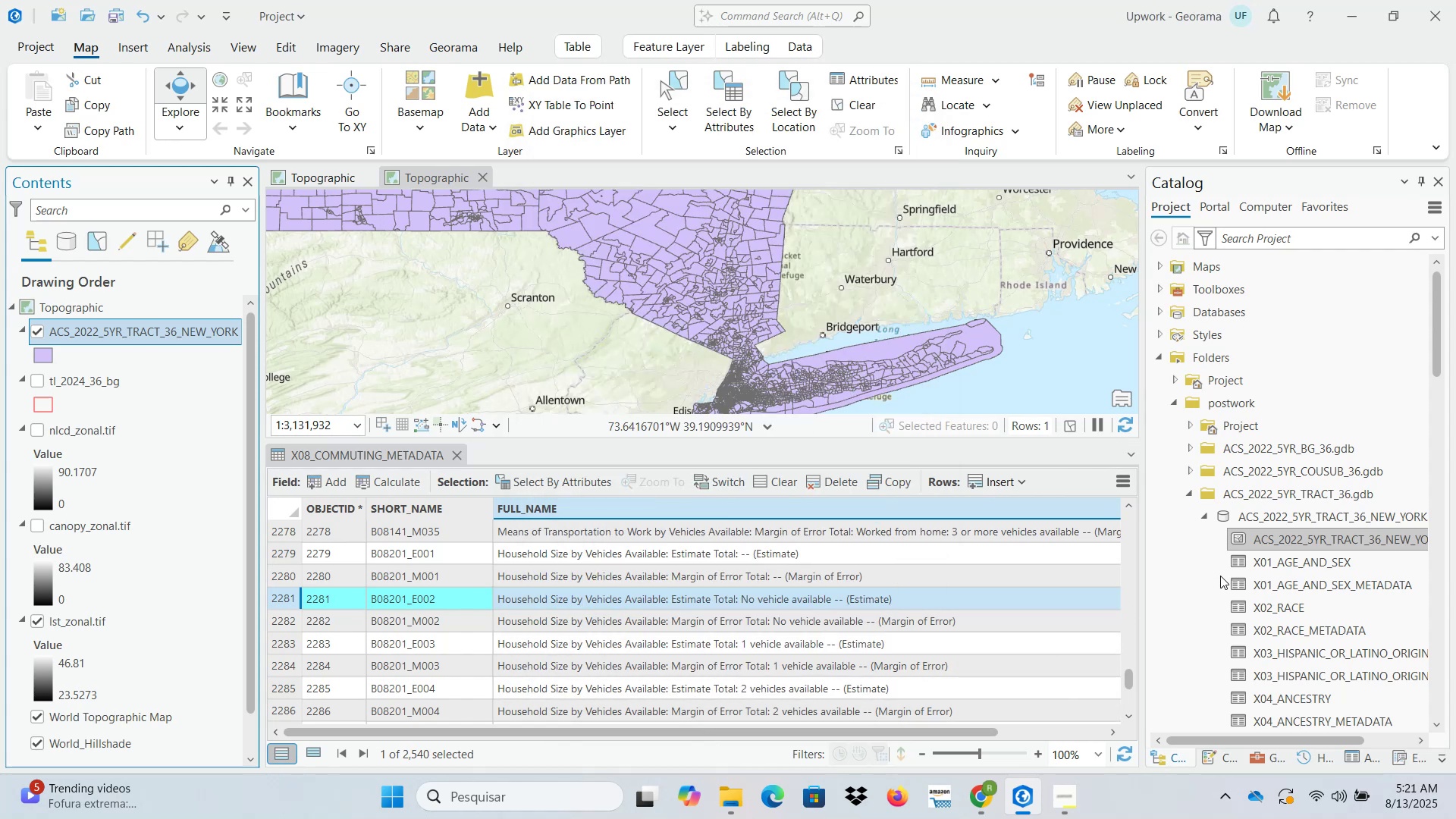 
wait(6.18)
 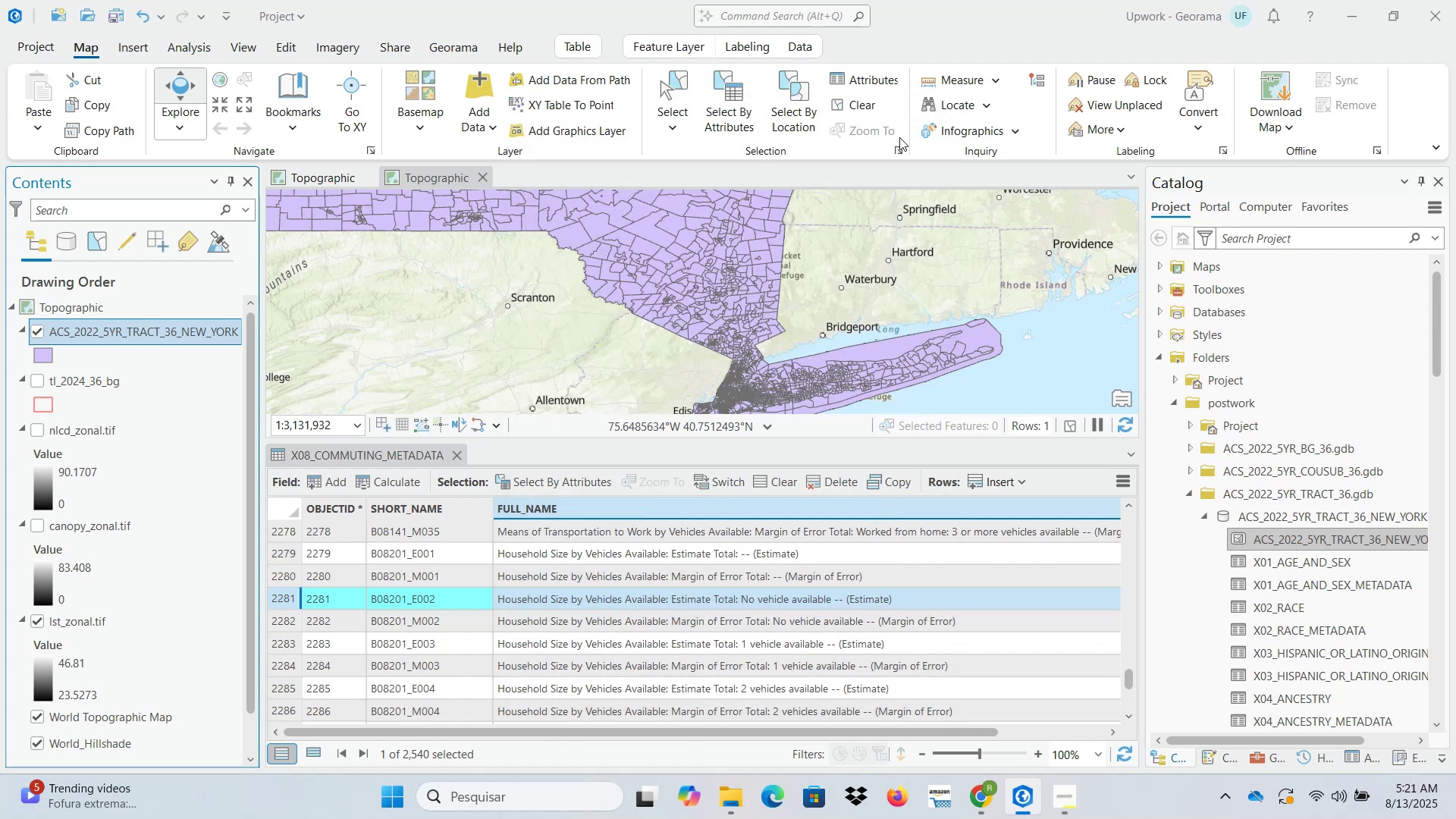 
scroll: coordinate [1276, 617], scroll_direction: down, amount: 8.0
 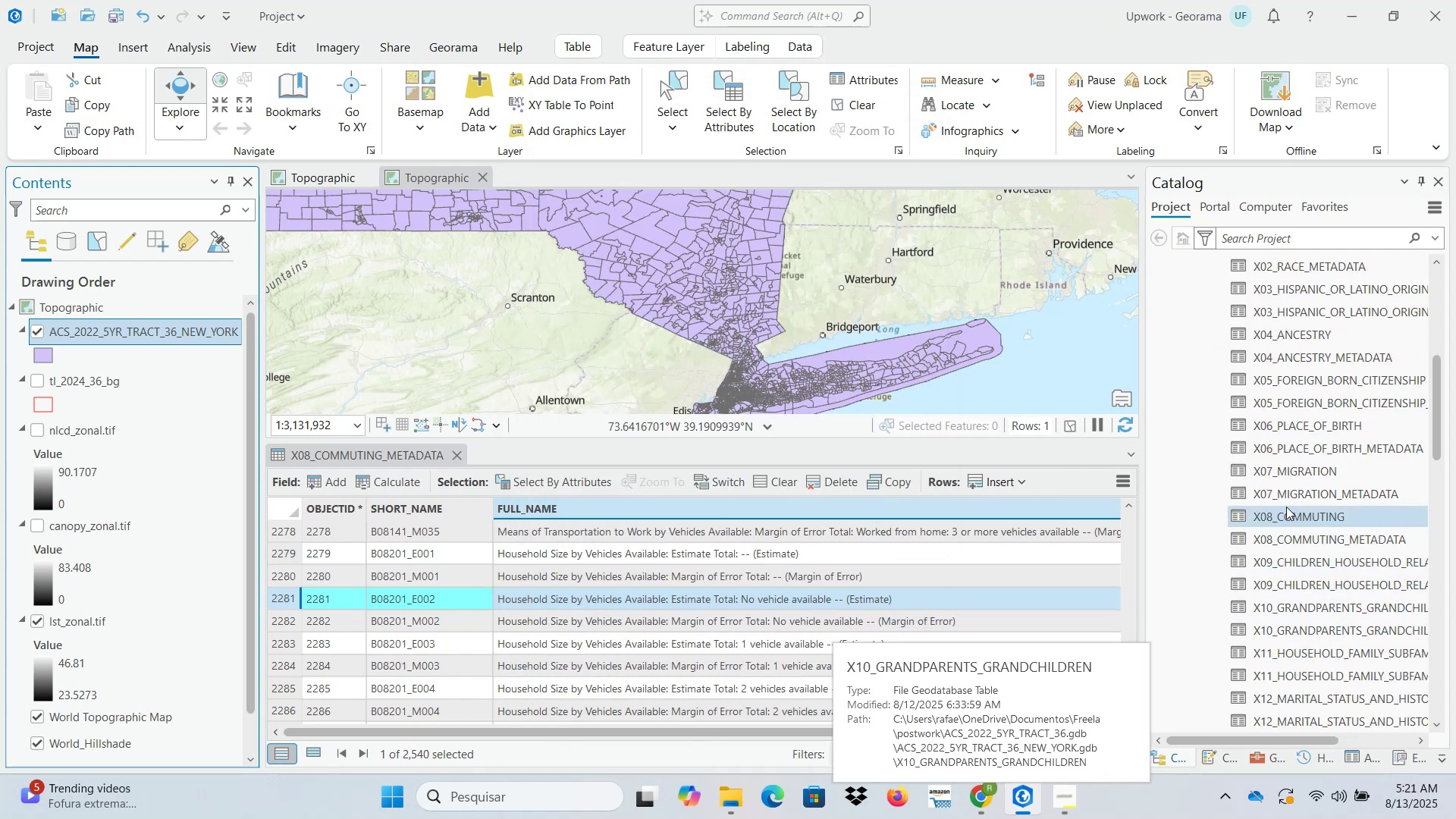 
left_click([1286, 518])
 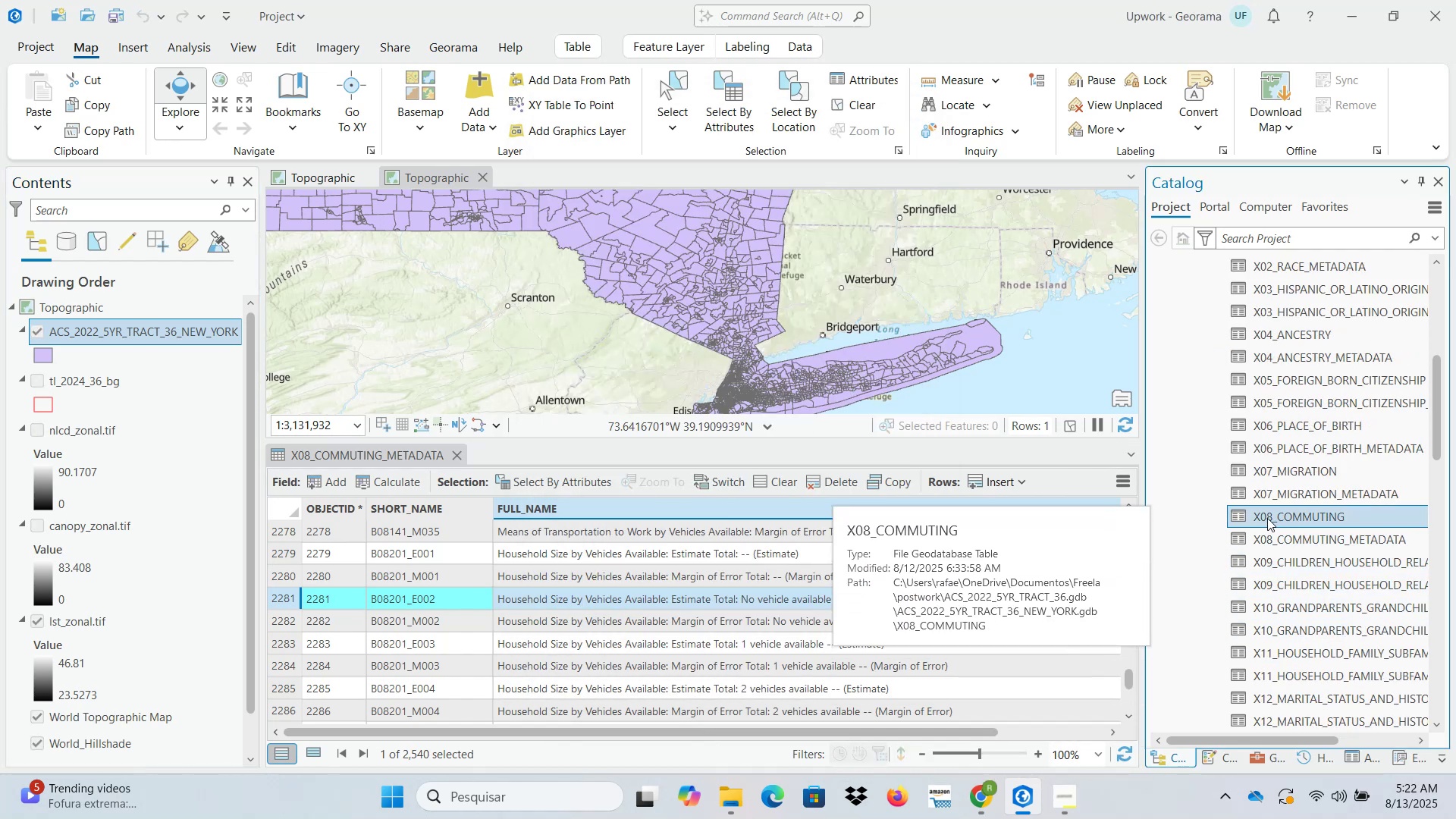 
left_click_drag(start_coordinate=[1266, 518], to_coordinate=[723, 382])
 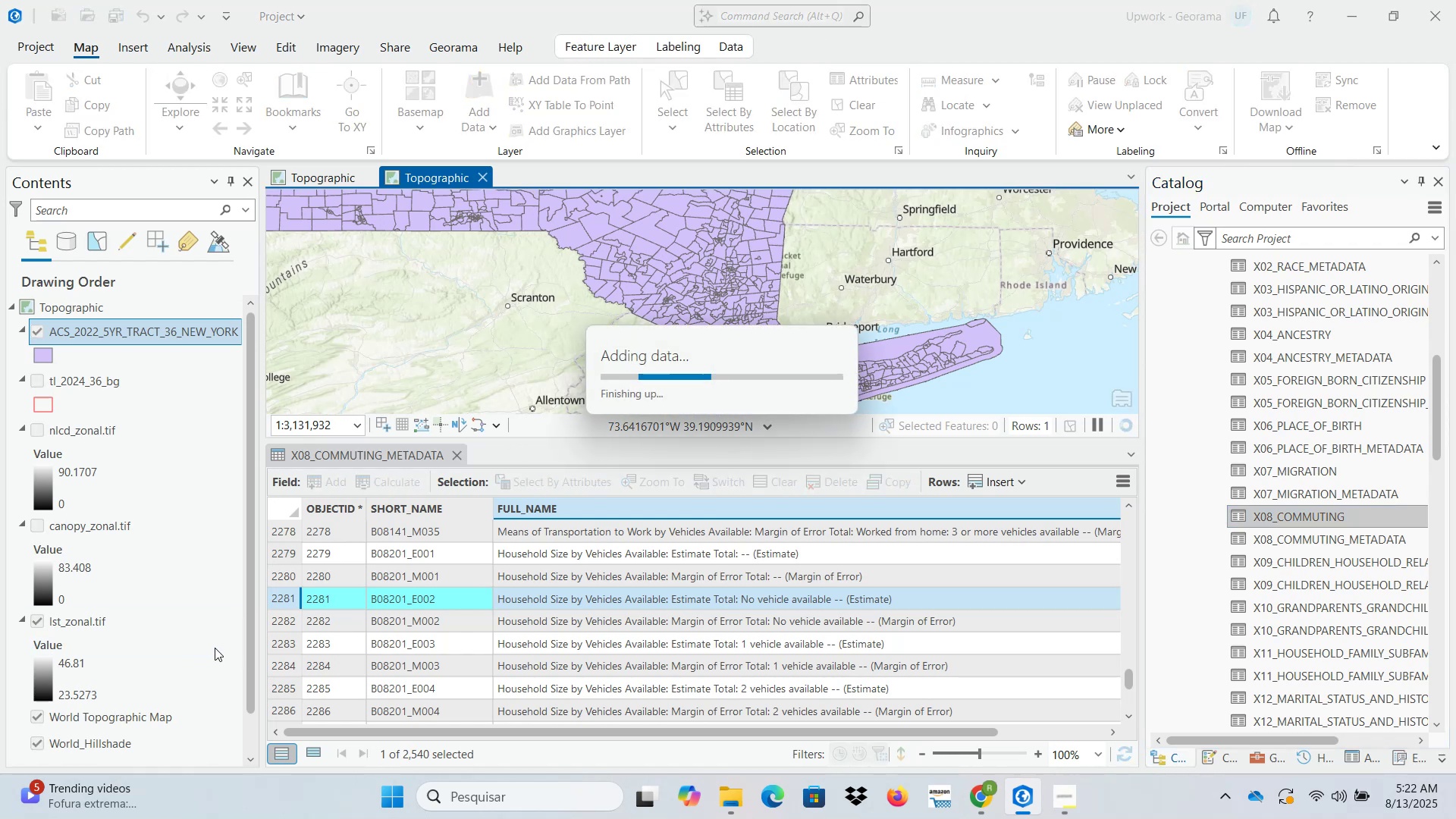 
scroll: coordinate [164, 660], scroll_direction: down, amount: 5.0
 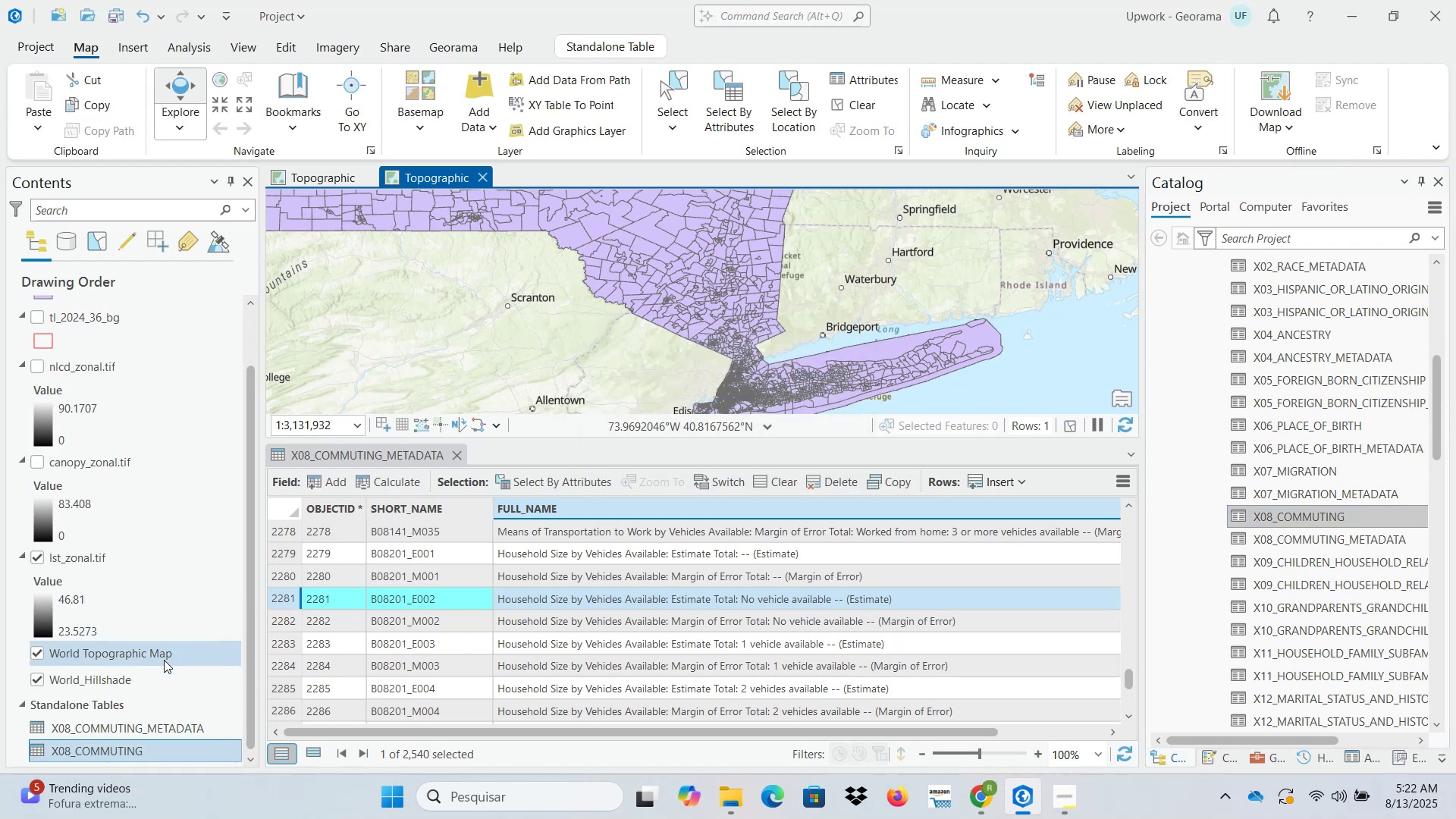 
scroll: coordinate [165, 660], scroll_direction: up, amount: 5.0
 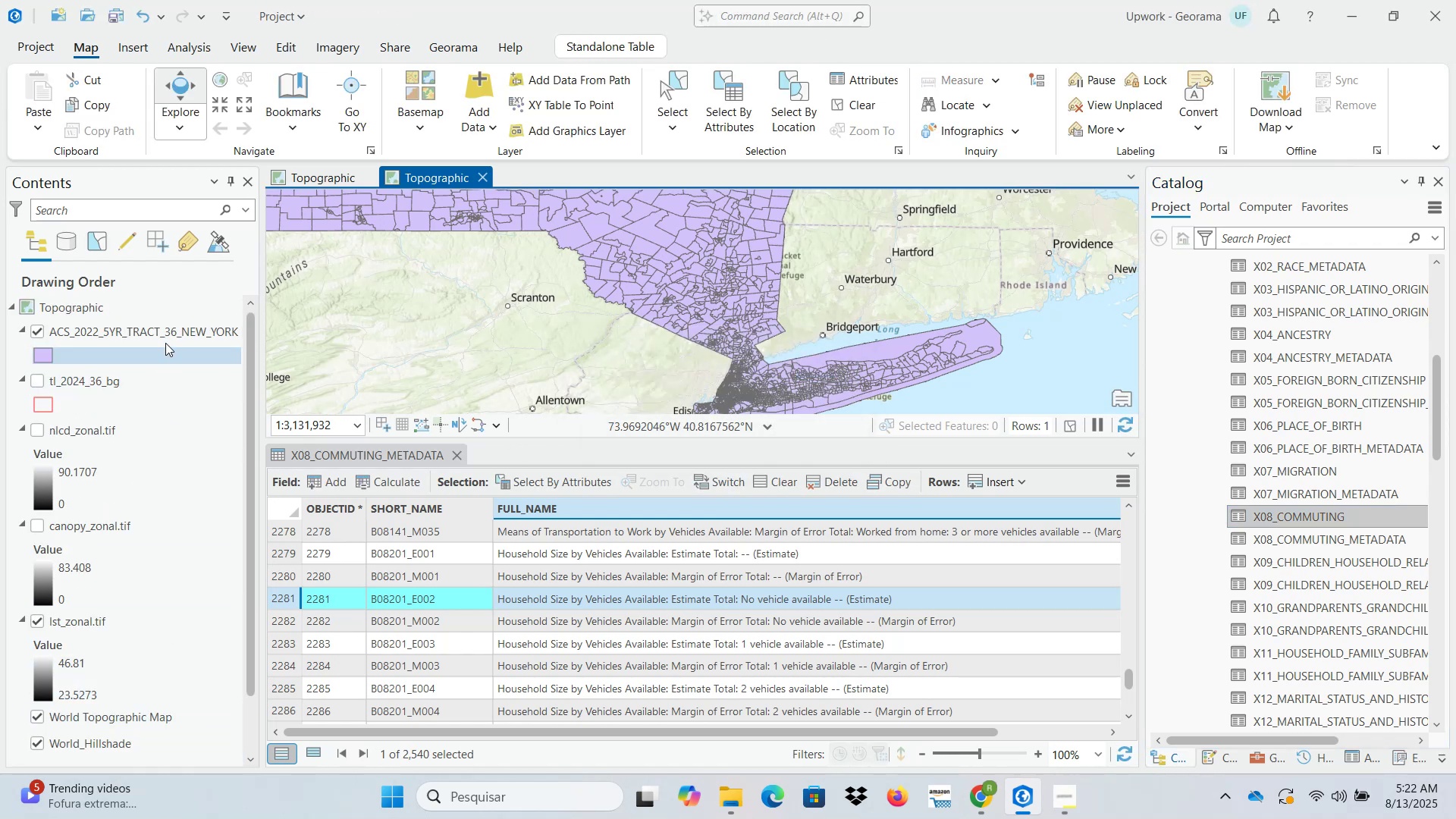 
right_click([170, 334])
 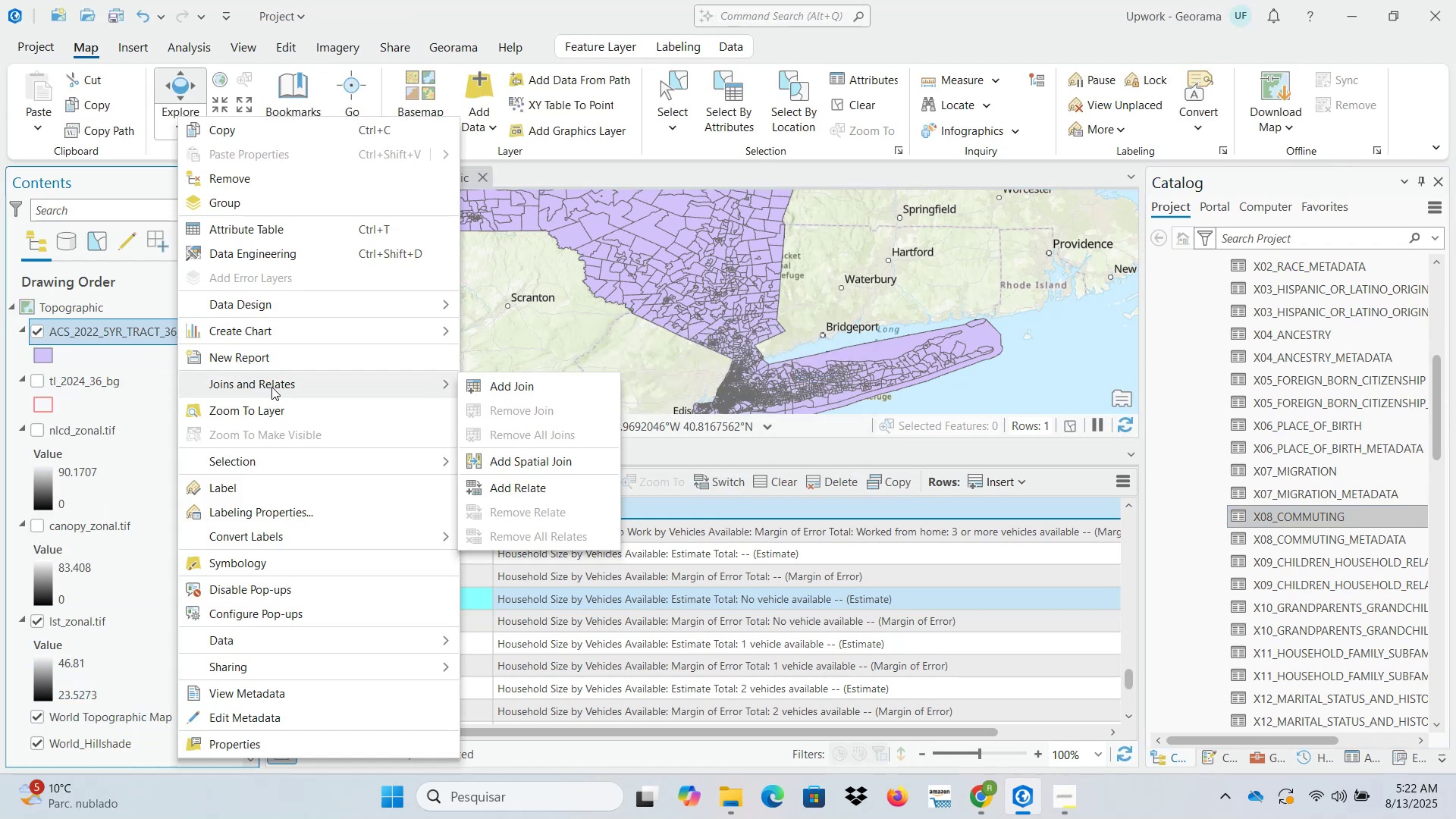 
left_click([531, 388])
 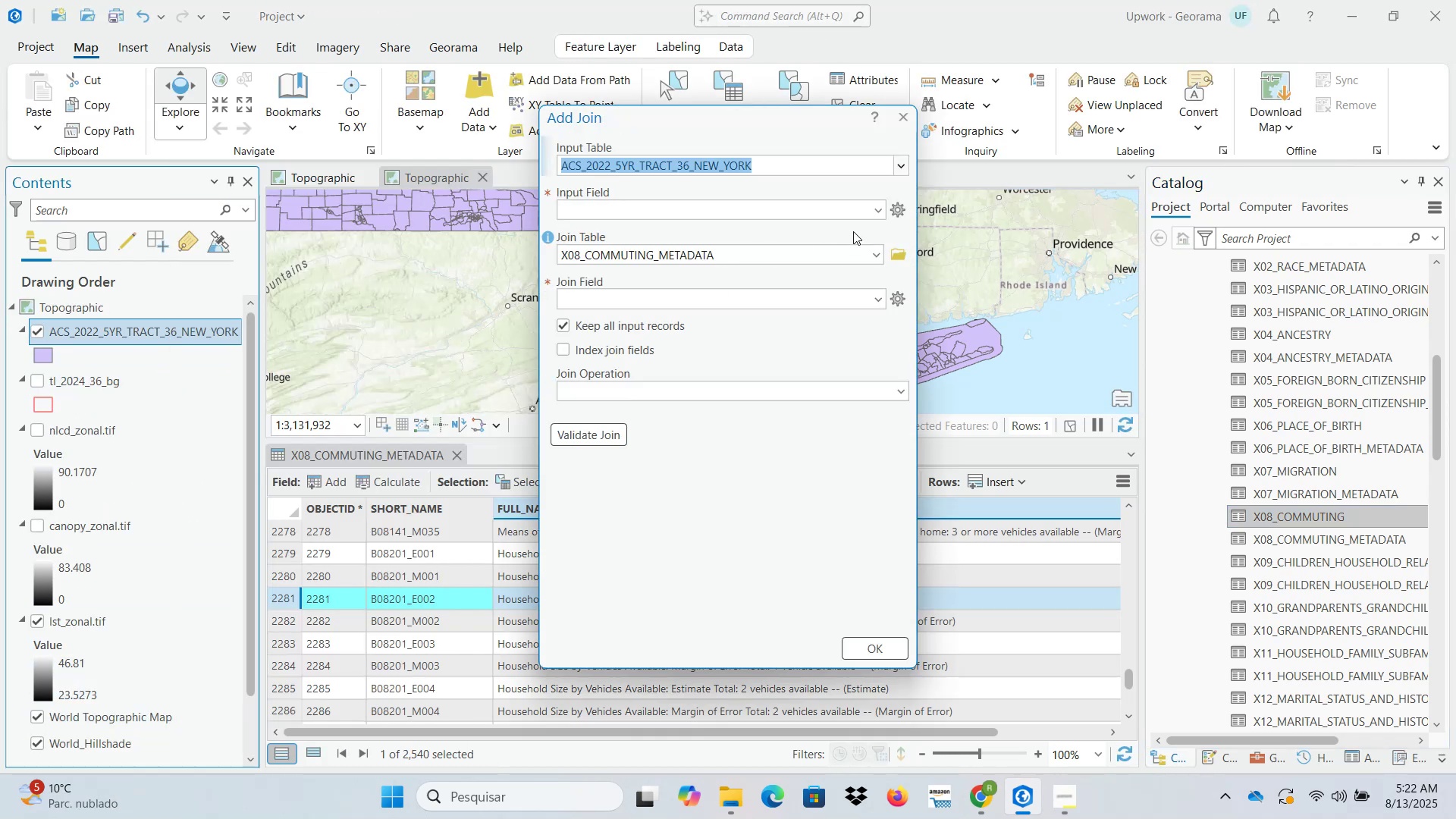 
left_click([883, 210])
 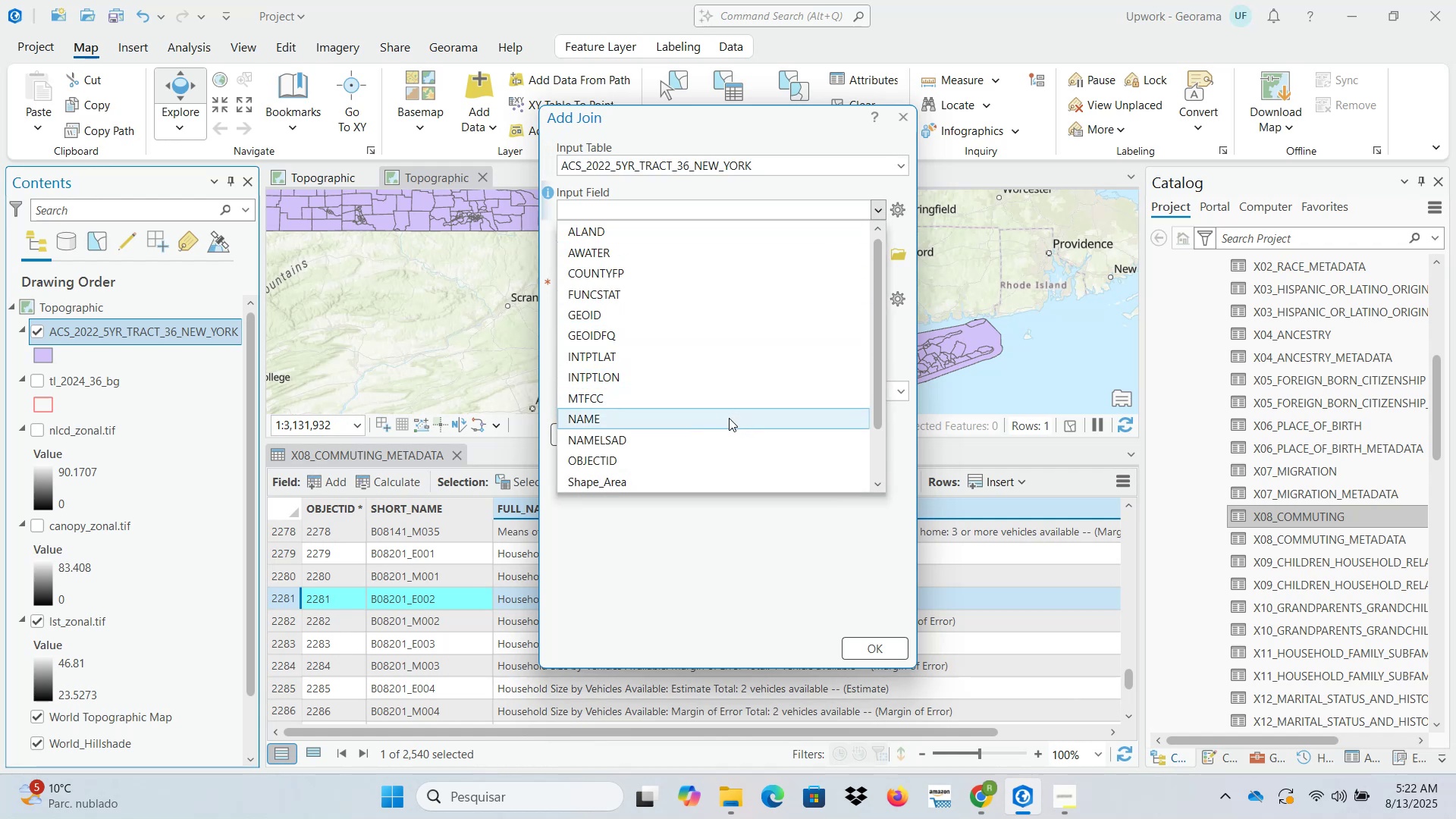 
left_click([709, 334])
 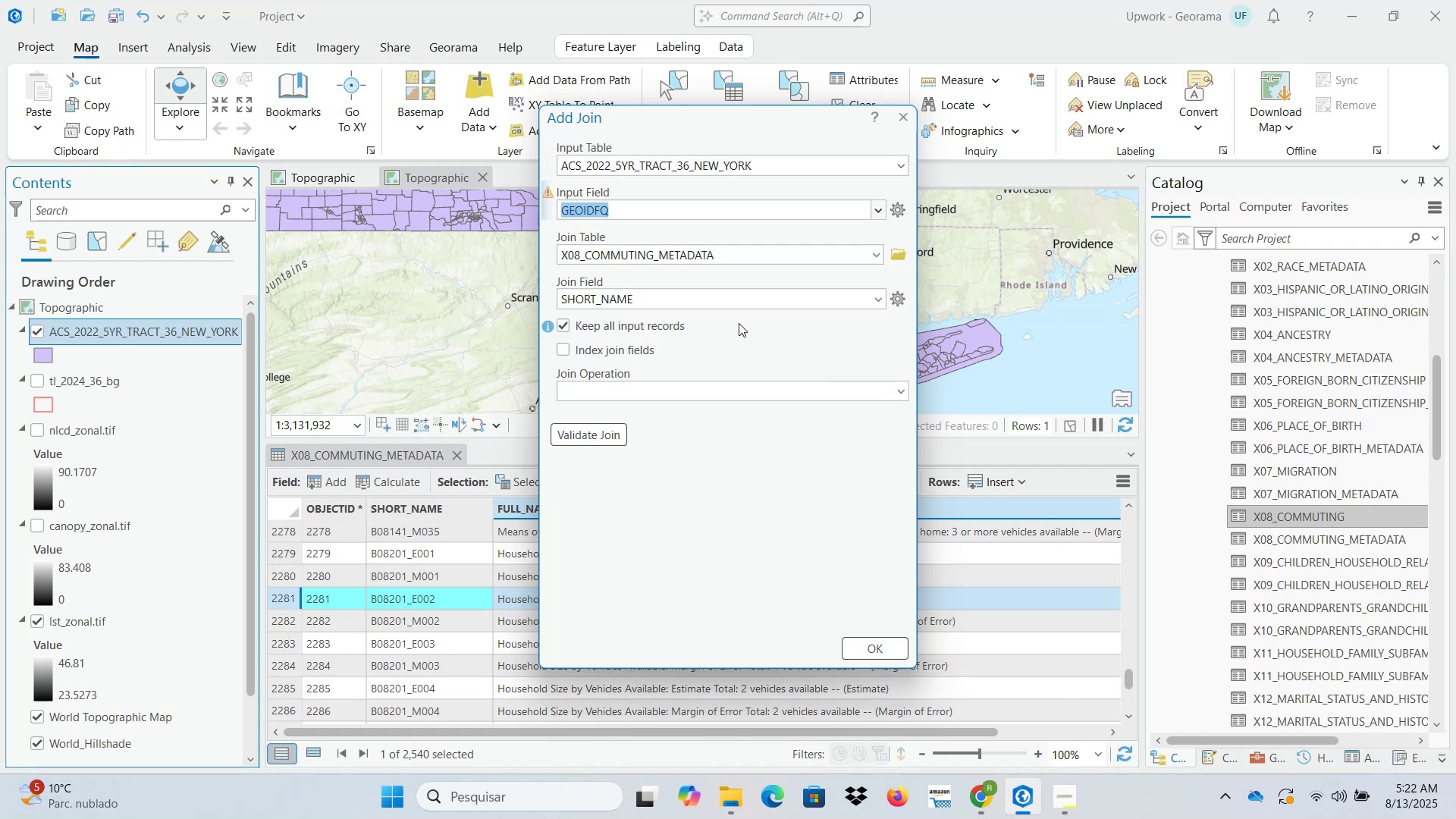 
mouse_move([875, 283])
 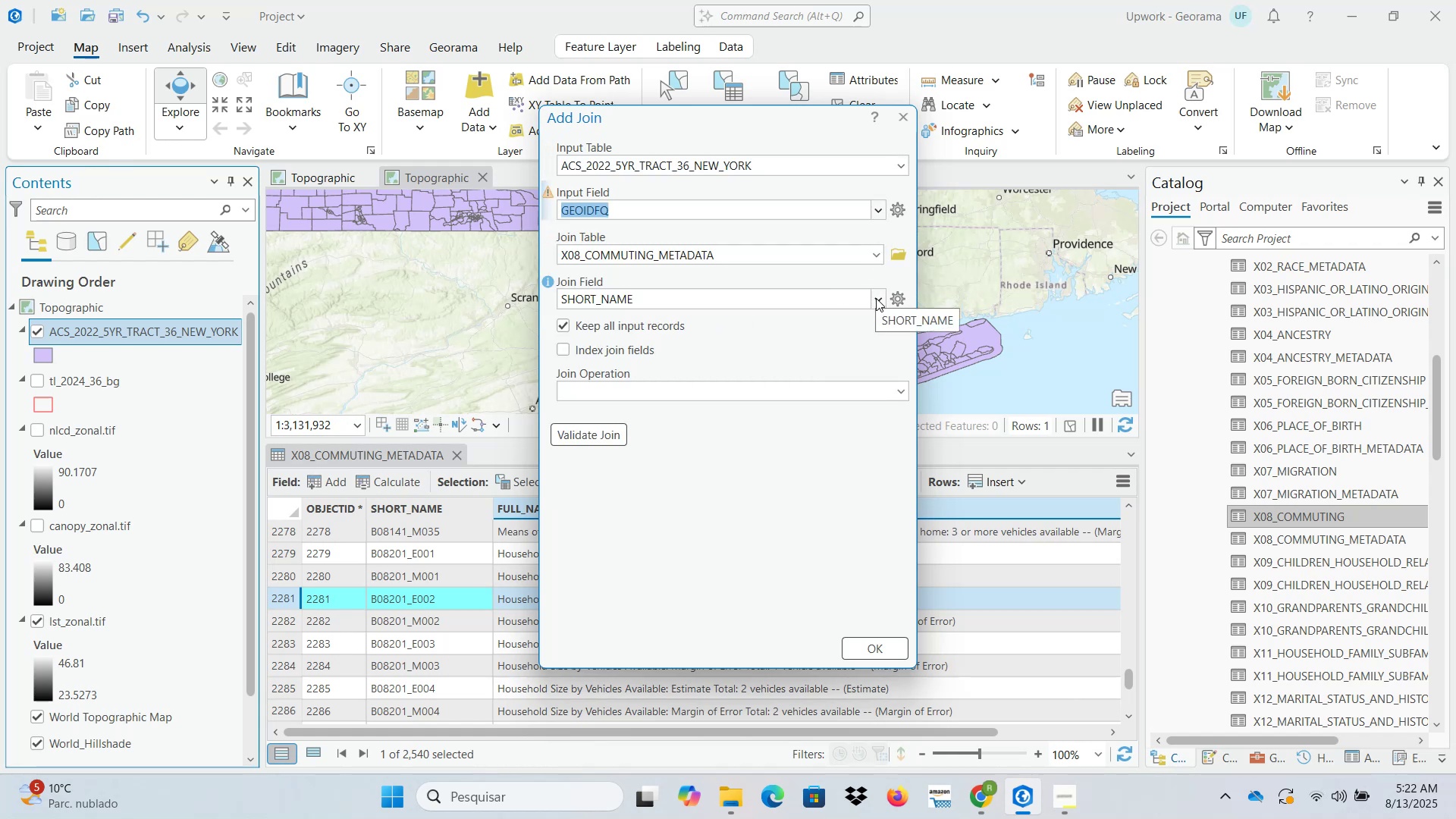 
left_click([876, 258])
 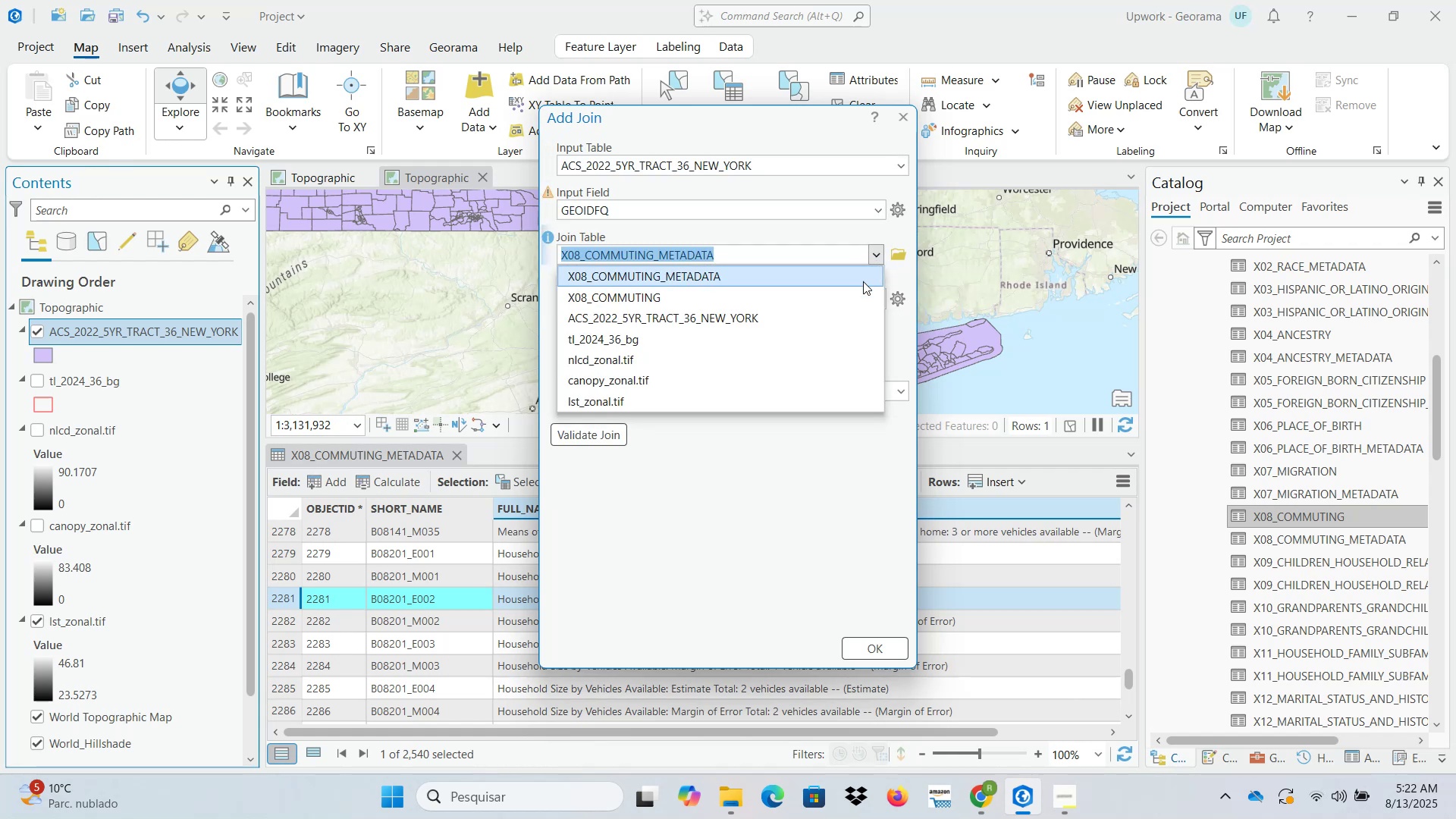 
left_click([855, 299])
 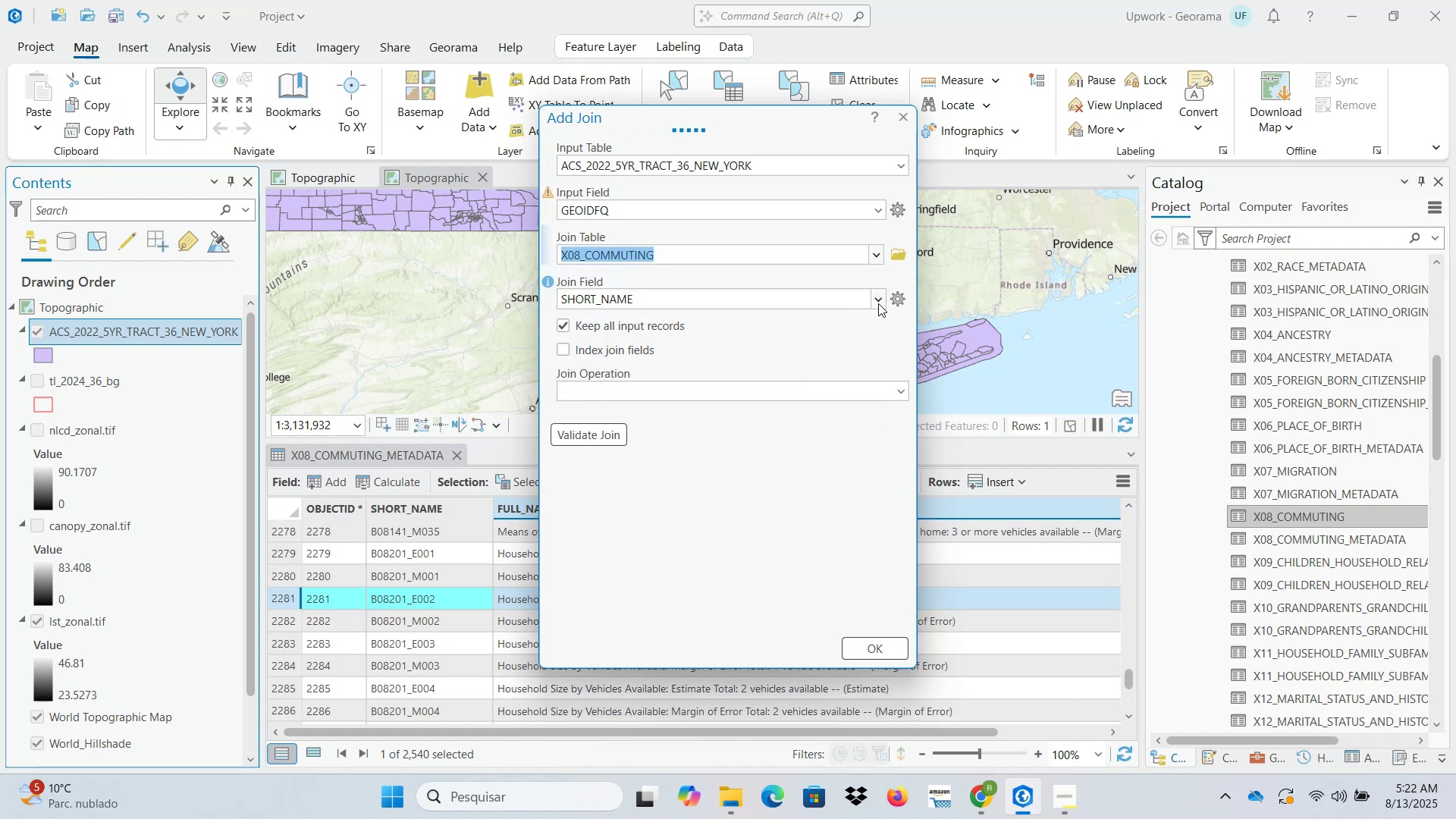 
left_click([878, 303])
 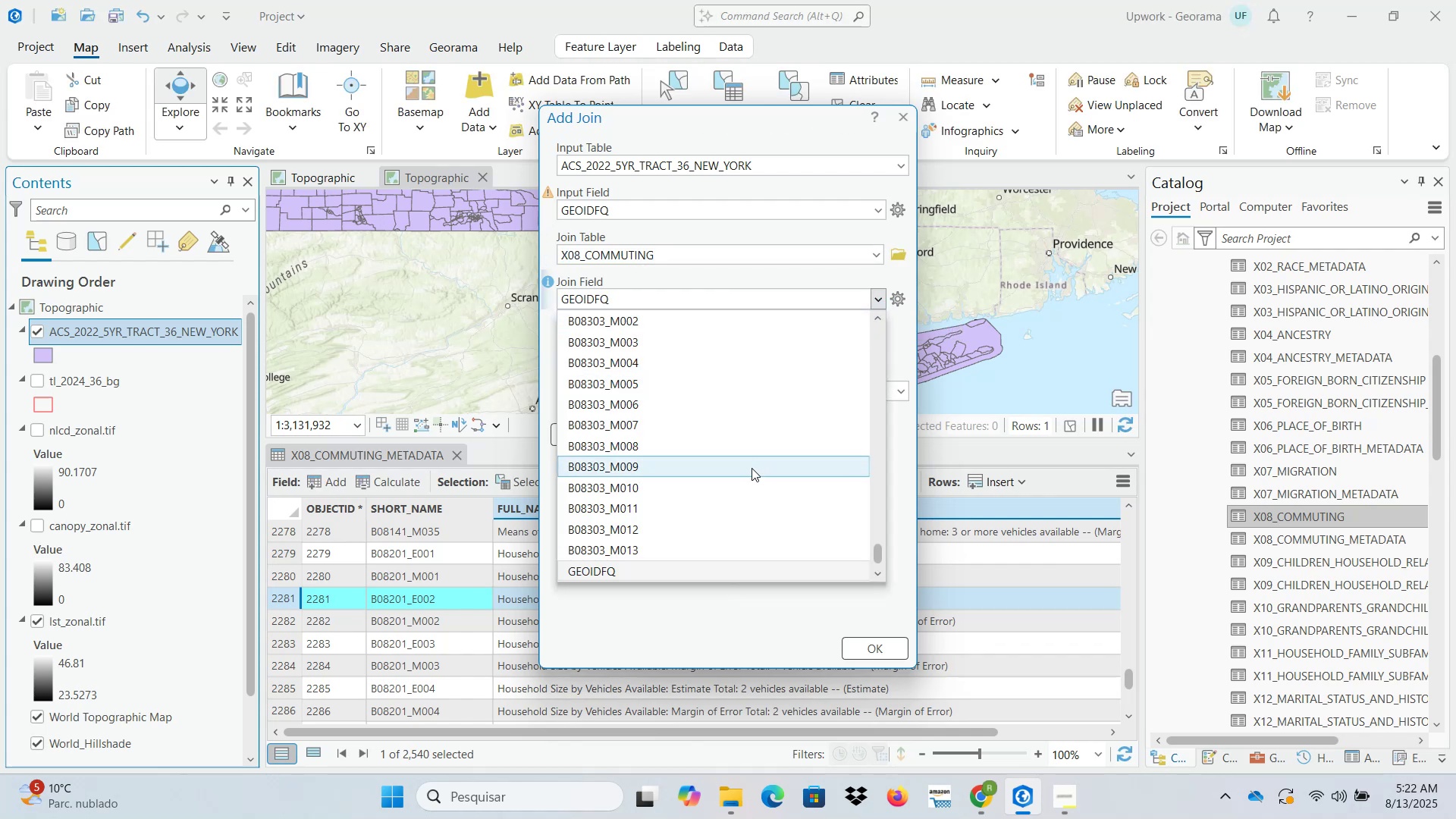 
left_click([736, 573])
 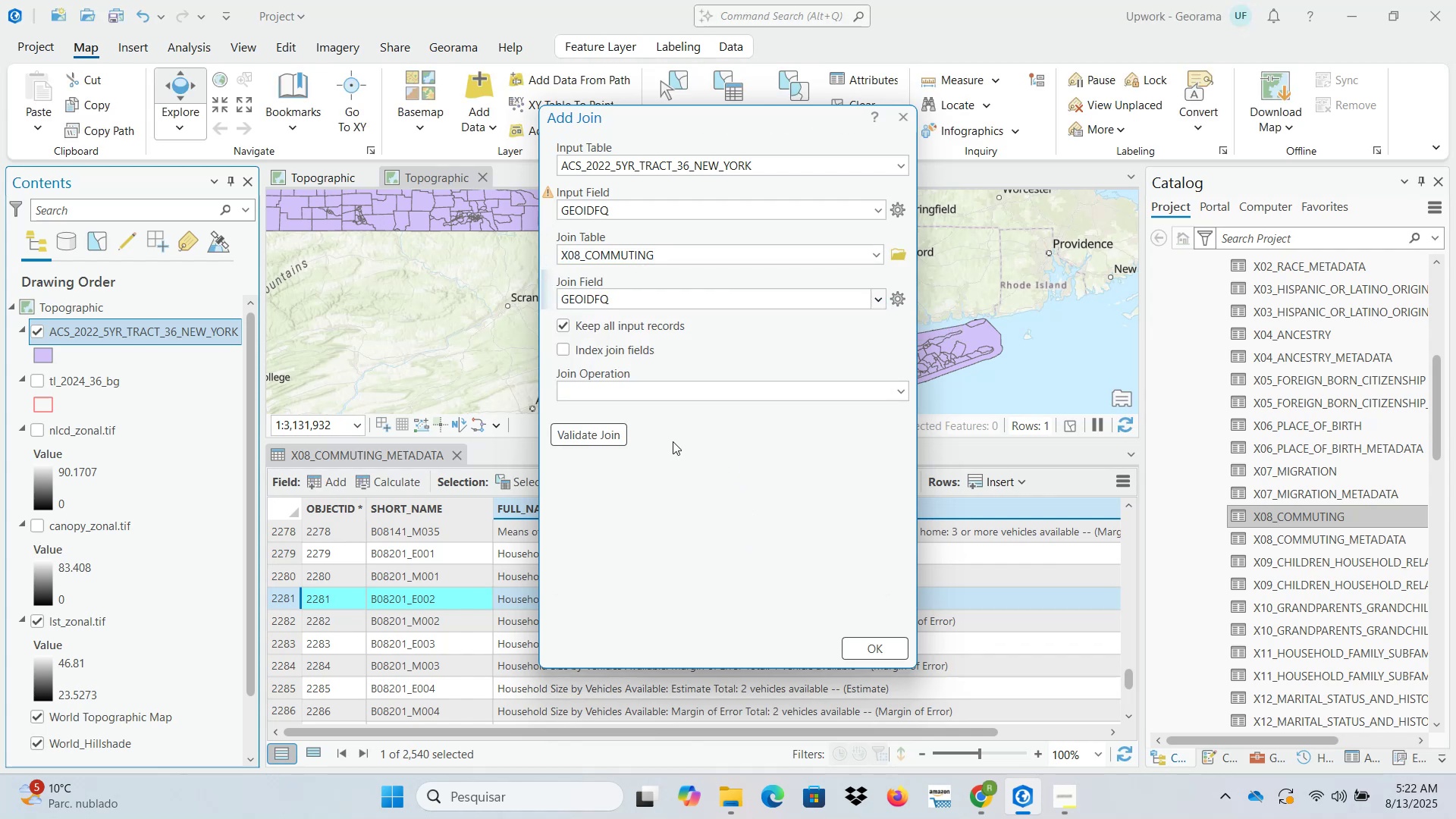 
left_click([622, 438])
 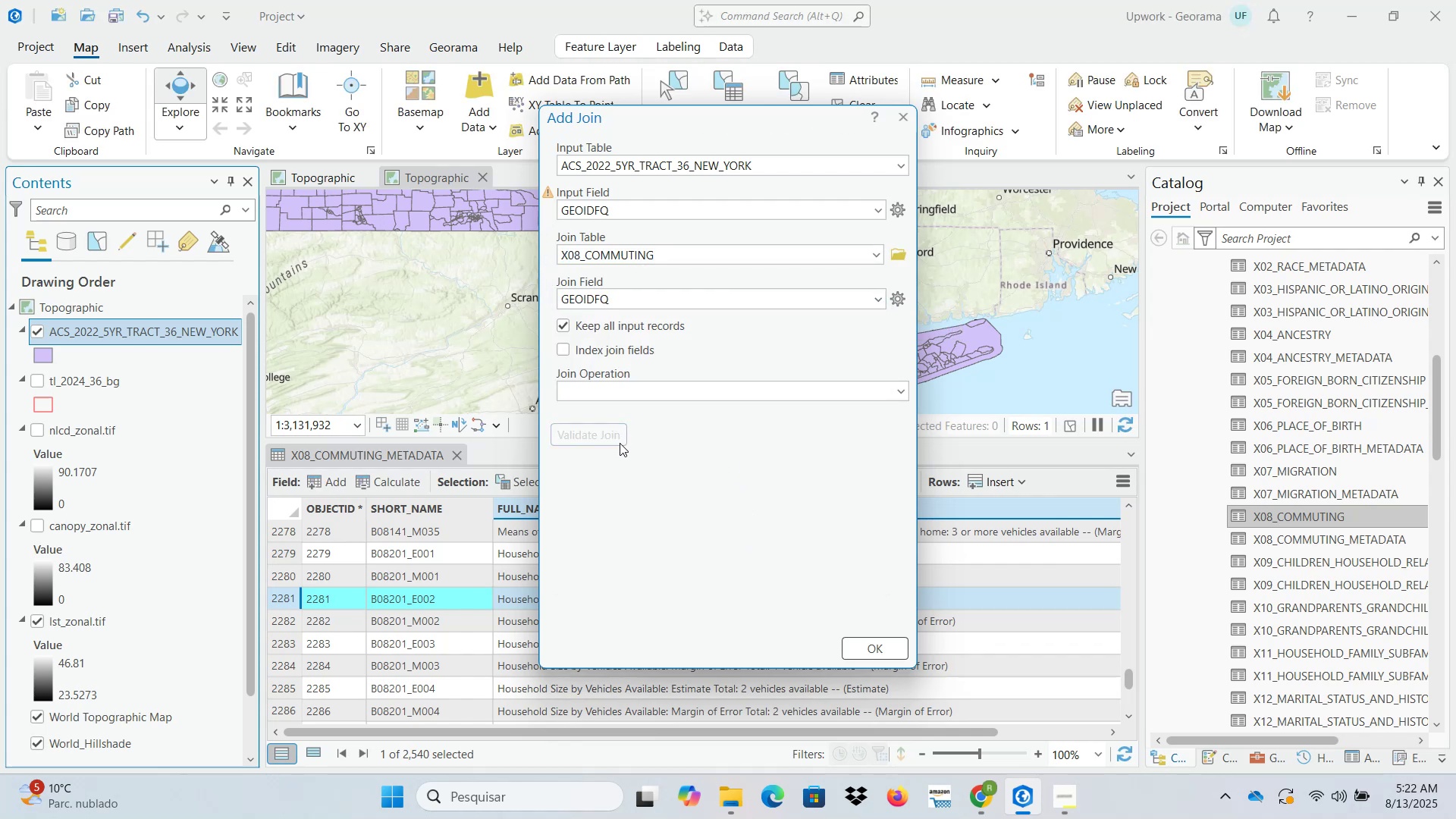 
wait(9.18)
 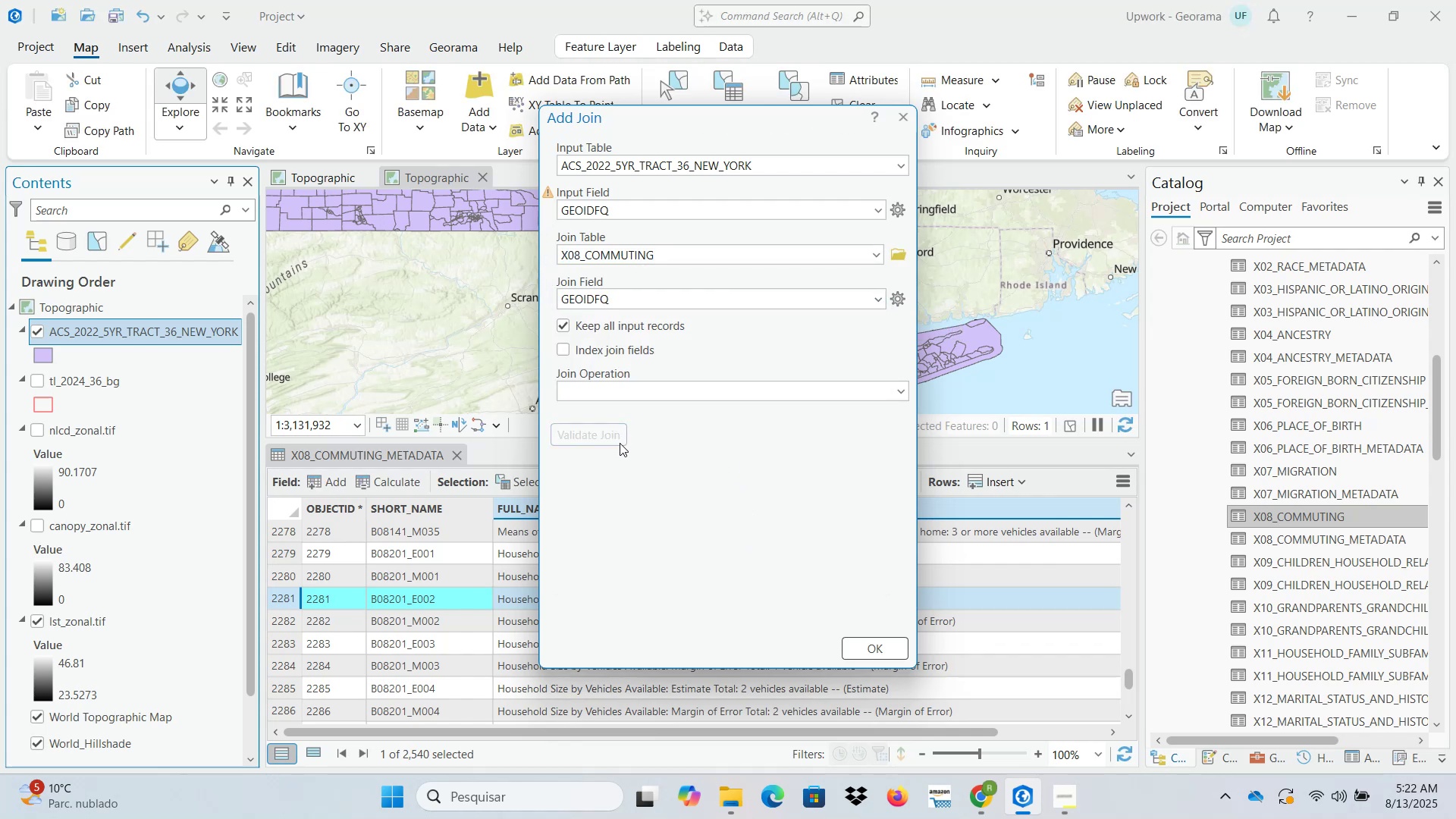 
left_click([919, 499])
 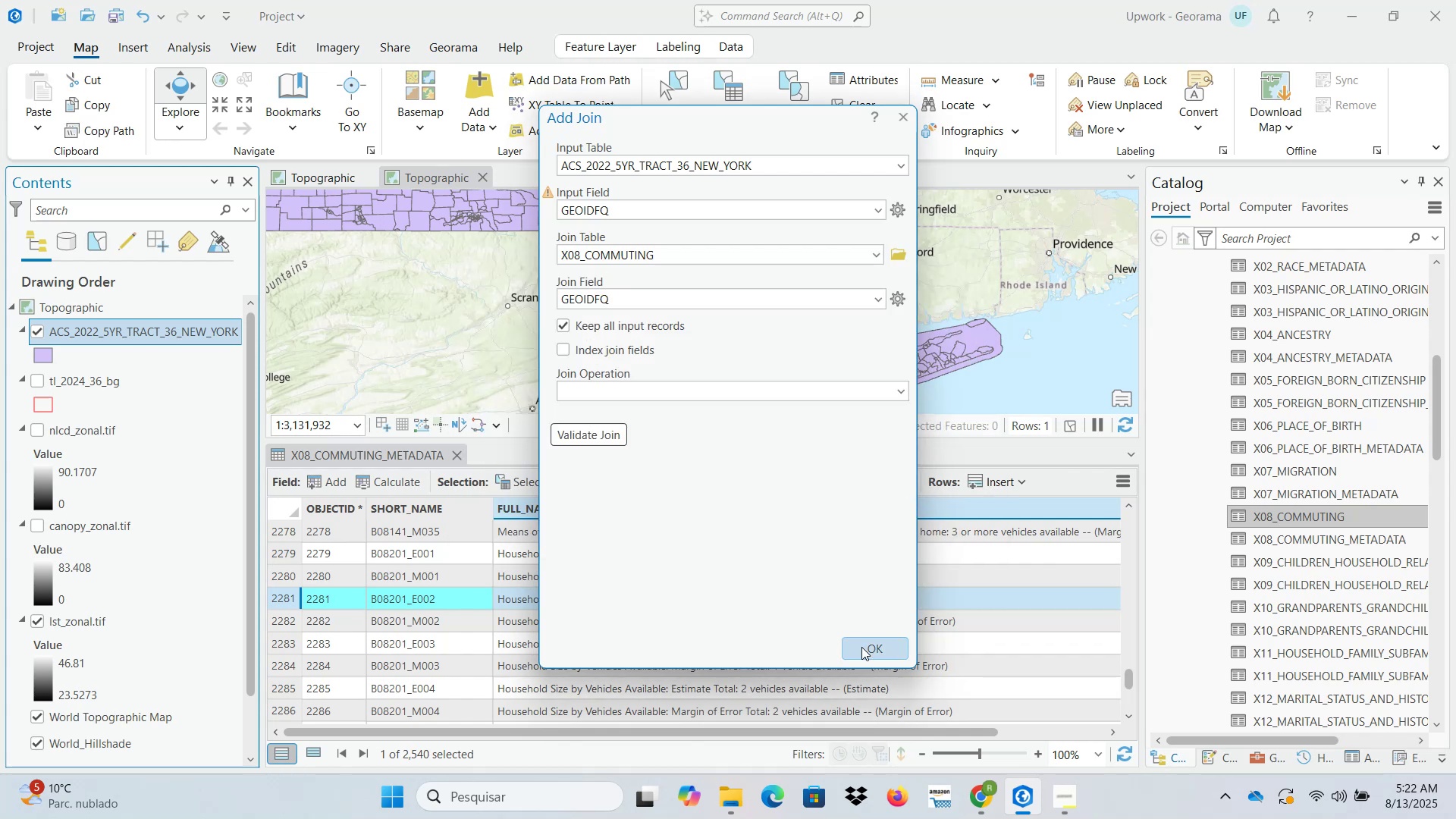 
left_click([866, 655])
 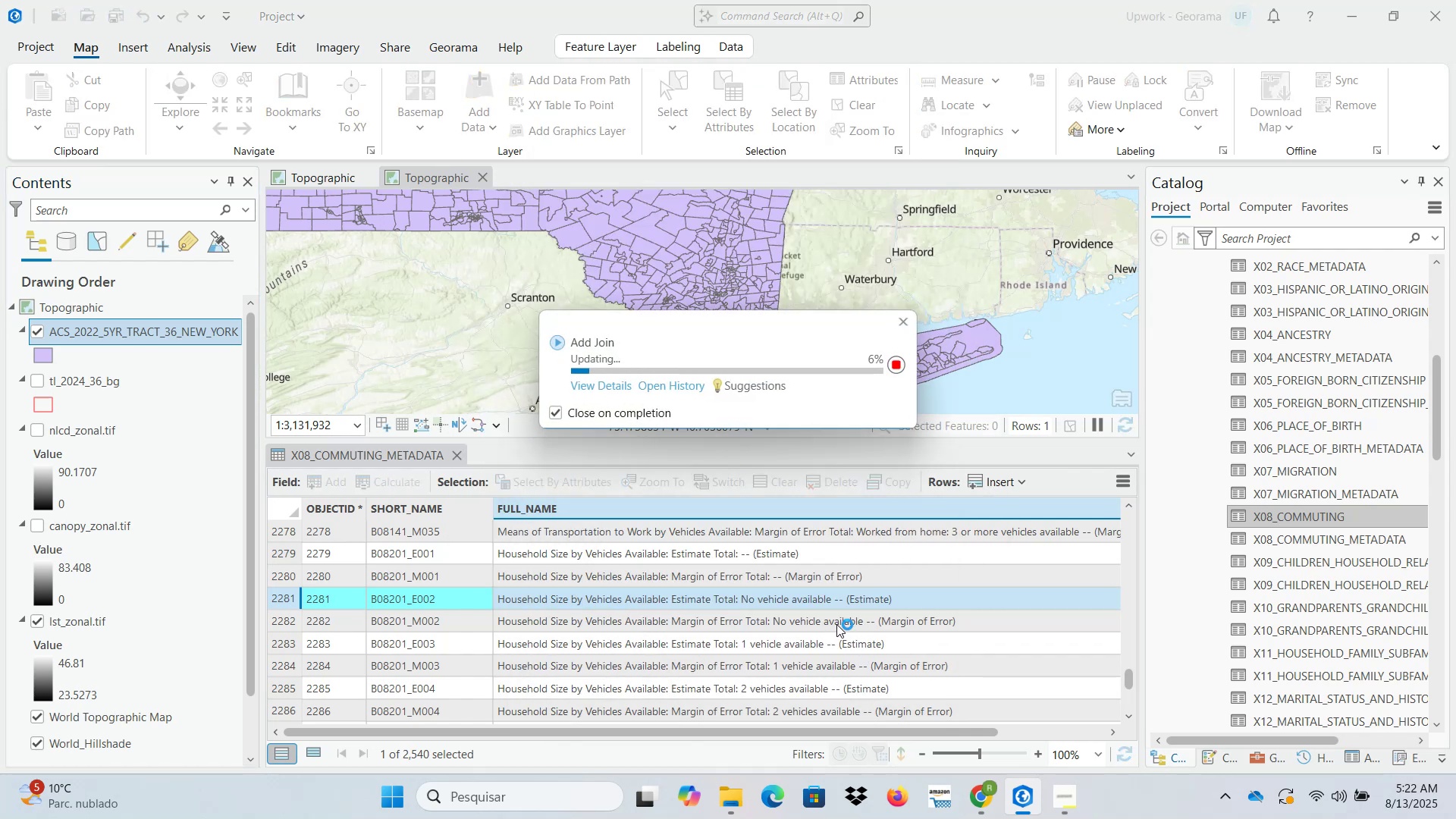 
wait(10.19)
 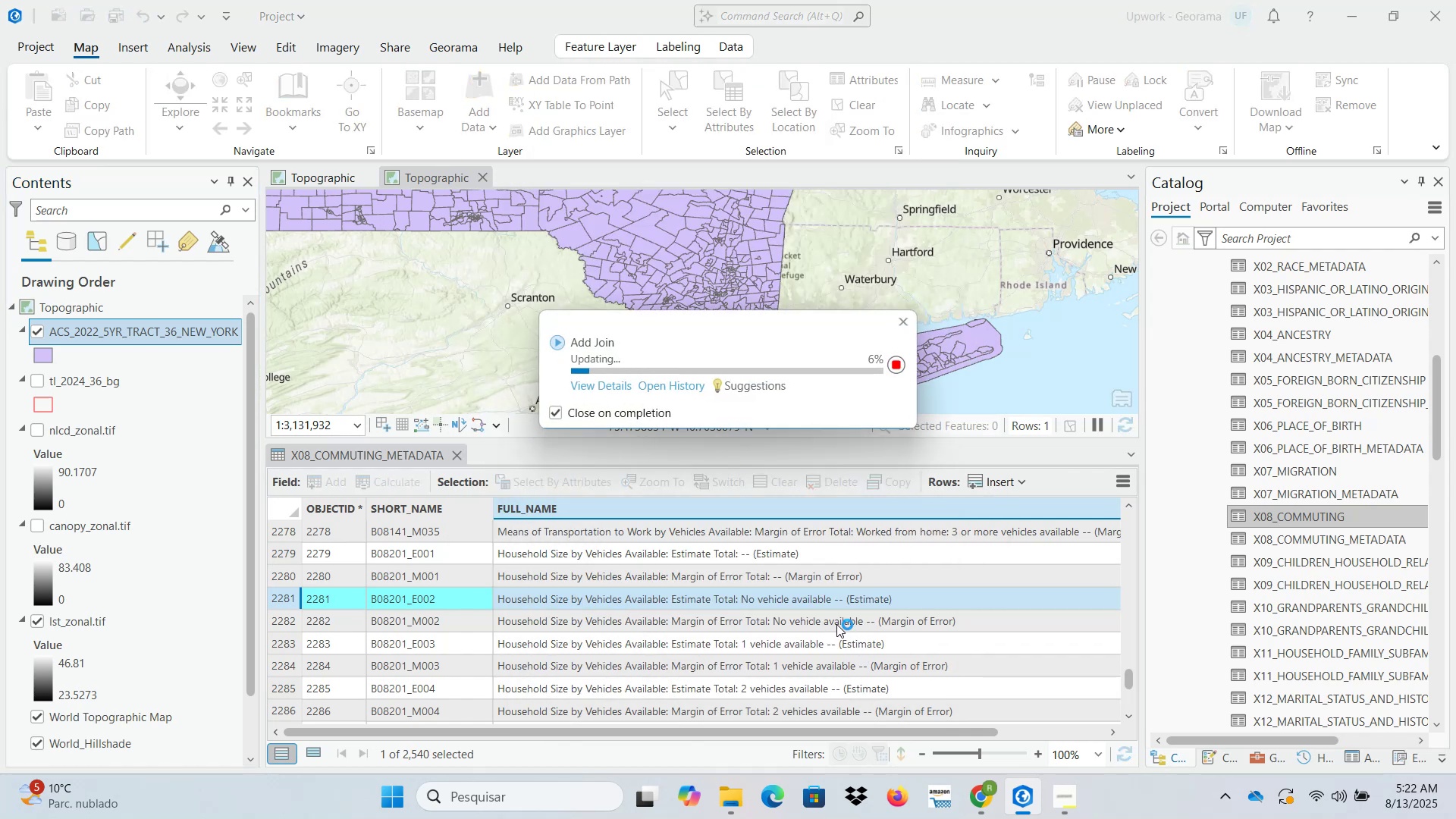 
right_click([214, 330])
 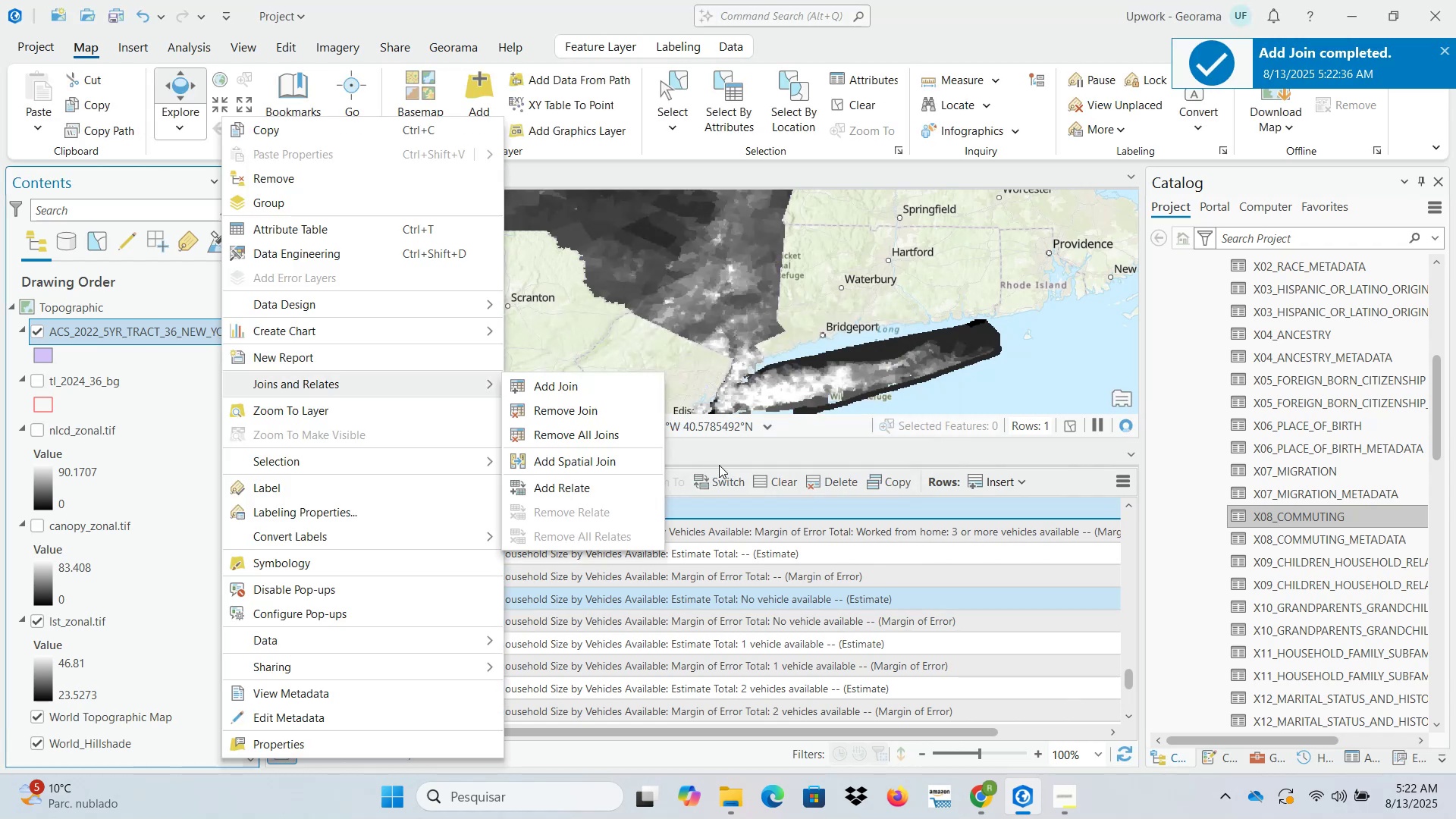 
left_click([740, 455])
 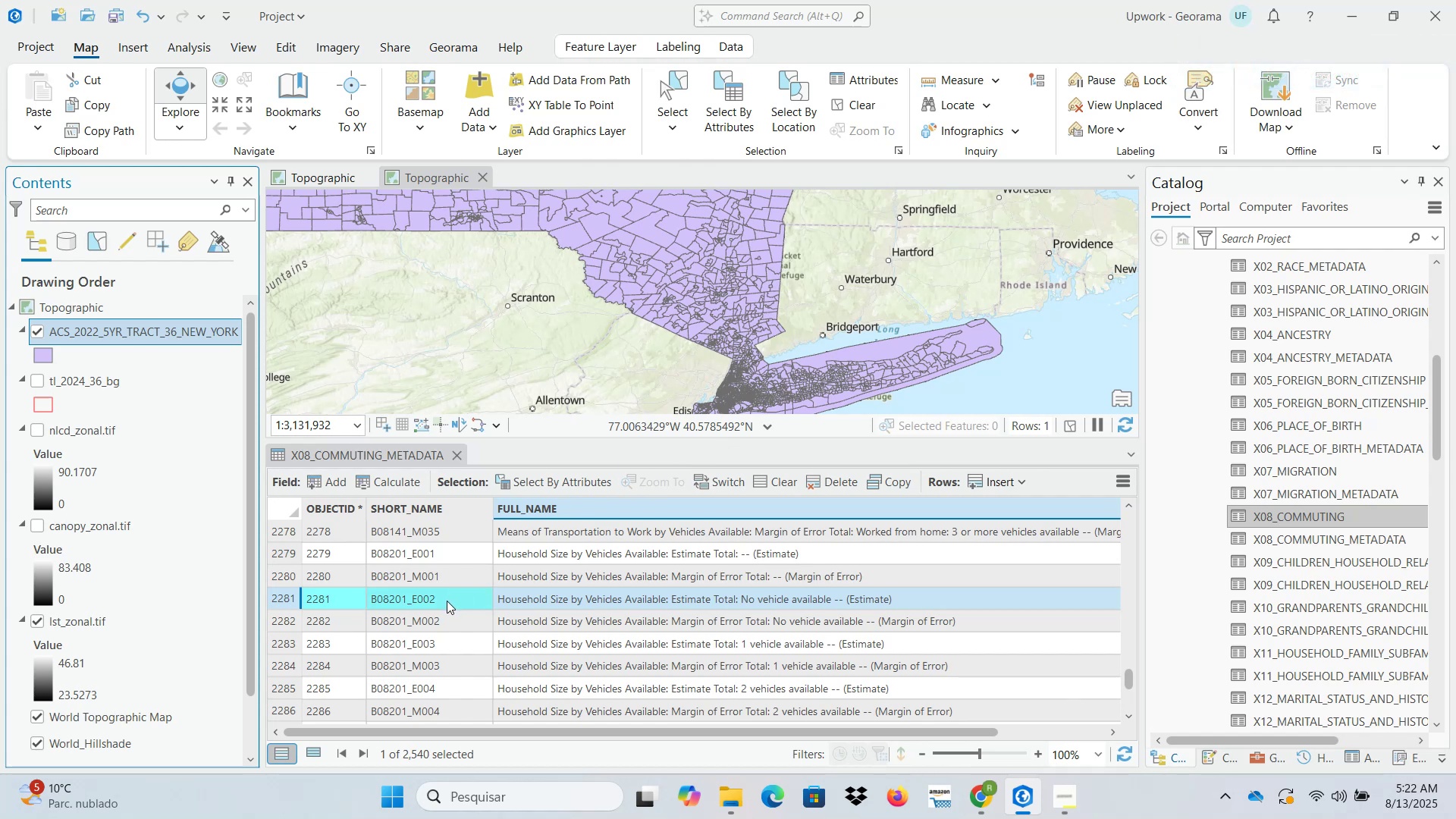 
wait(11.61)
 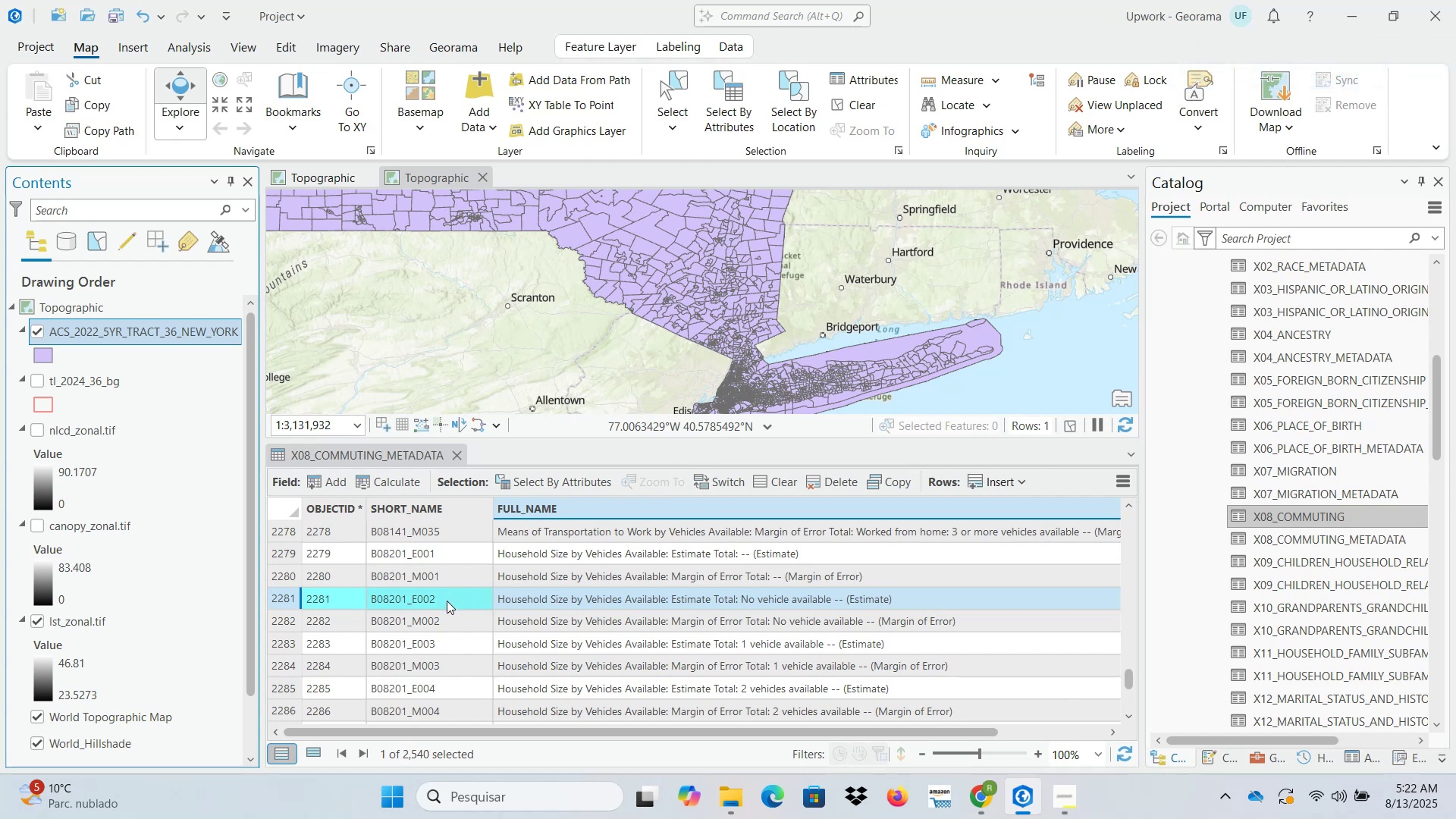 
right_click([174, 334])
 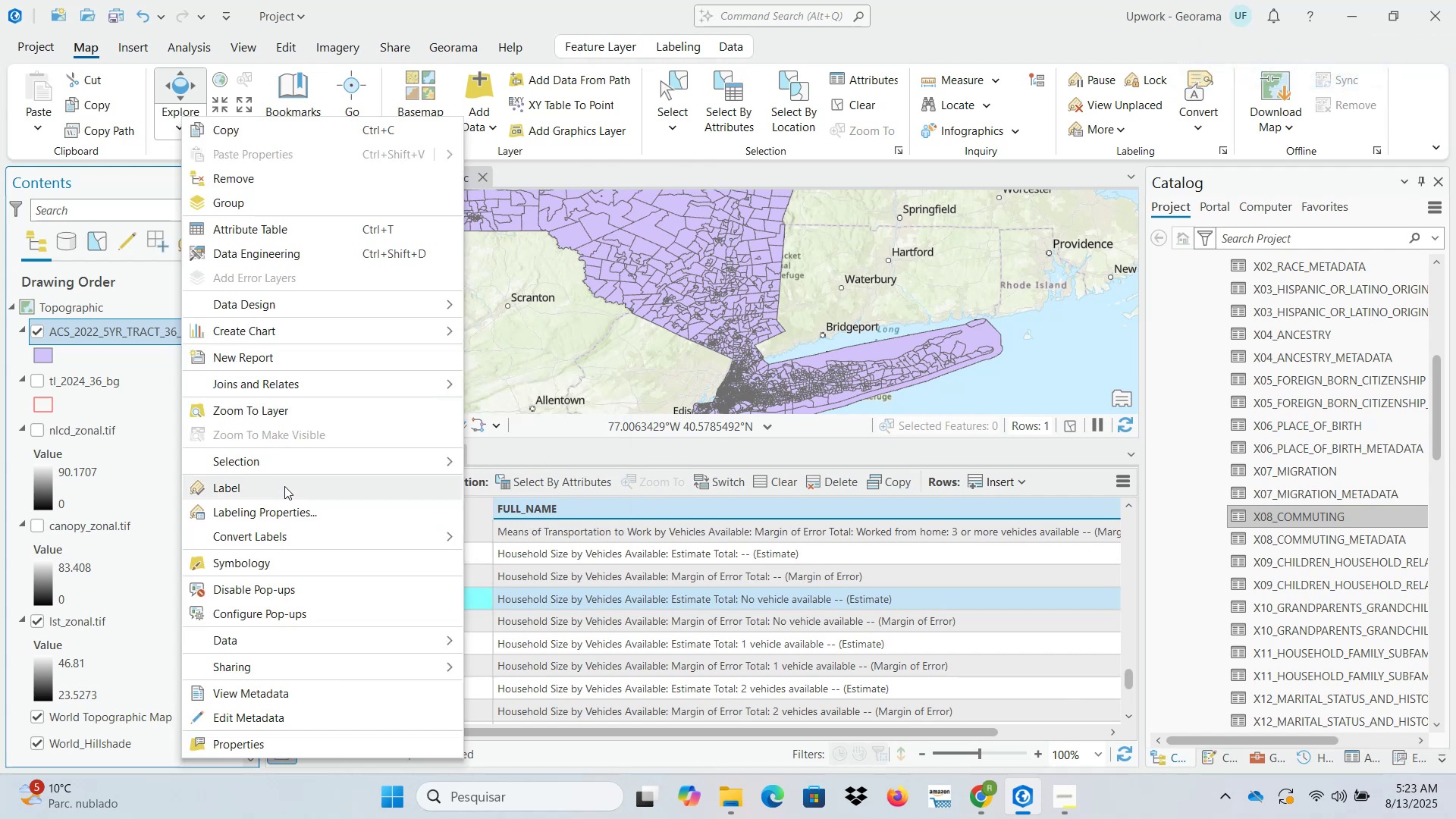 
left_click([285, 563])
 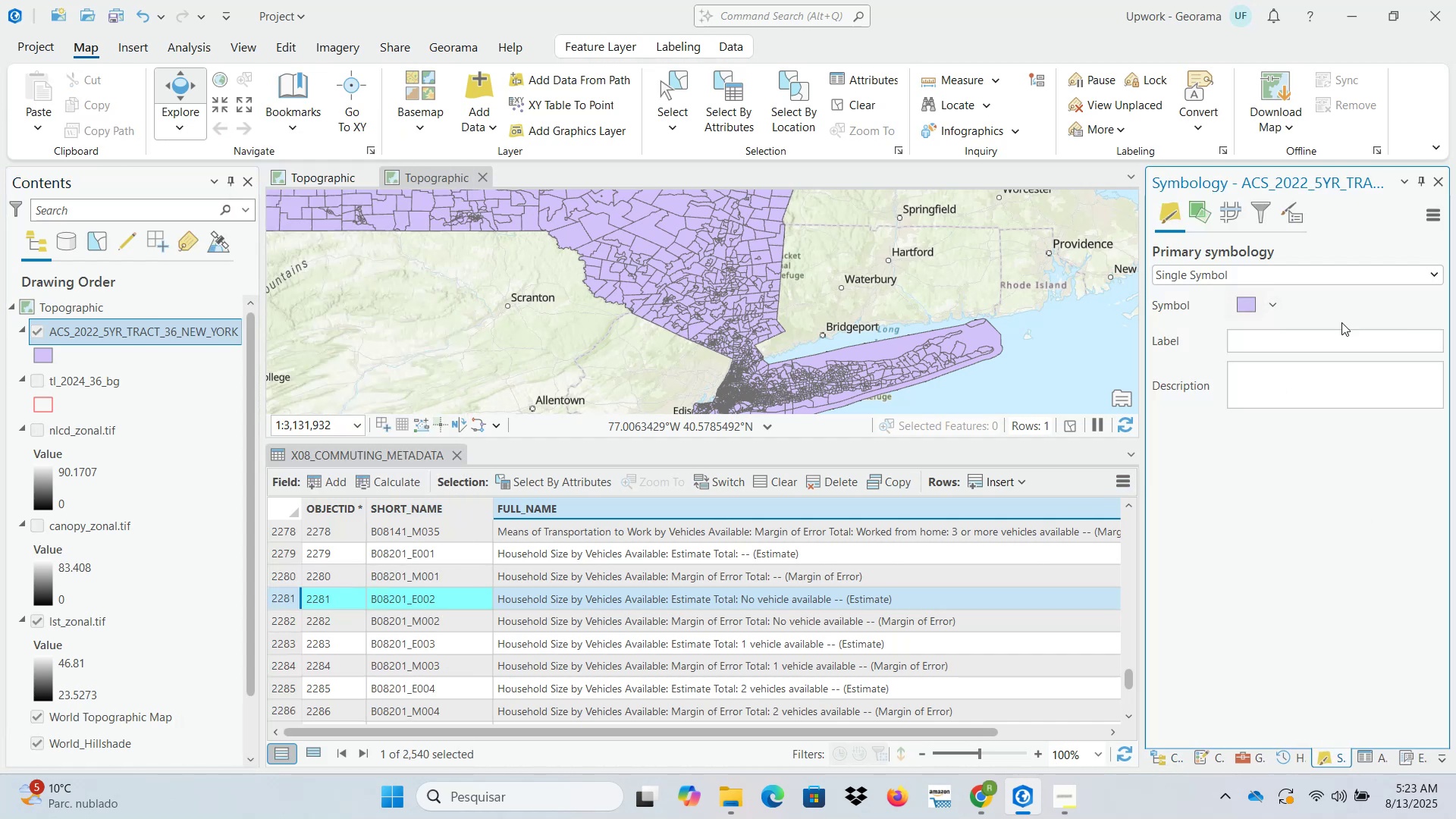 
left_click([1328, 270])
 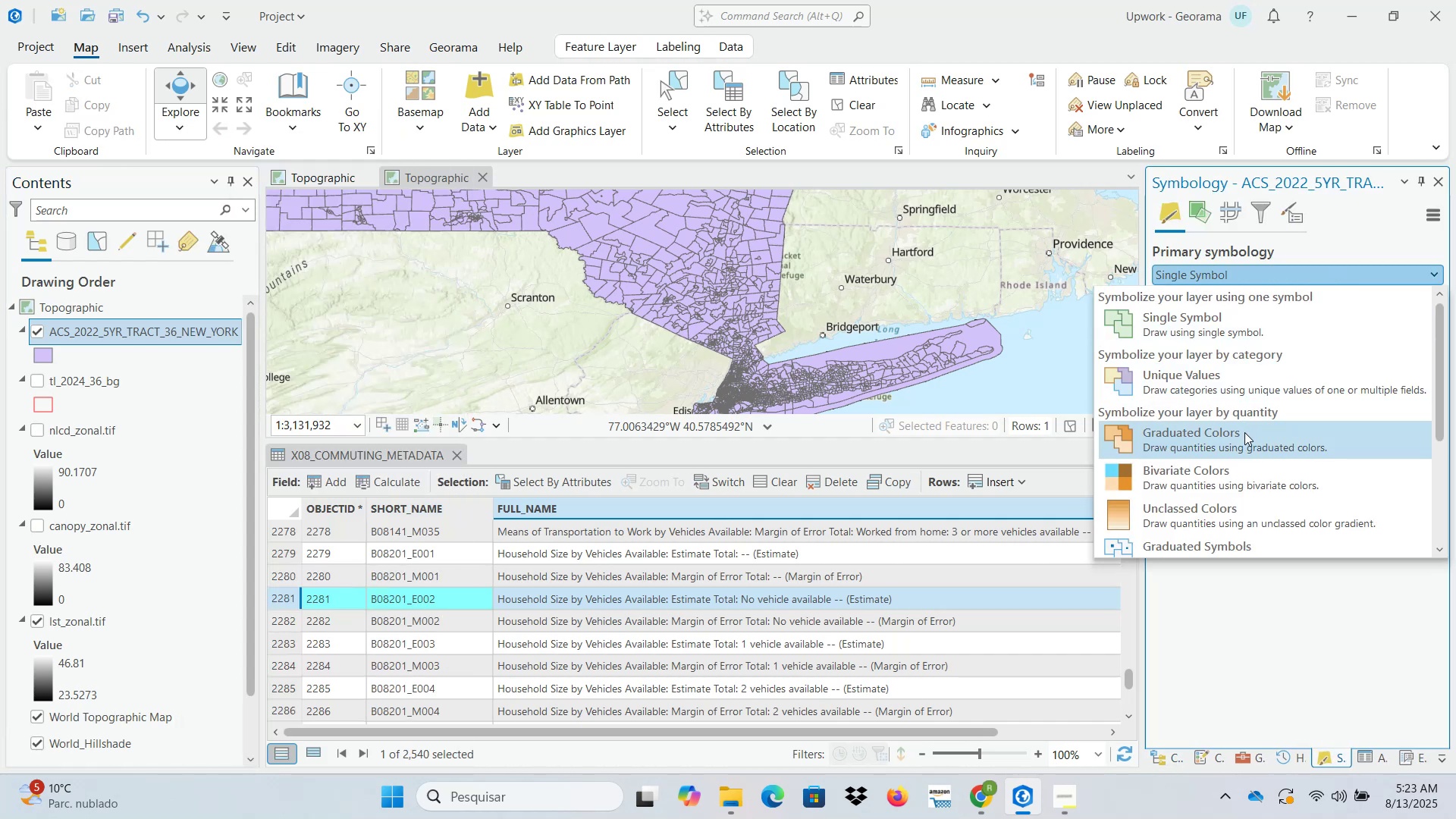 
left_click([1245, 435])
 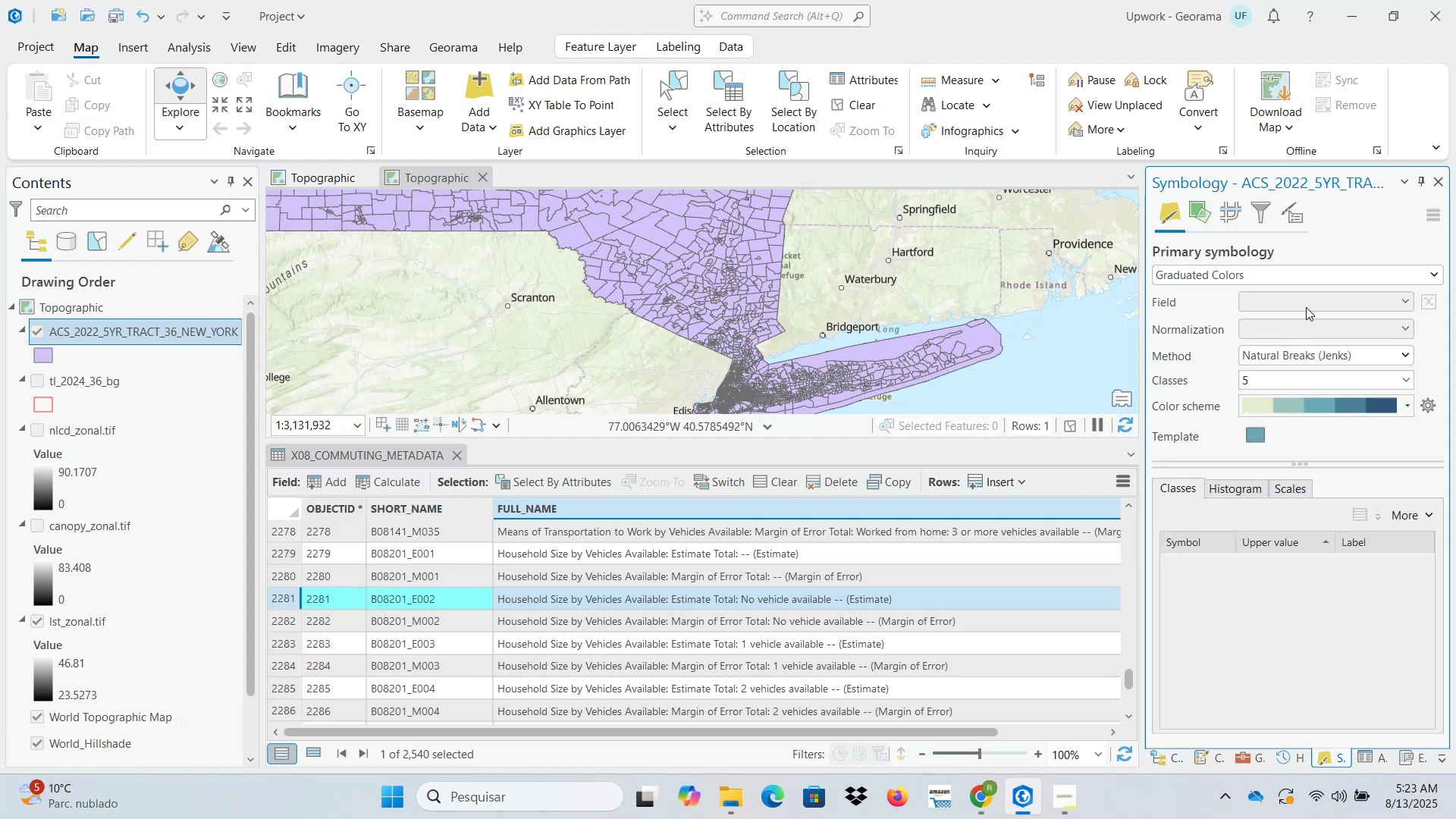 
left_click([1308, 302])
 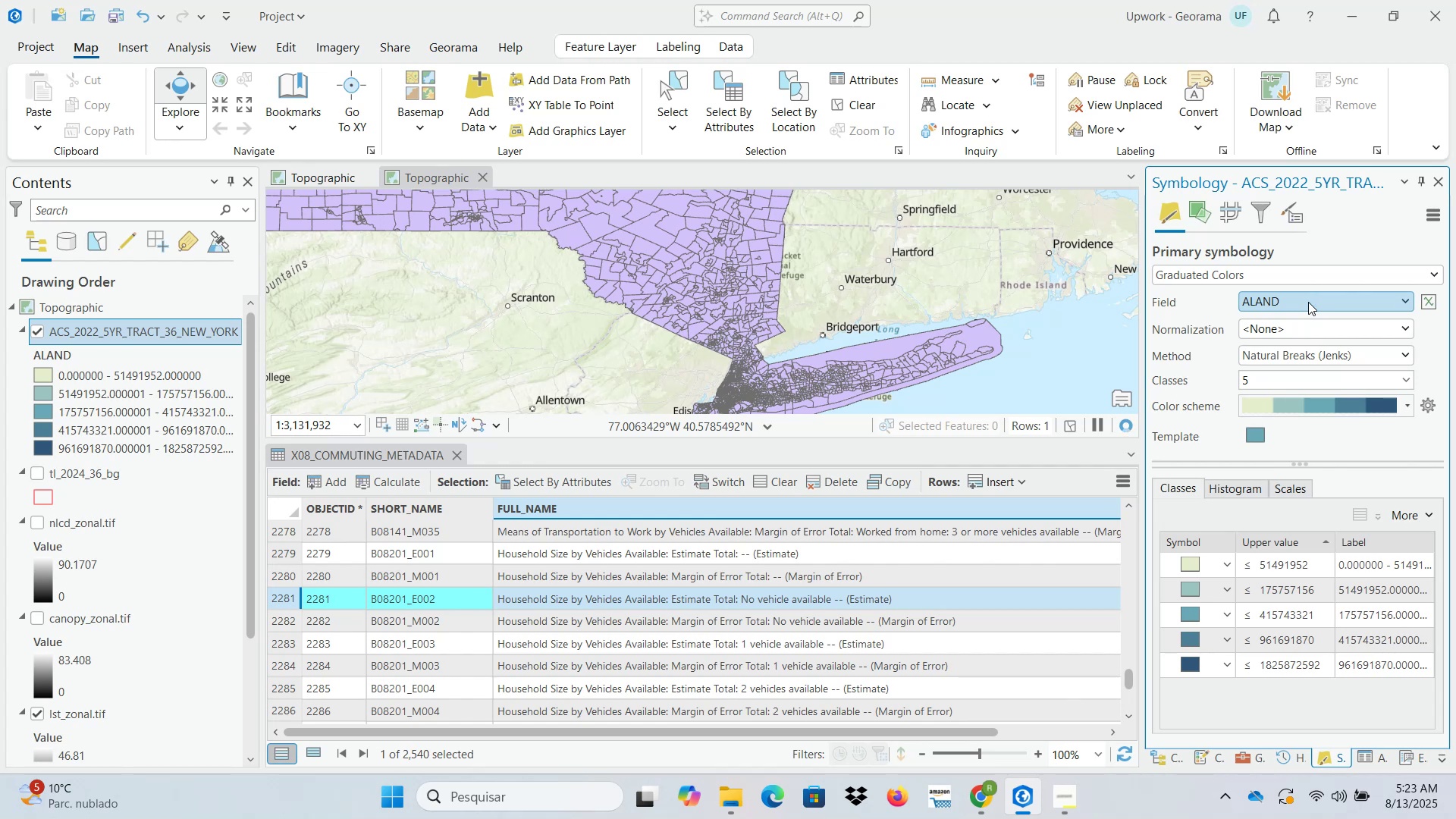 
left_click([1308, 302])
 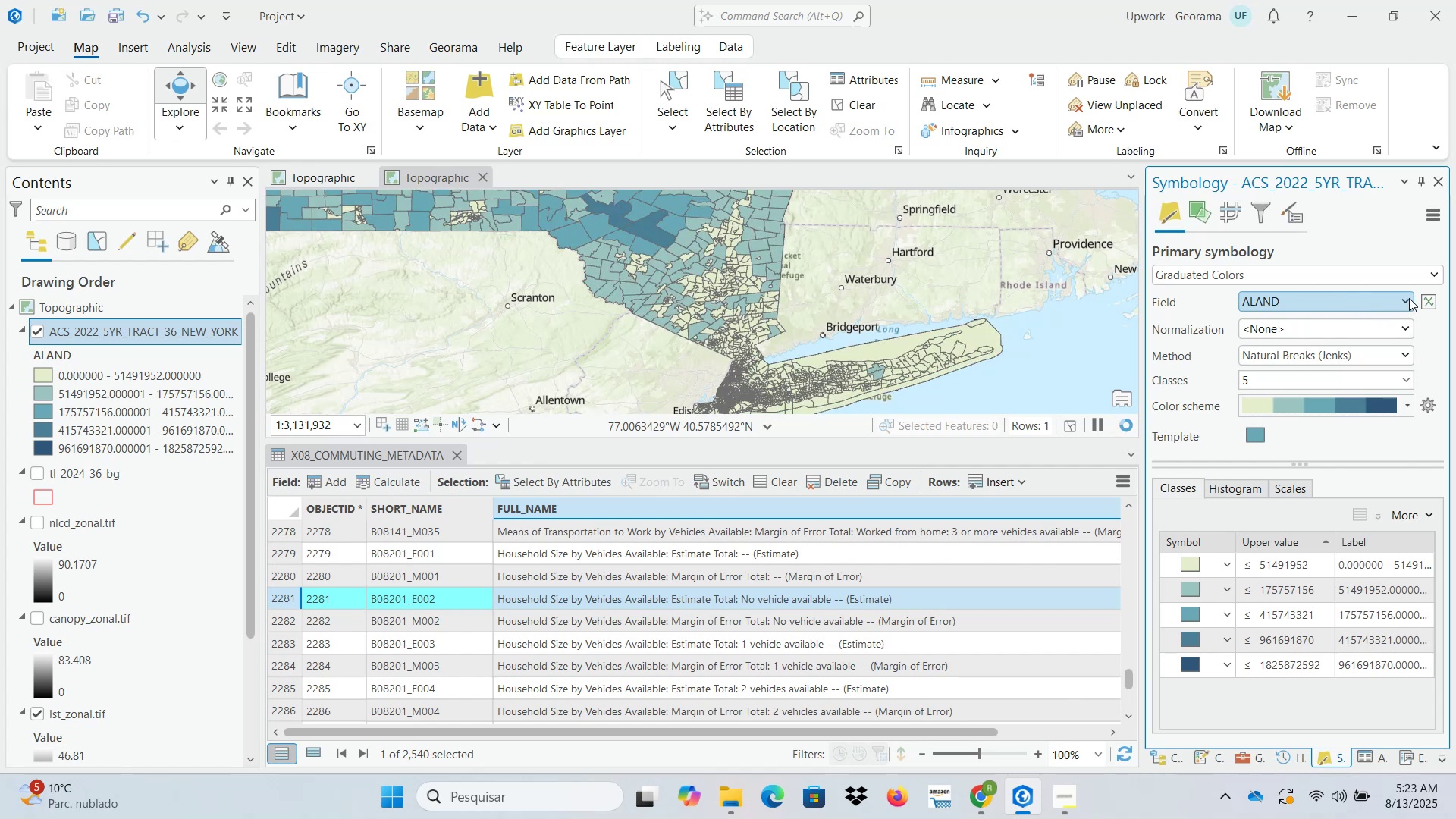 
wait(6.95)
 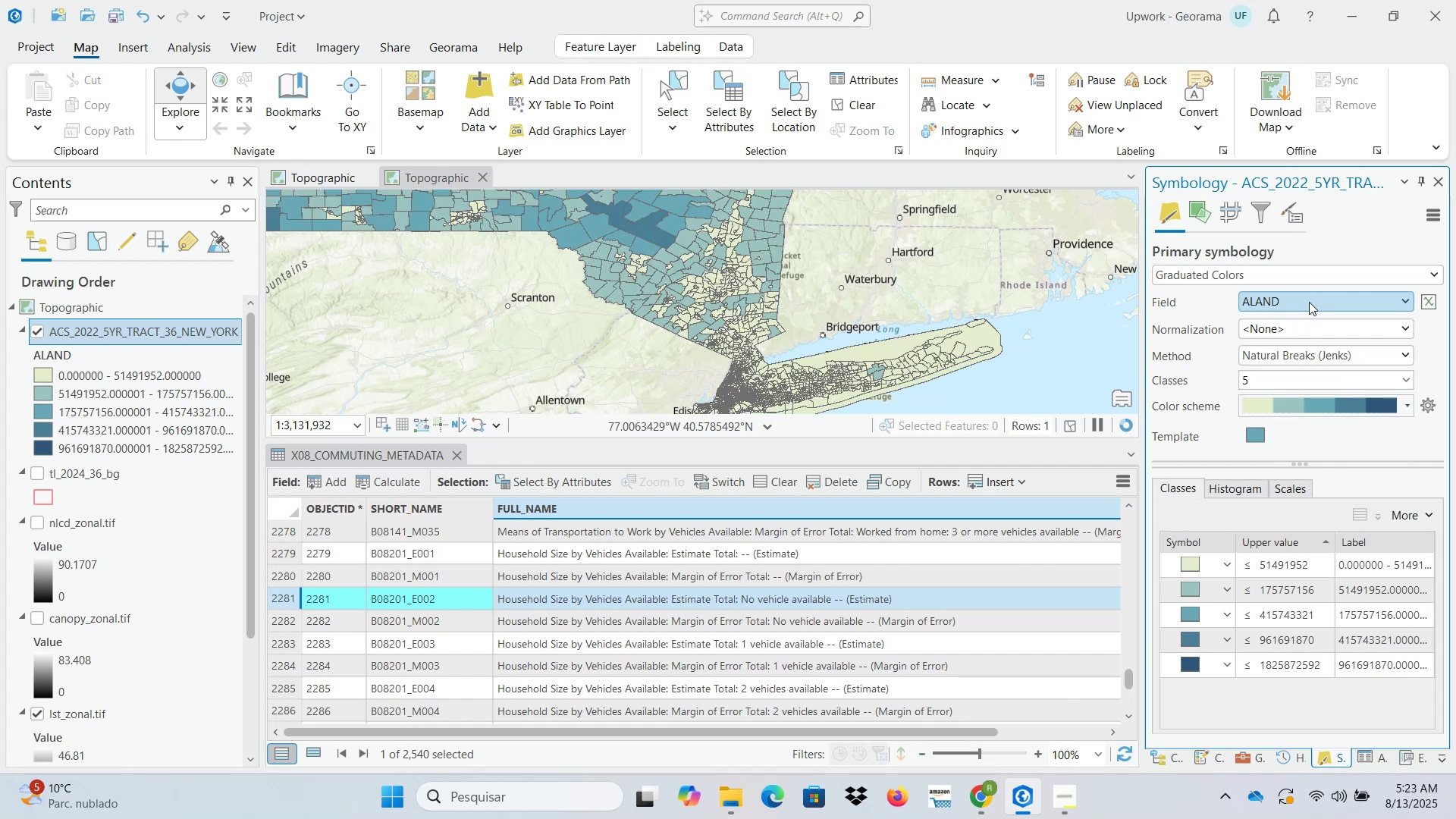 
left_click([1397, 299])
 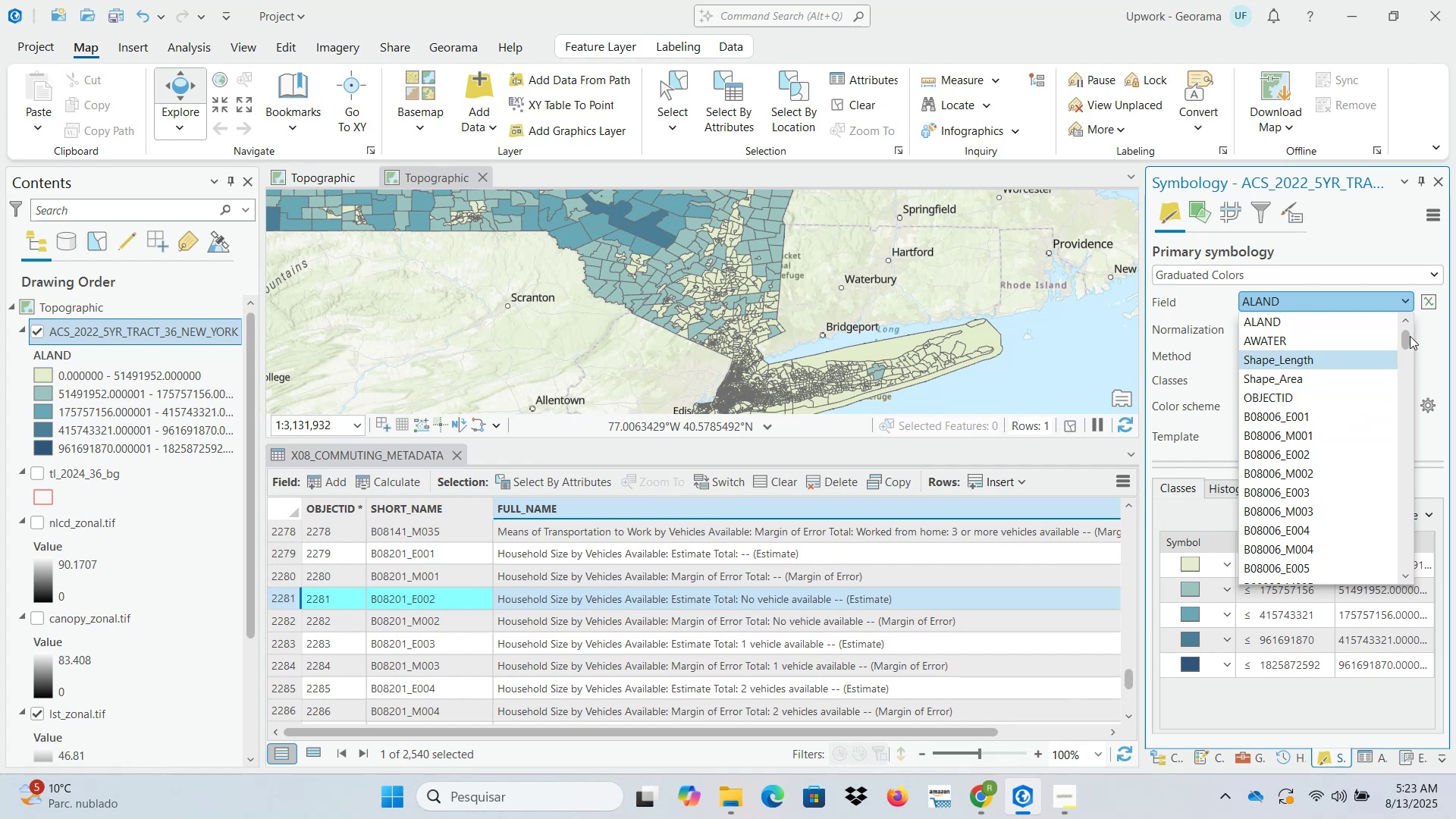 
left_click_drag(start_coordinate=[1410, 336], to_coordinate=[1410, 361])
 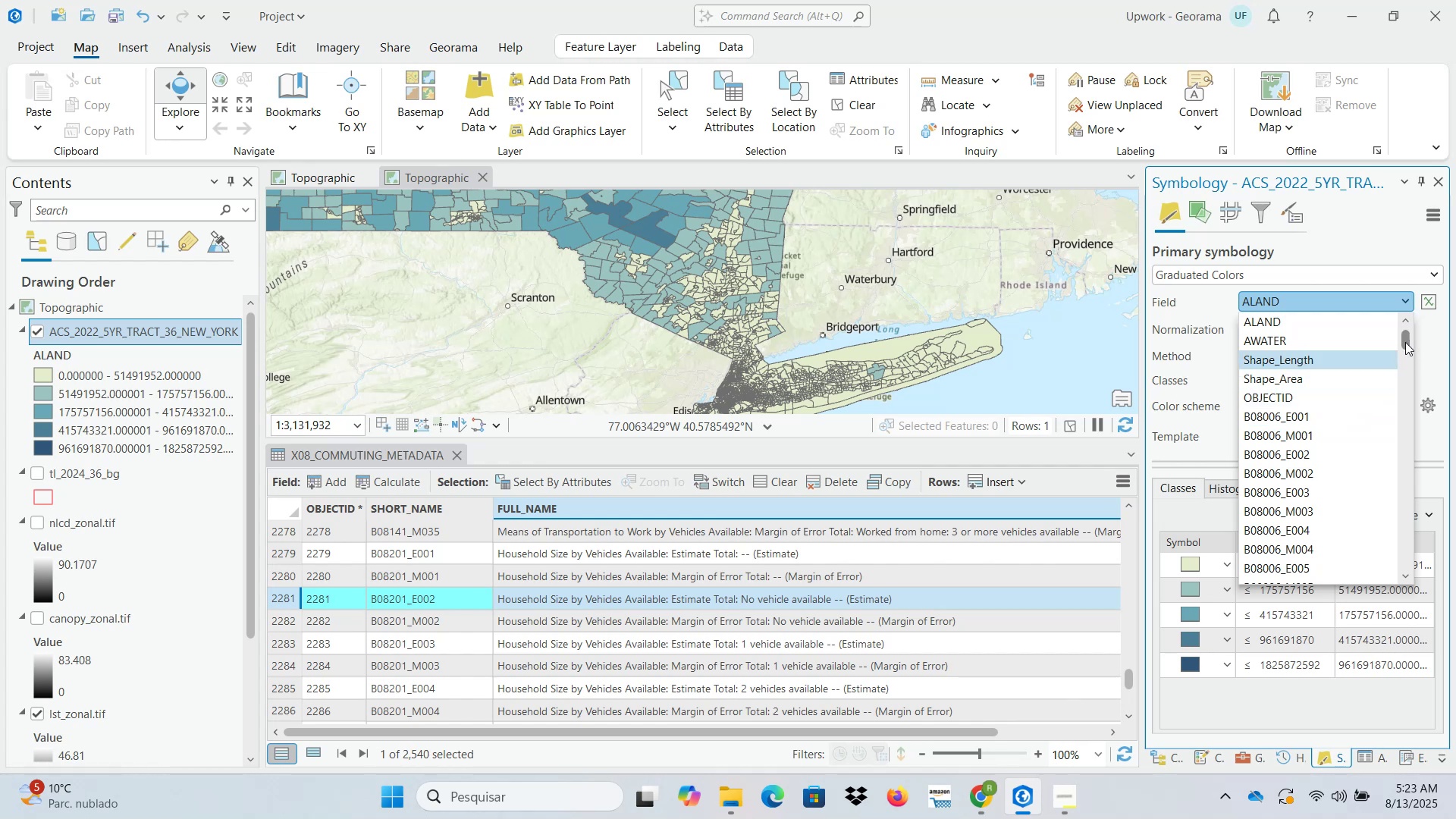 
left_click_drag(start_coordinate=[1405, 337], to_coordinate=[1408, 532])
 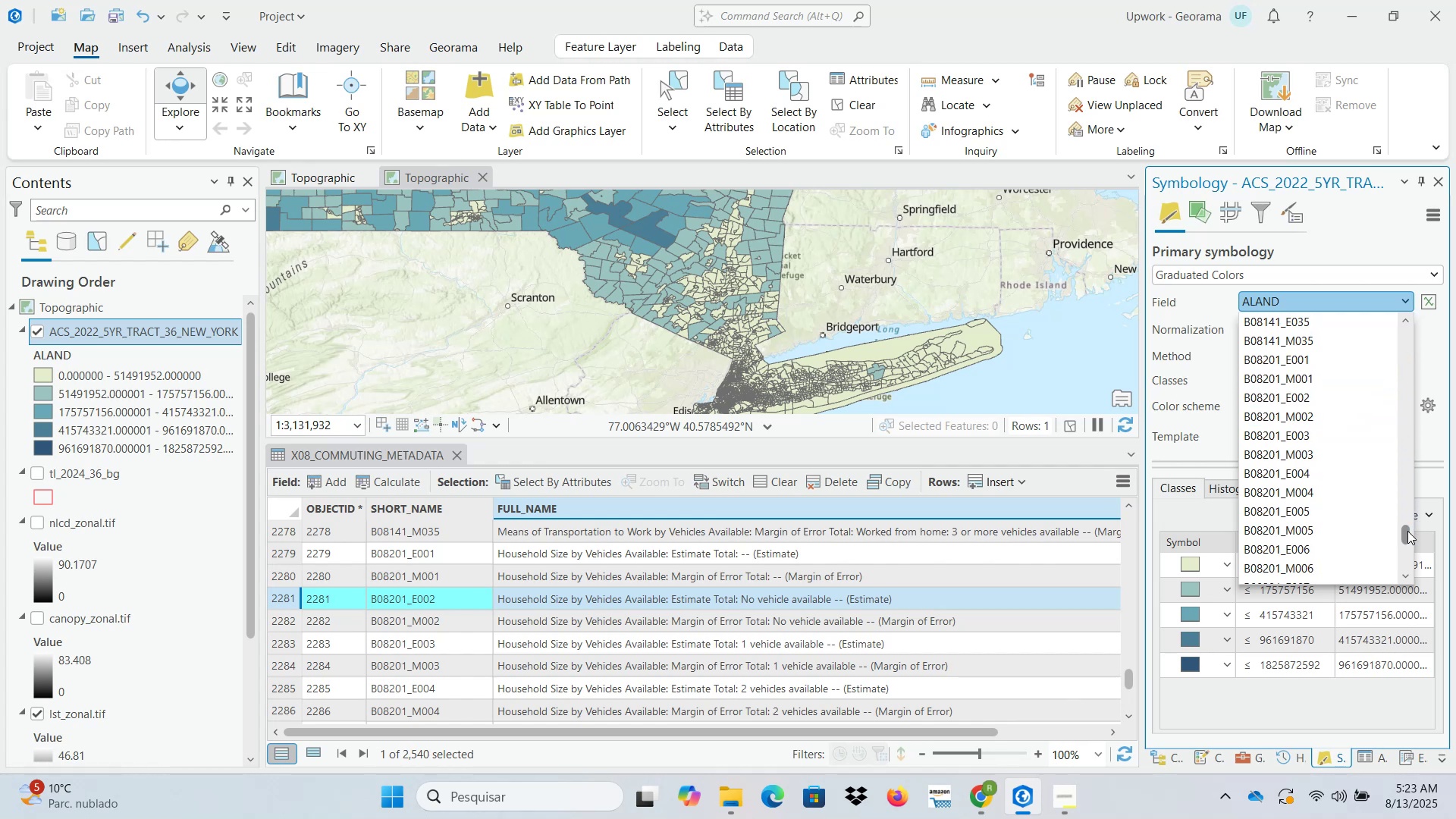 
mouse_move([1354, 466])
 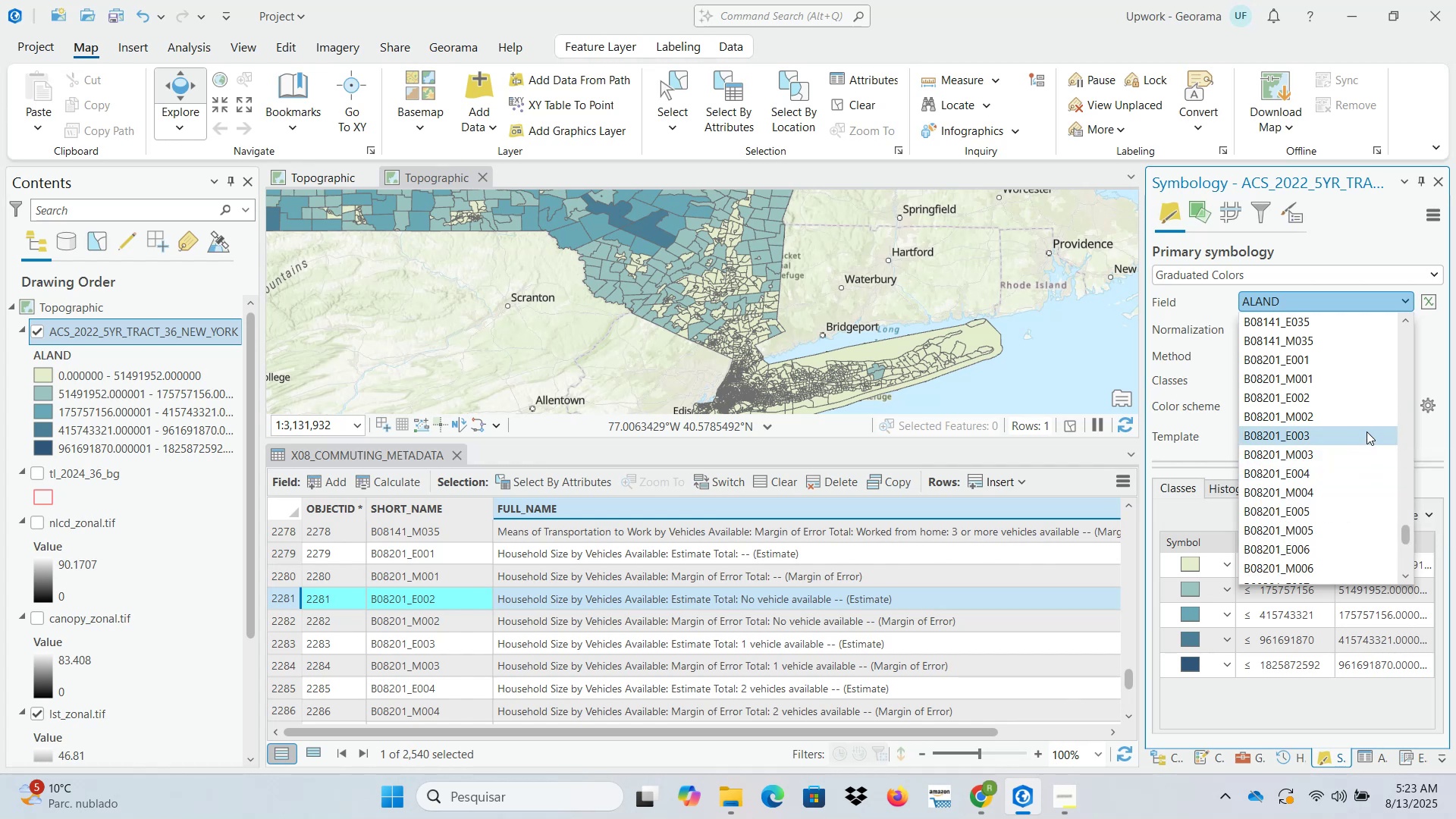 
mouse_move([1275, 400])
 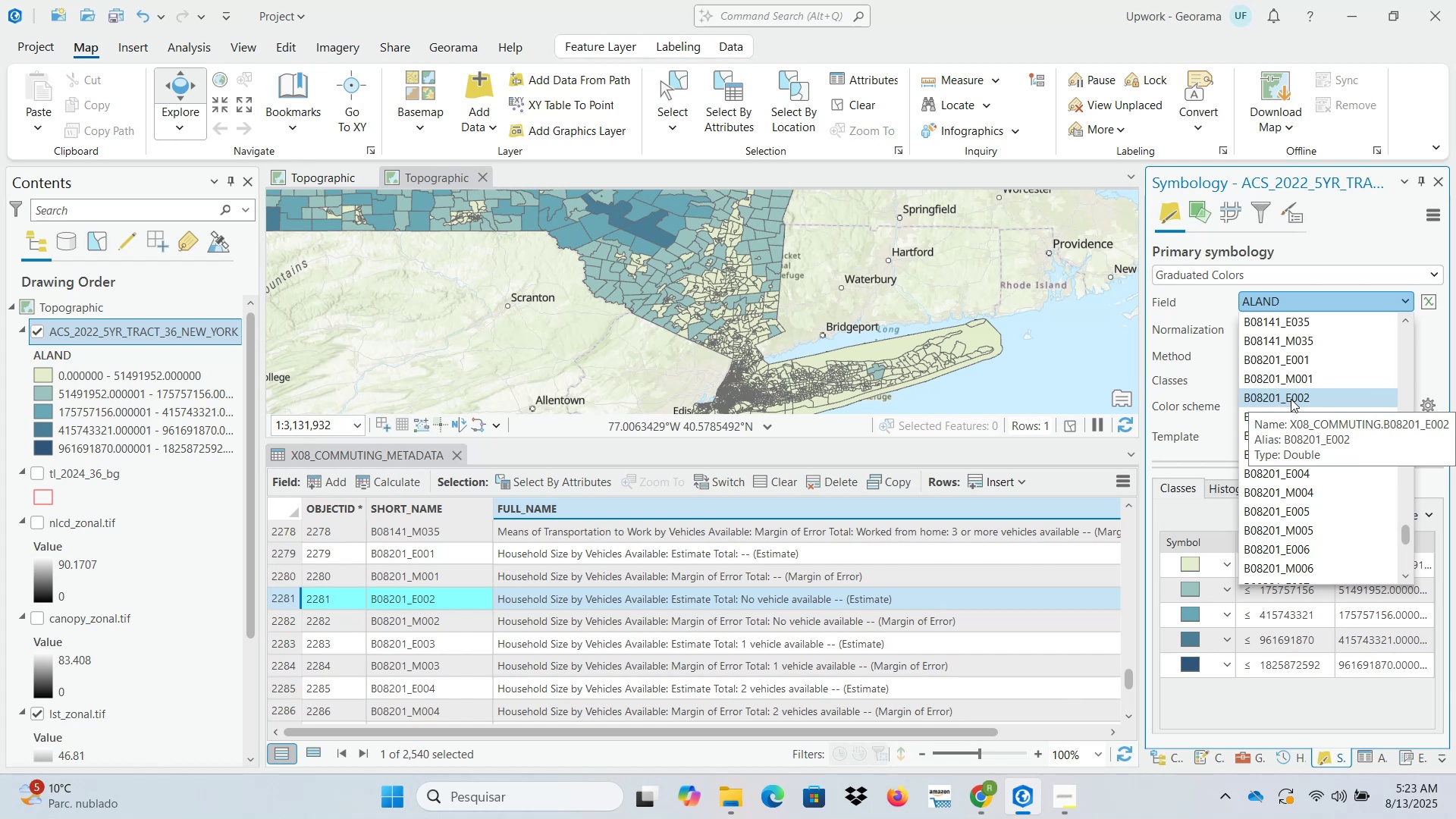 
left_click([1291, 399])
 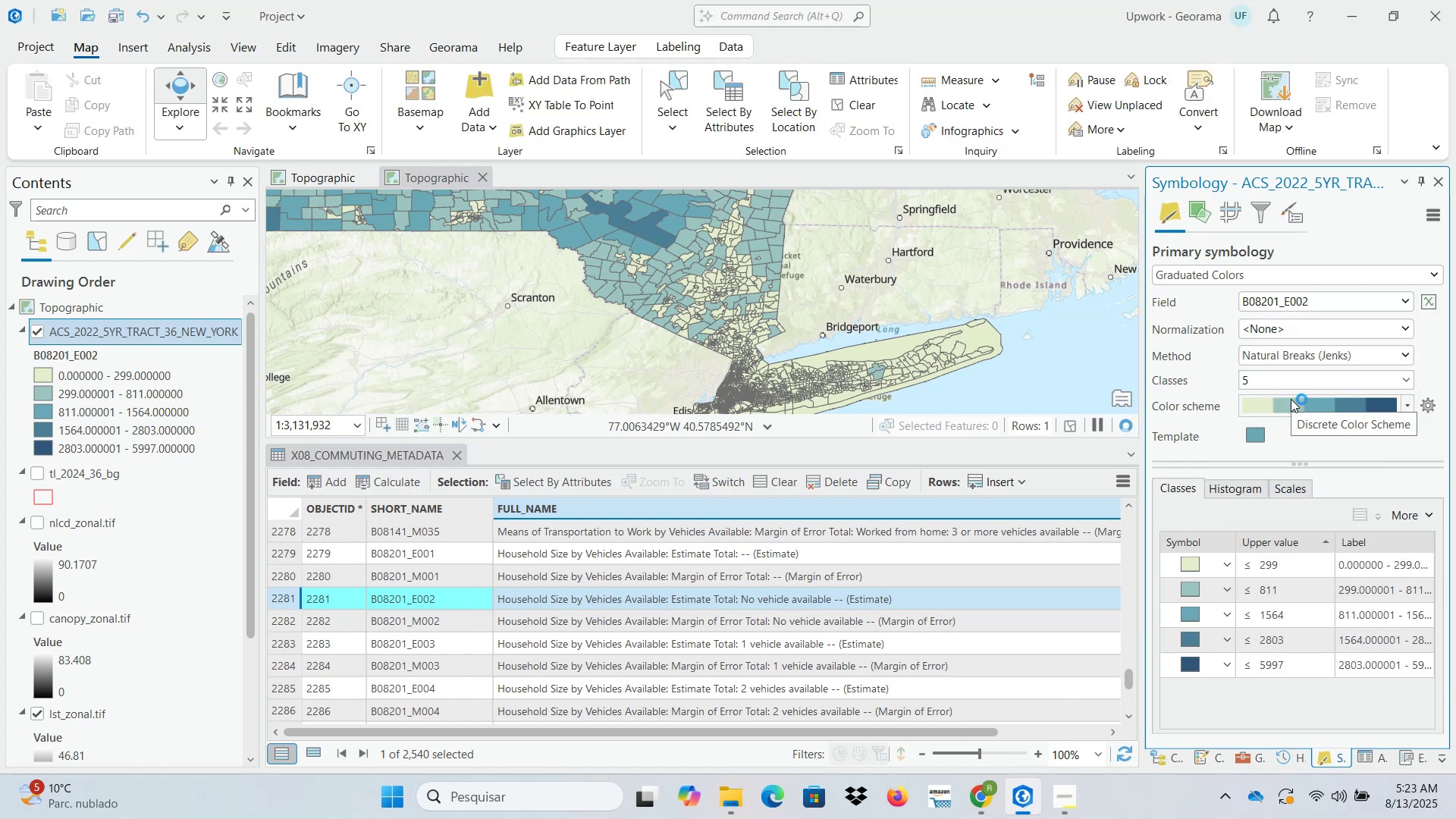 
wait(6.35)
 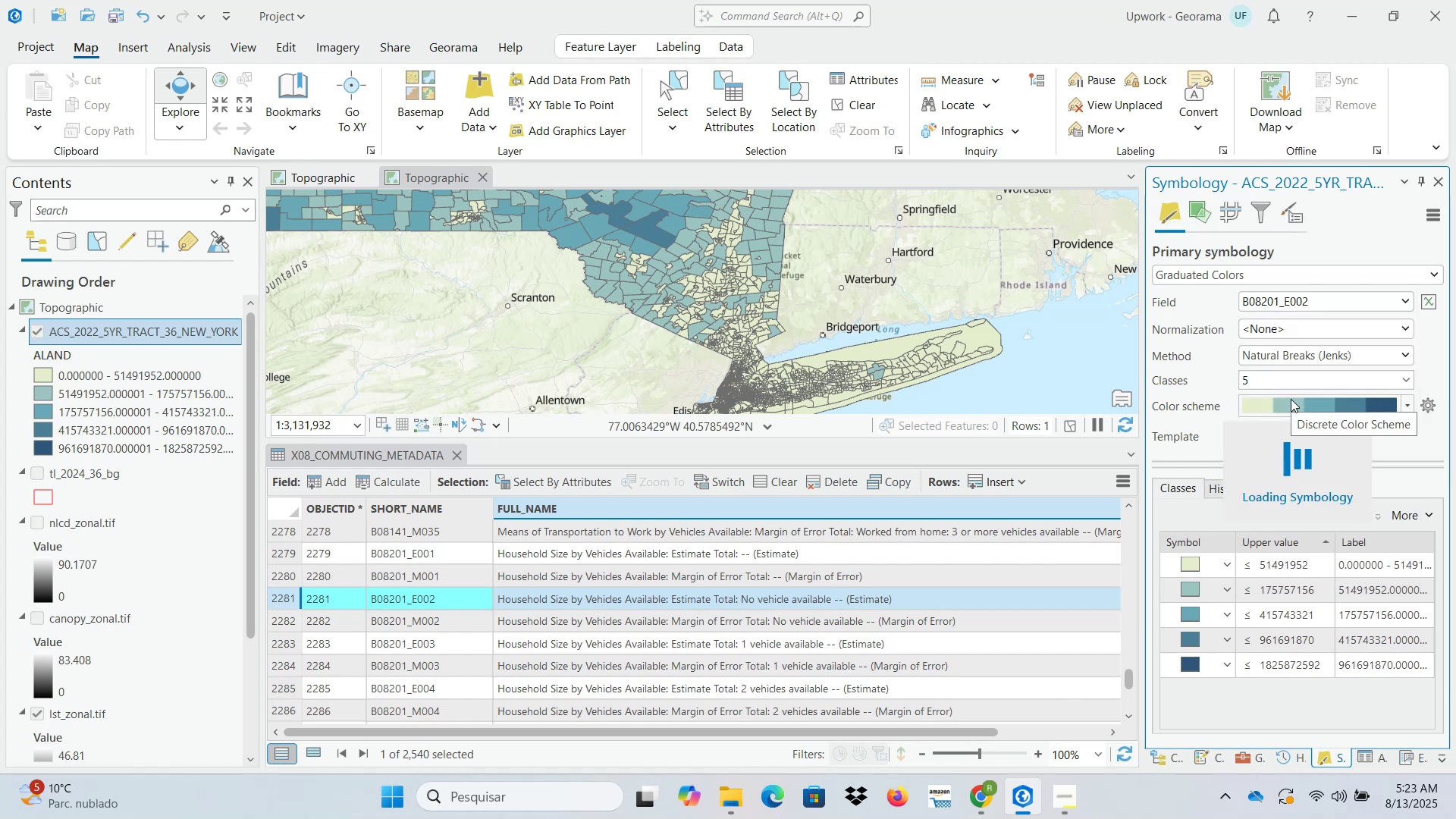 
mouse_move([1240, 555])
 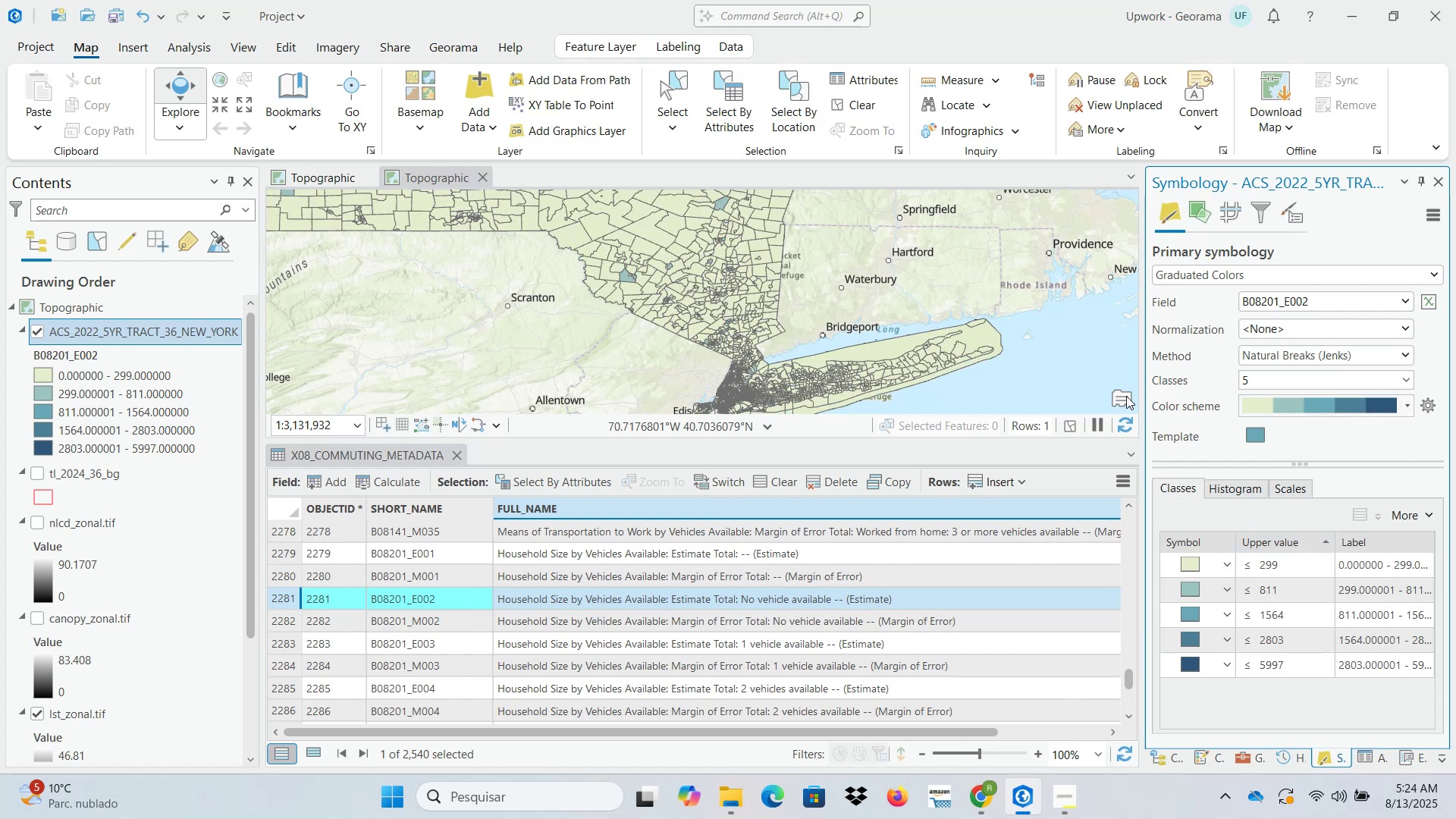 
scroll: coordinate [820, 318], scroll_direction: down, amount: 2.0
 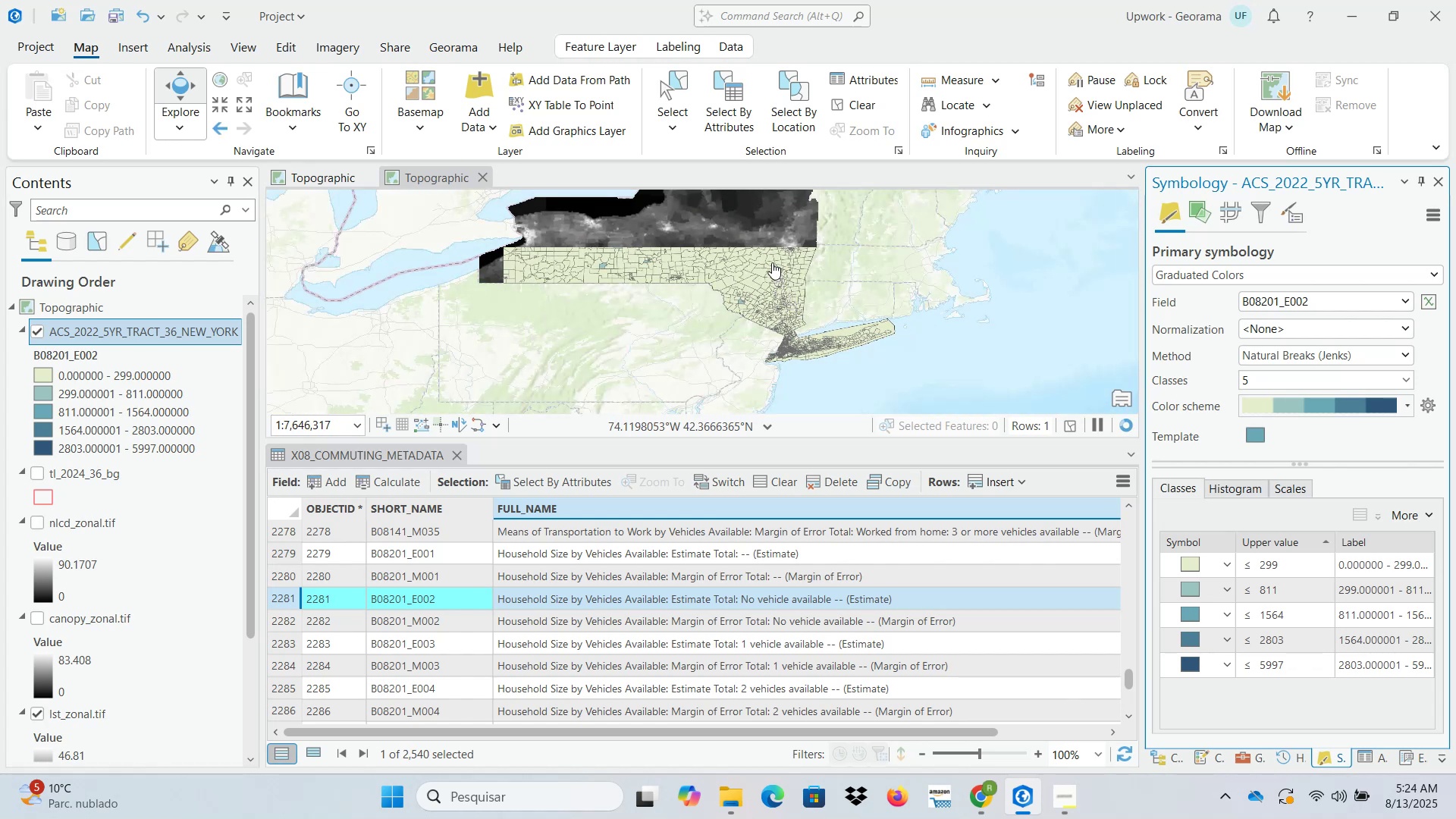 
wait(8.17)
 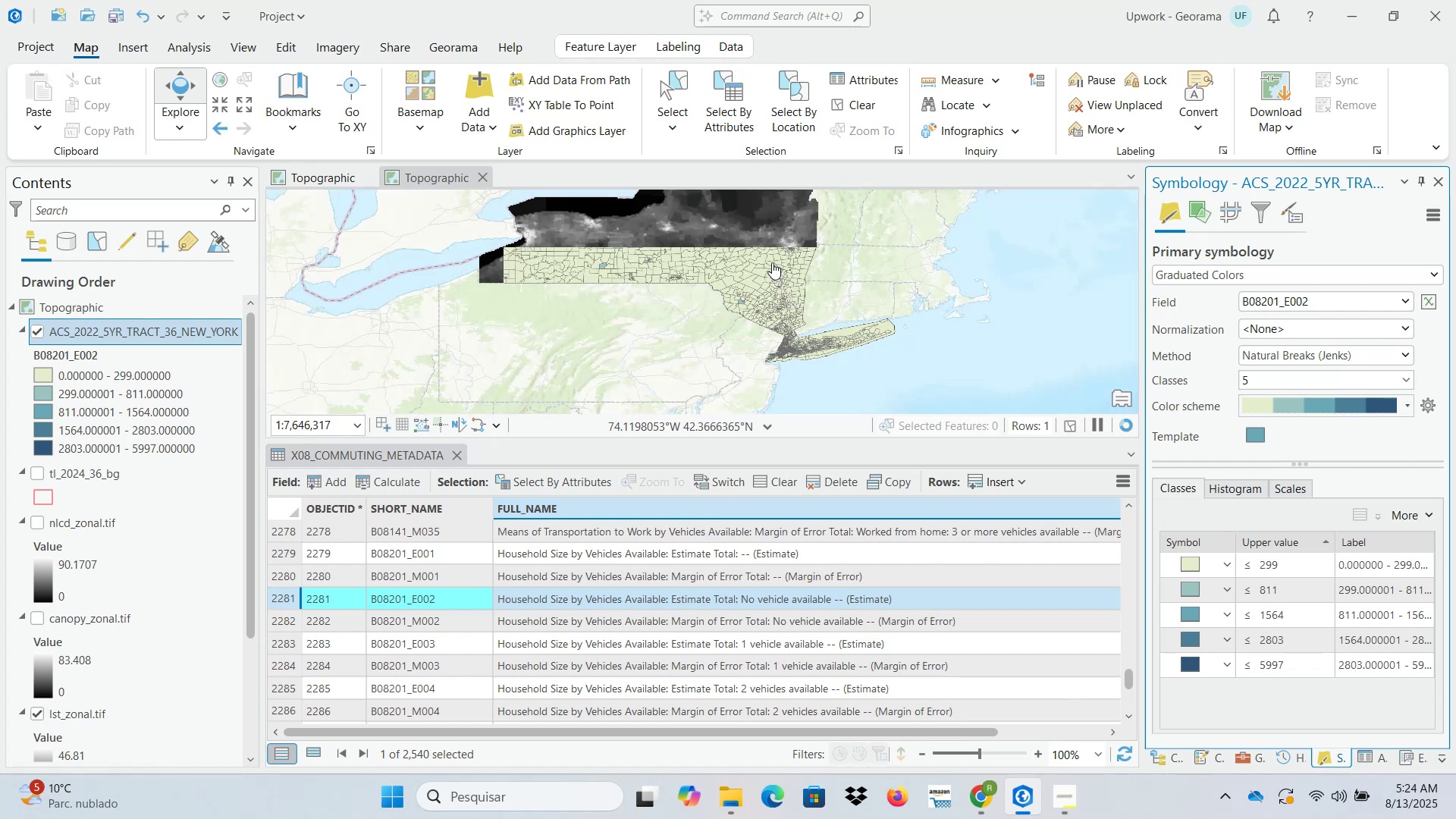 
scroll: coordinate [801, 359], scroll_direction: up, amount: 4.0
 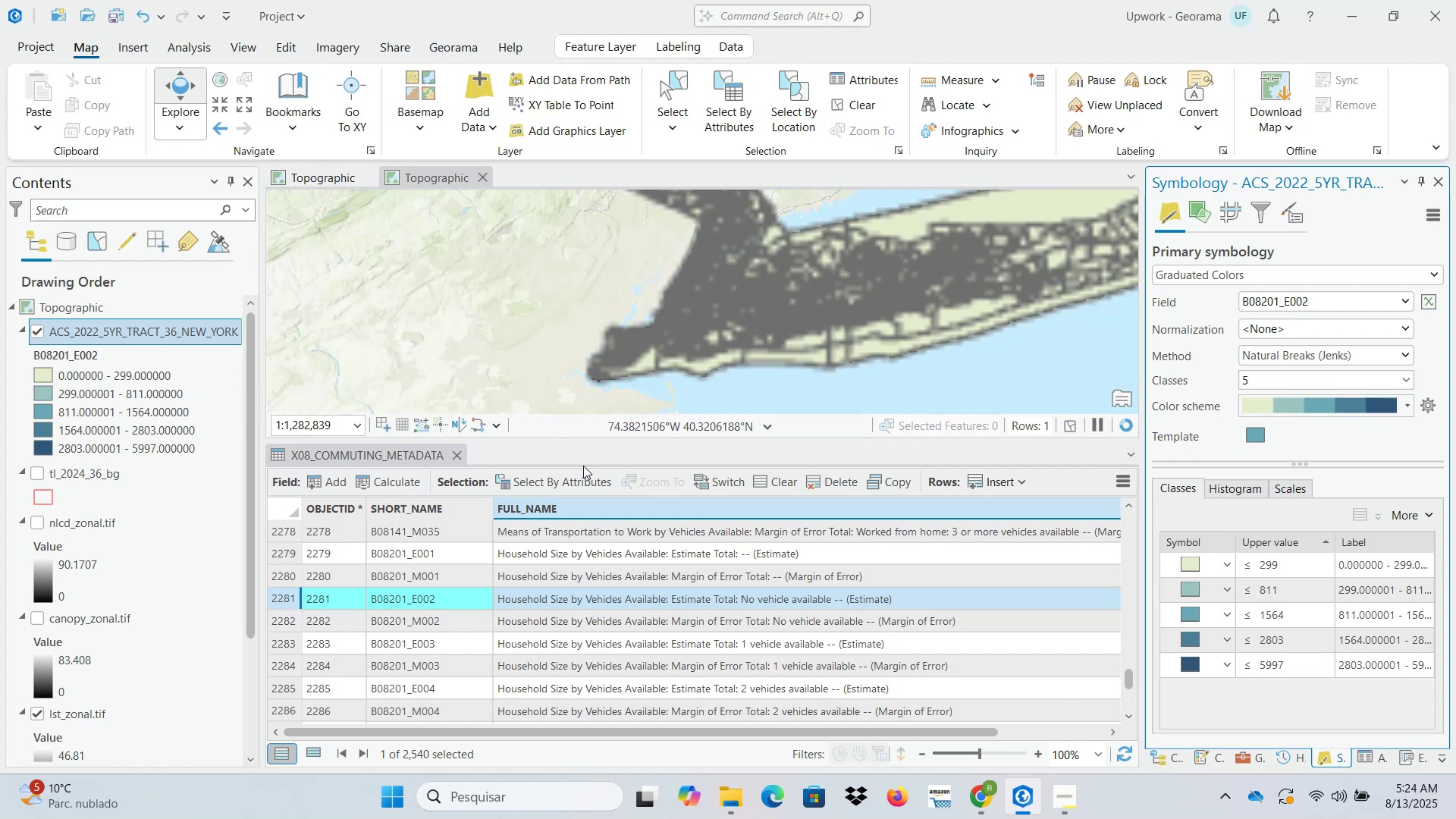 
left_click_drag(start_coordinate=[589, 438], to_coordinate=[589, 538])
 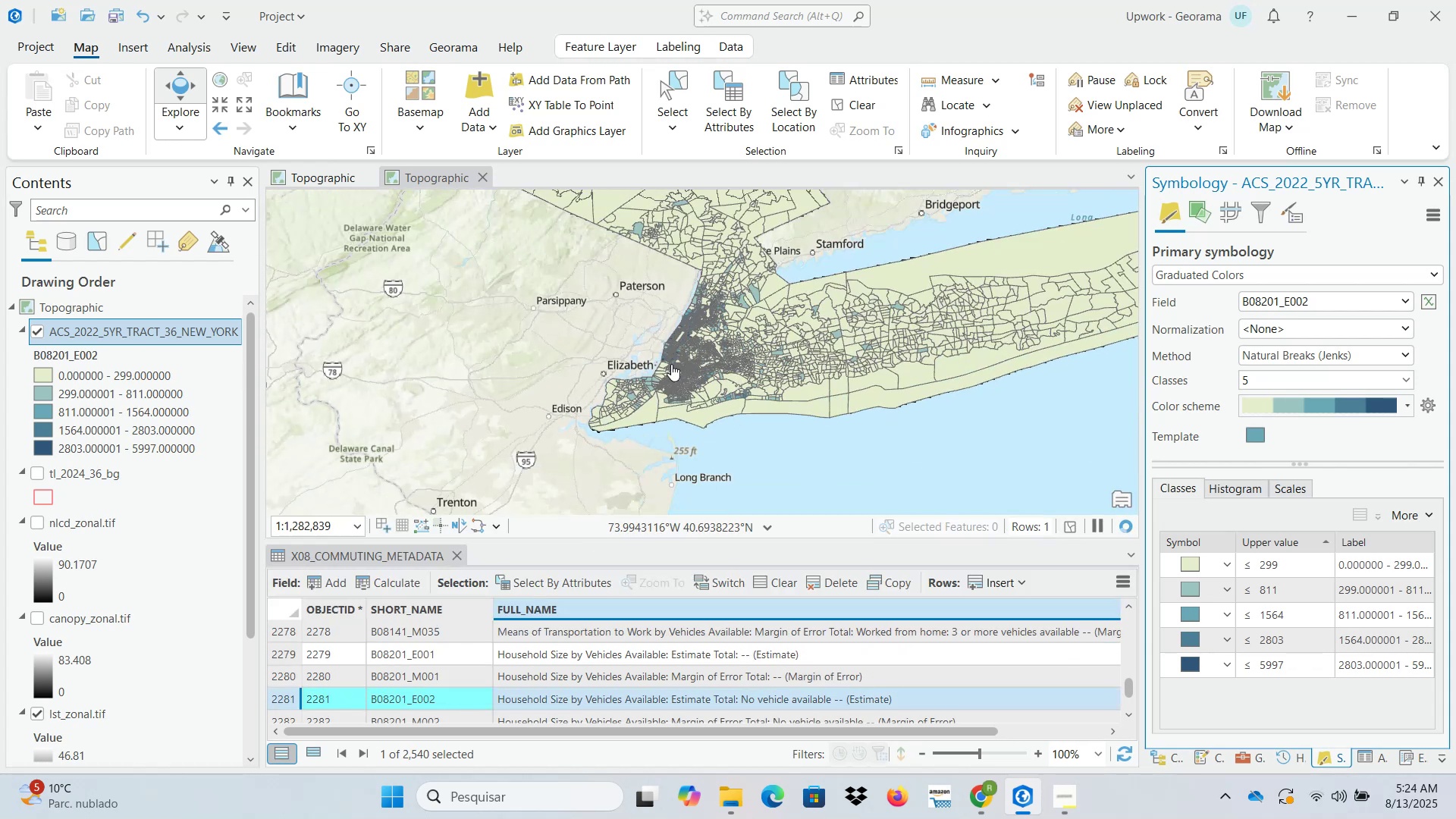 
wait(8.38)
 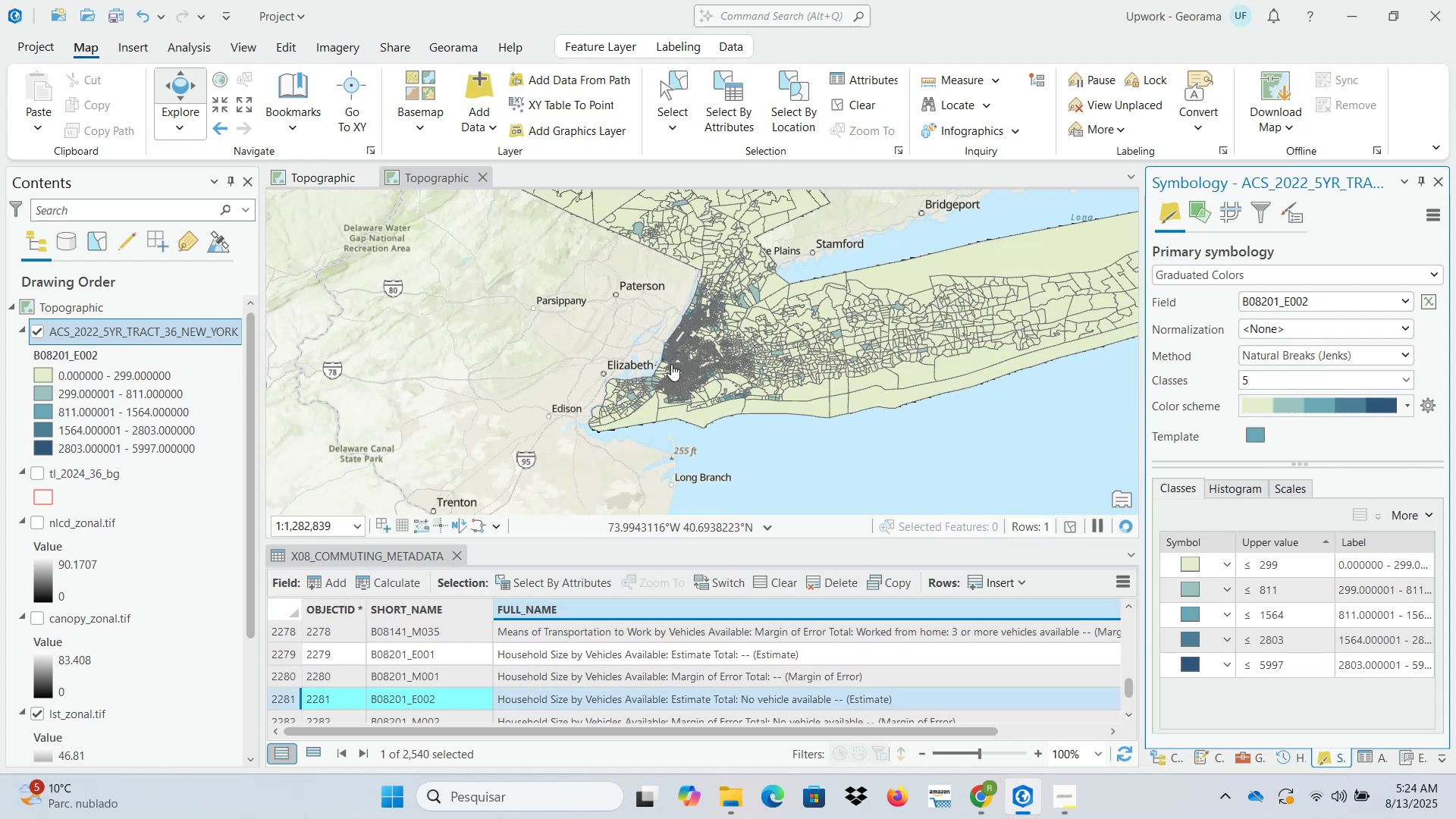 
right_click([221, 330])
 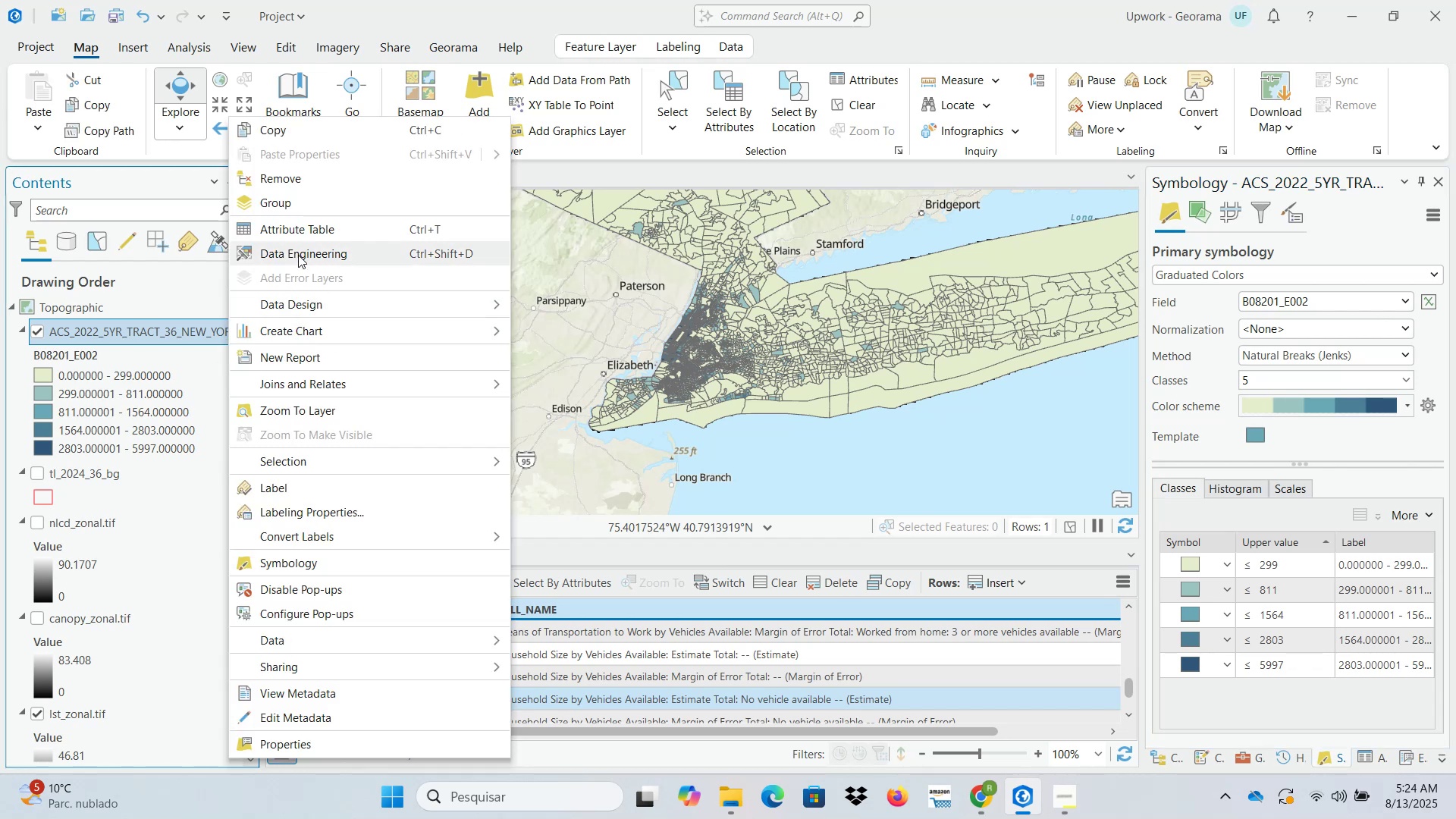 
left_click([299, 231])
 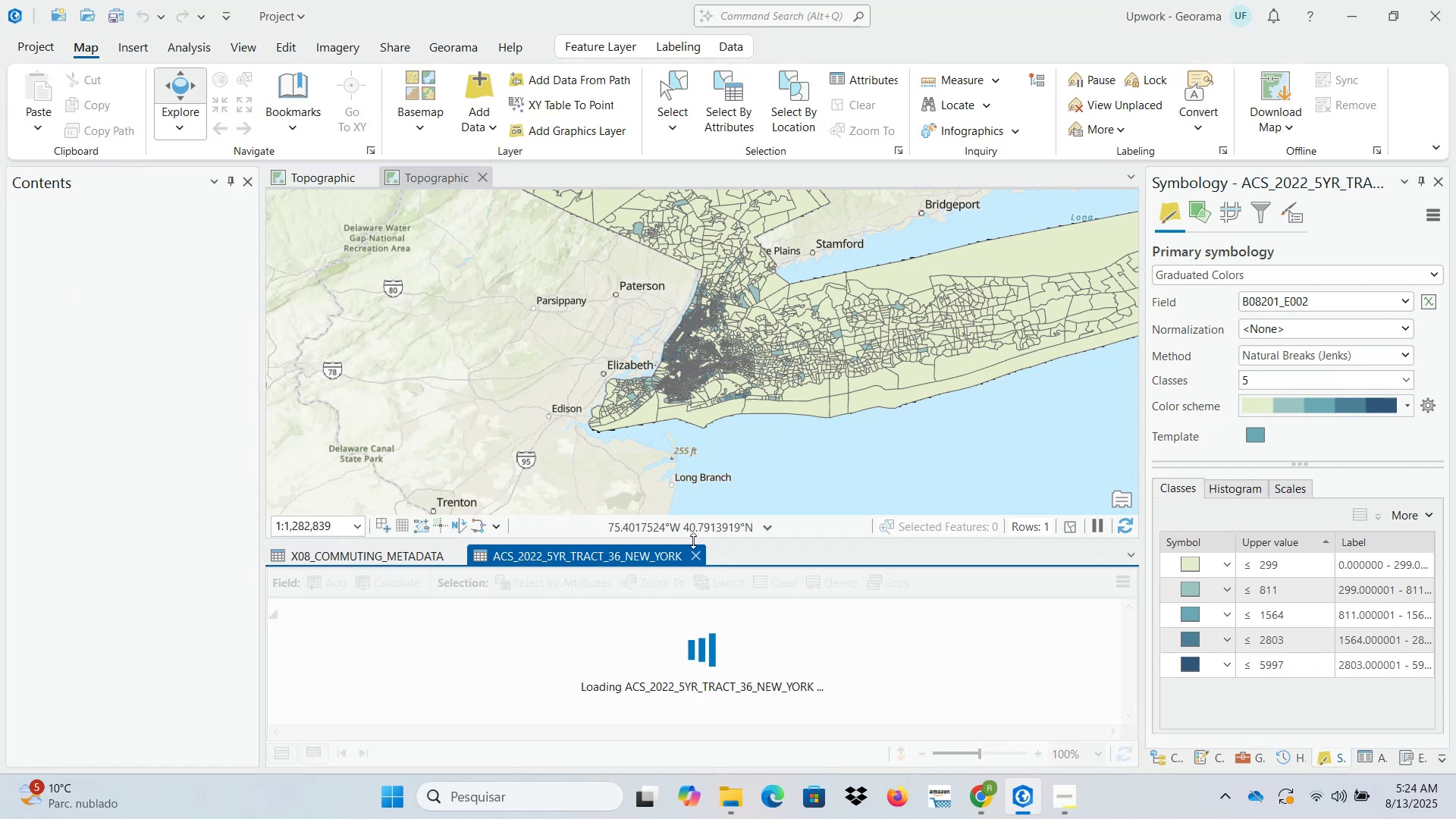 
mouse_move([718, 548])
 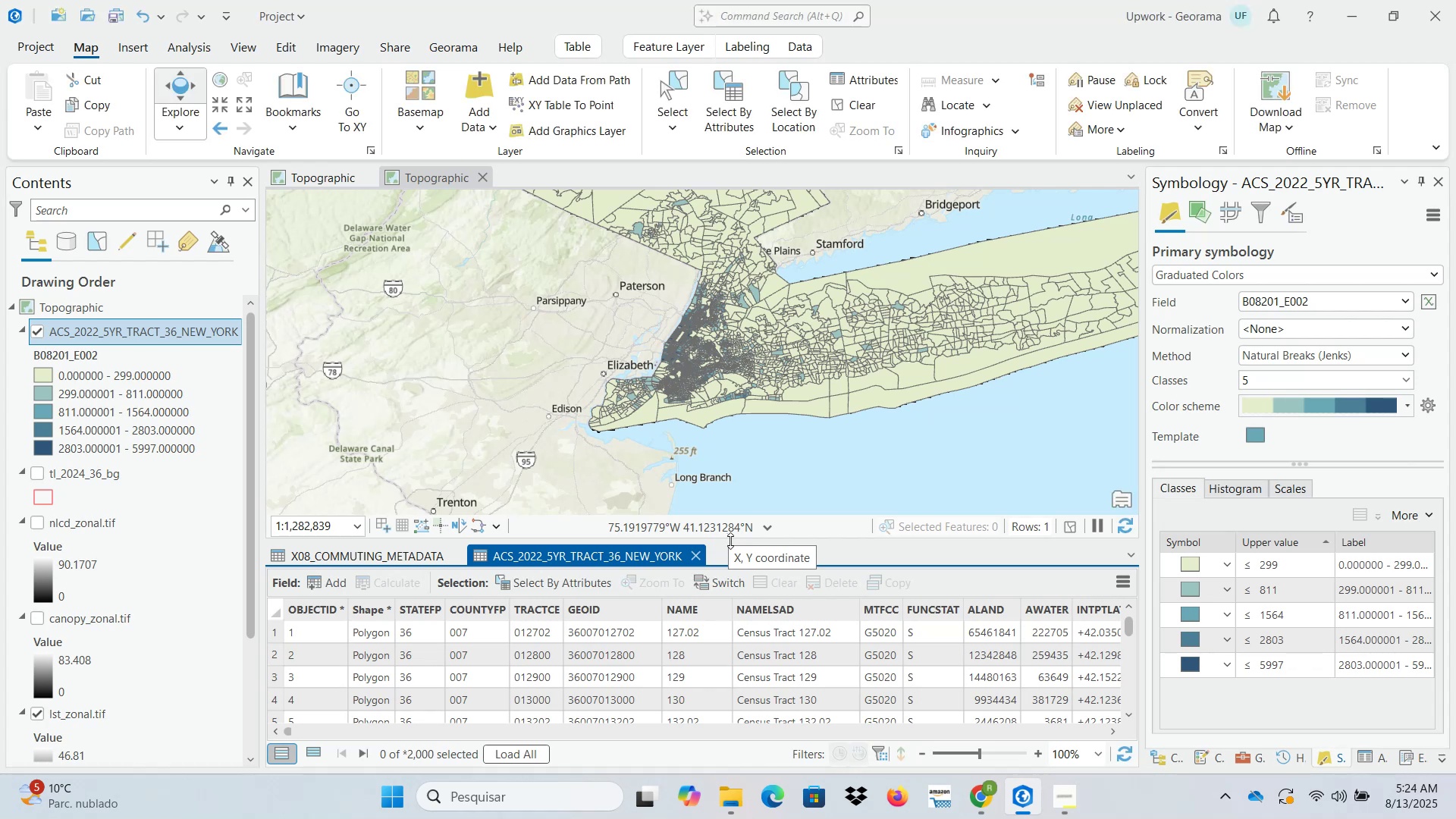 
left_click_drag(start_coordinate=[730, 540], to_coordinate=[724, 457])
 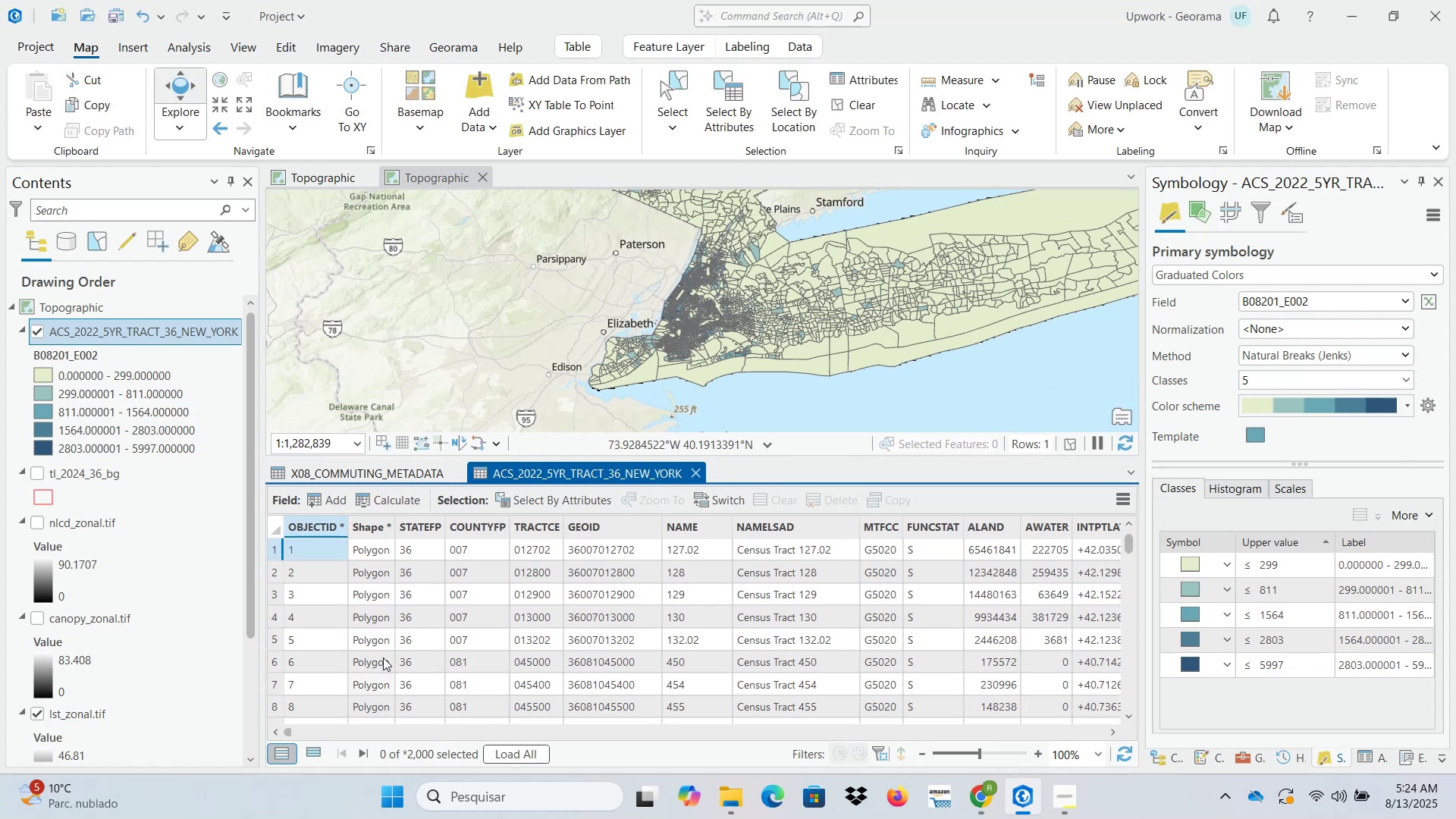 
left_click([355, 470])
 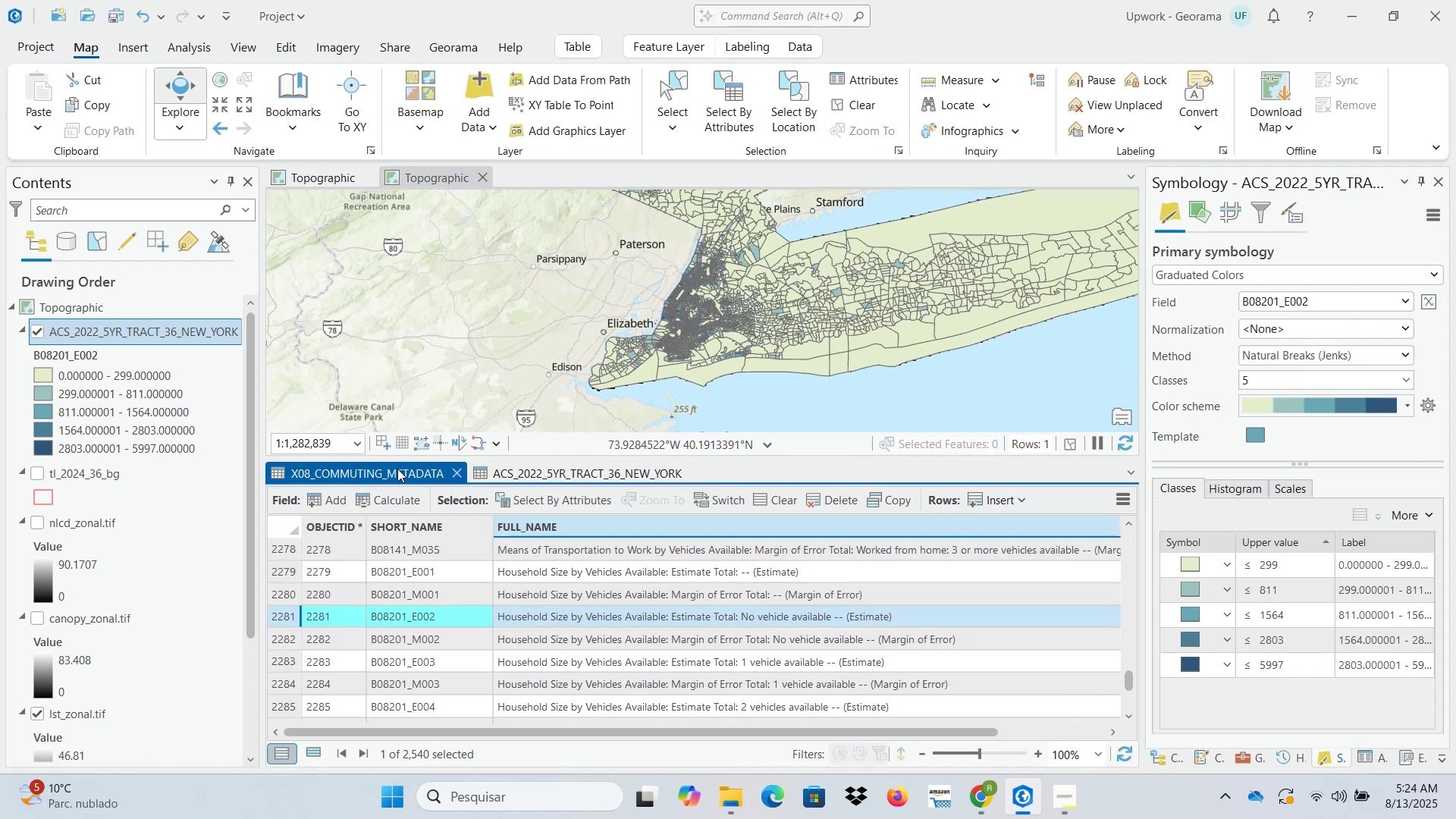 
left_click([539, 467])
 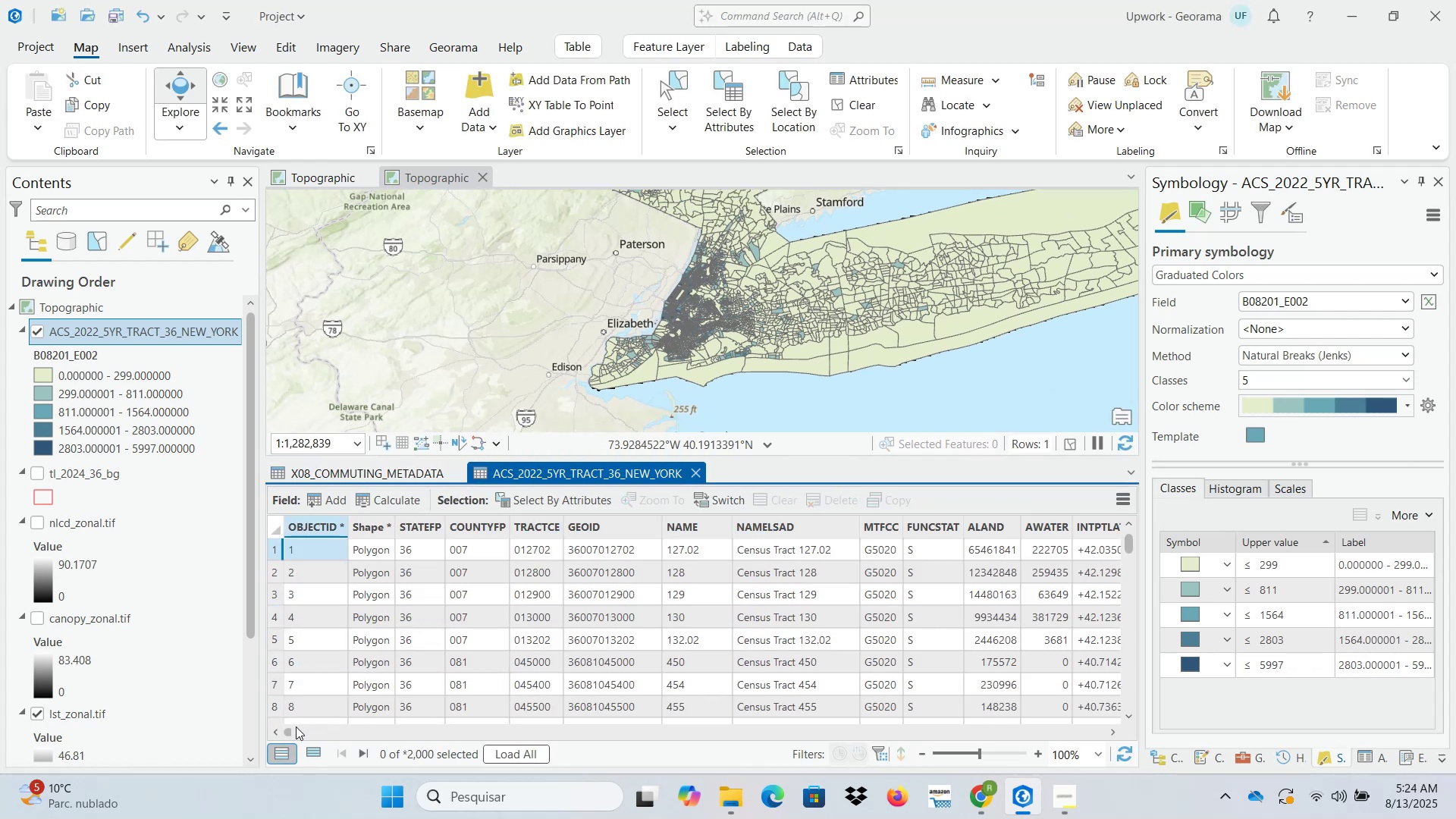 
left_click_drag(start_coordinate=[286, 729], to_coordinate=[1028, 732])
 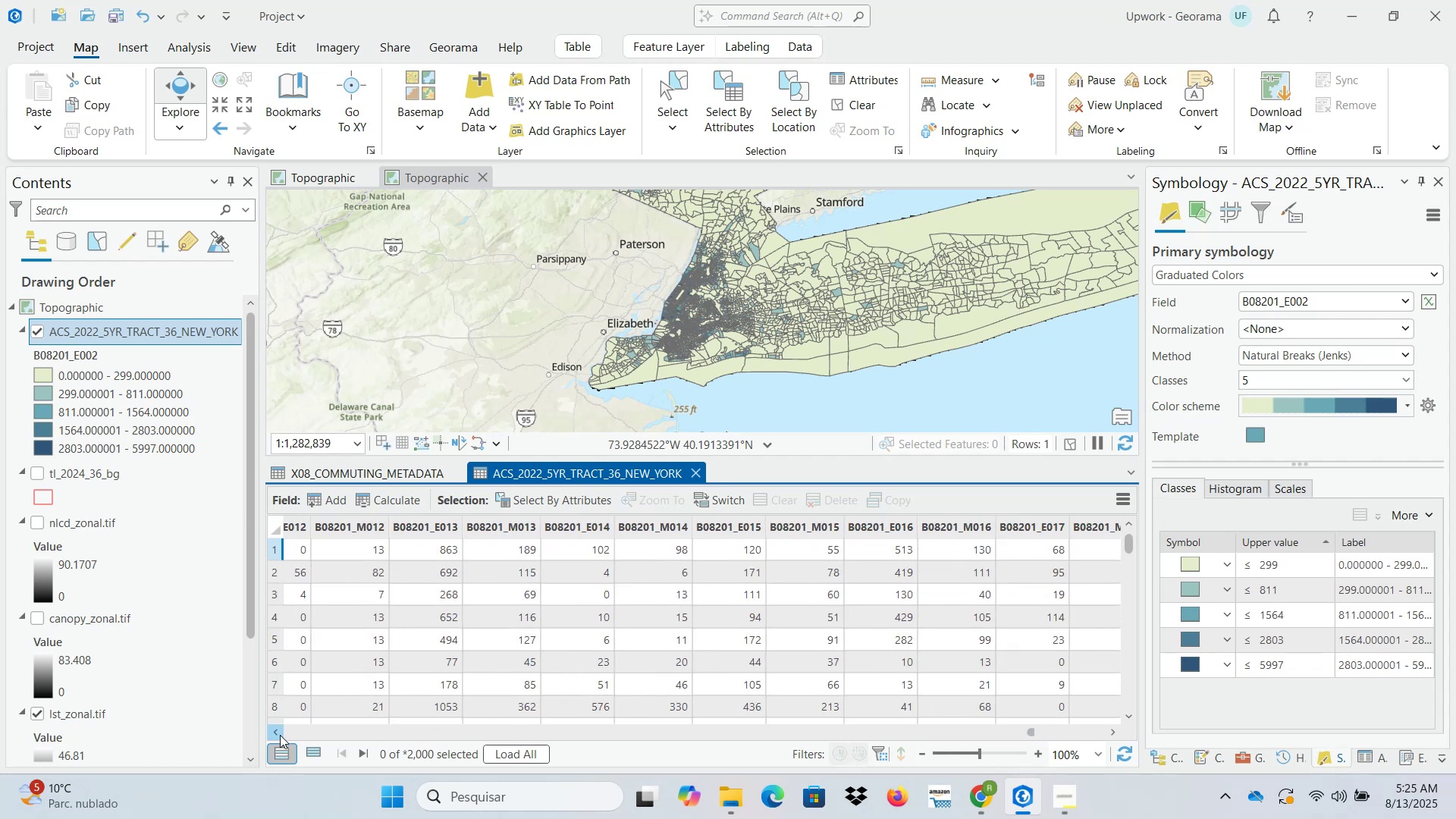 
double_click([280, 735])
 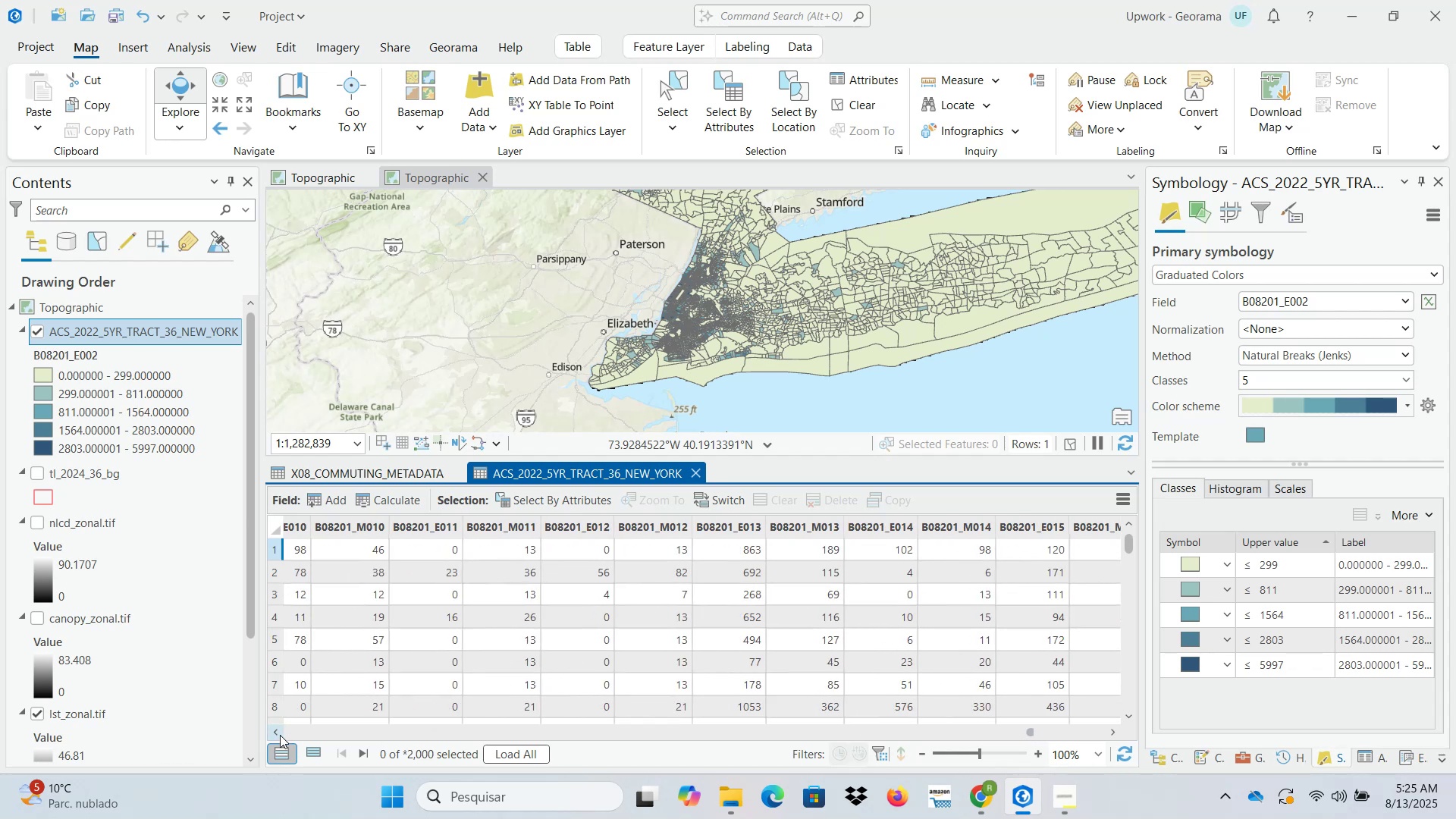 
triple_click([280, 735])
 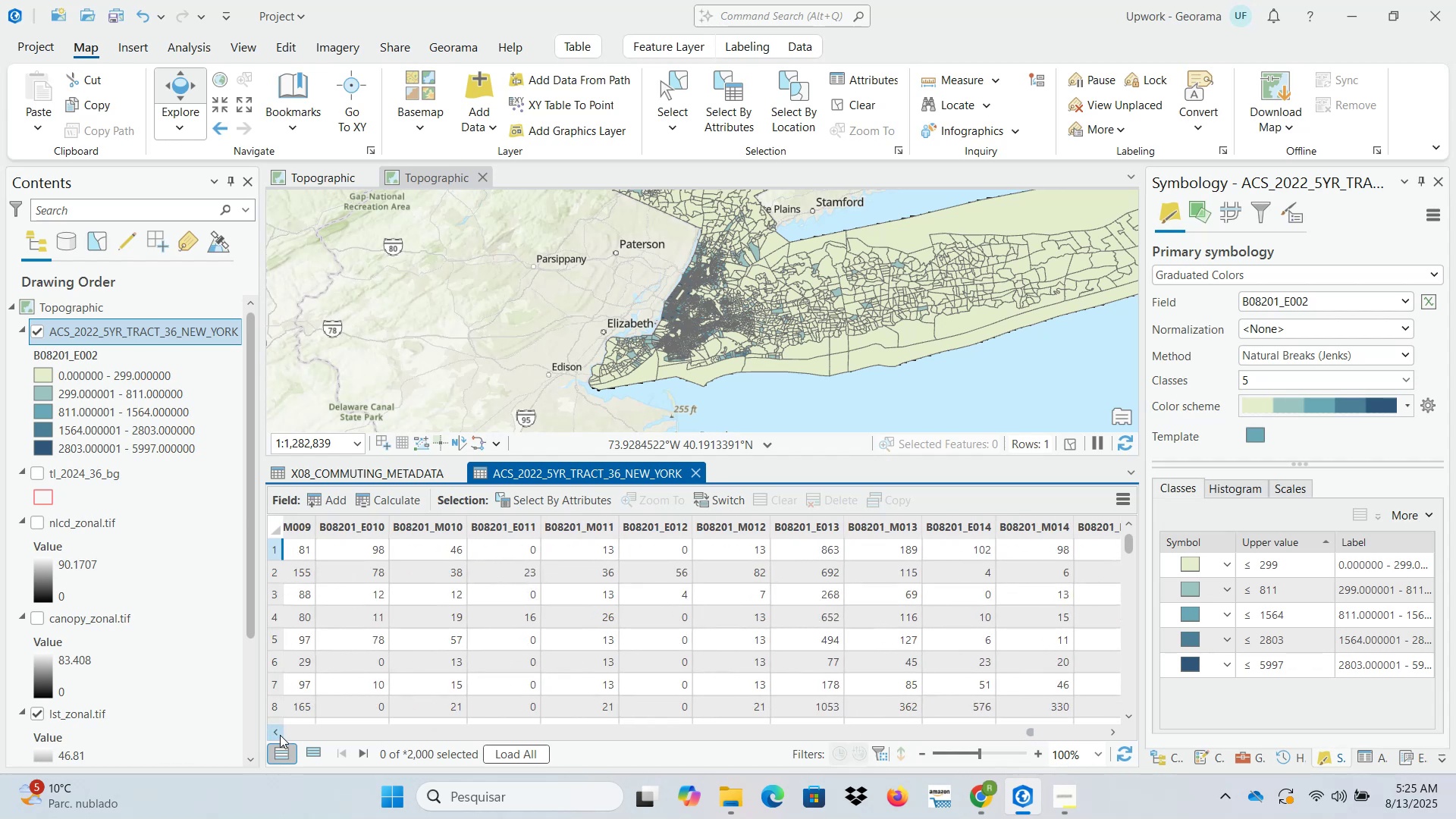 
triple_click([280, 735])
 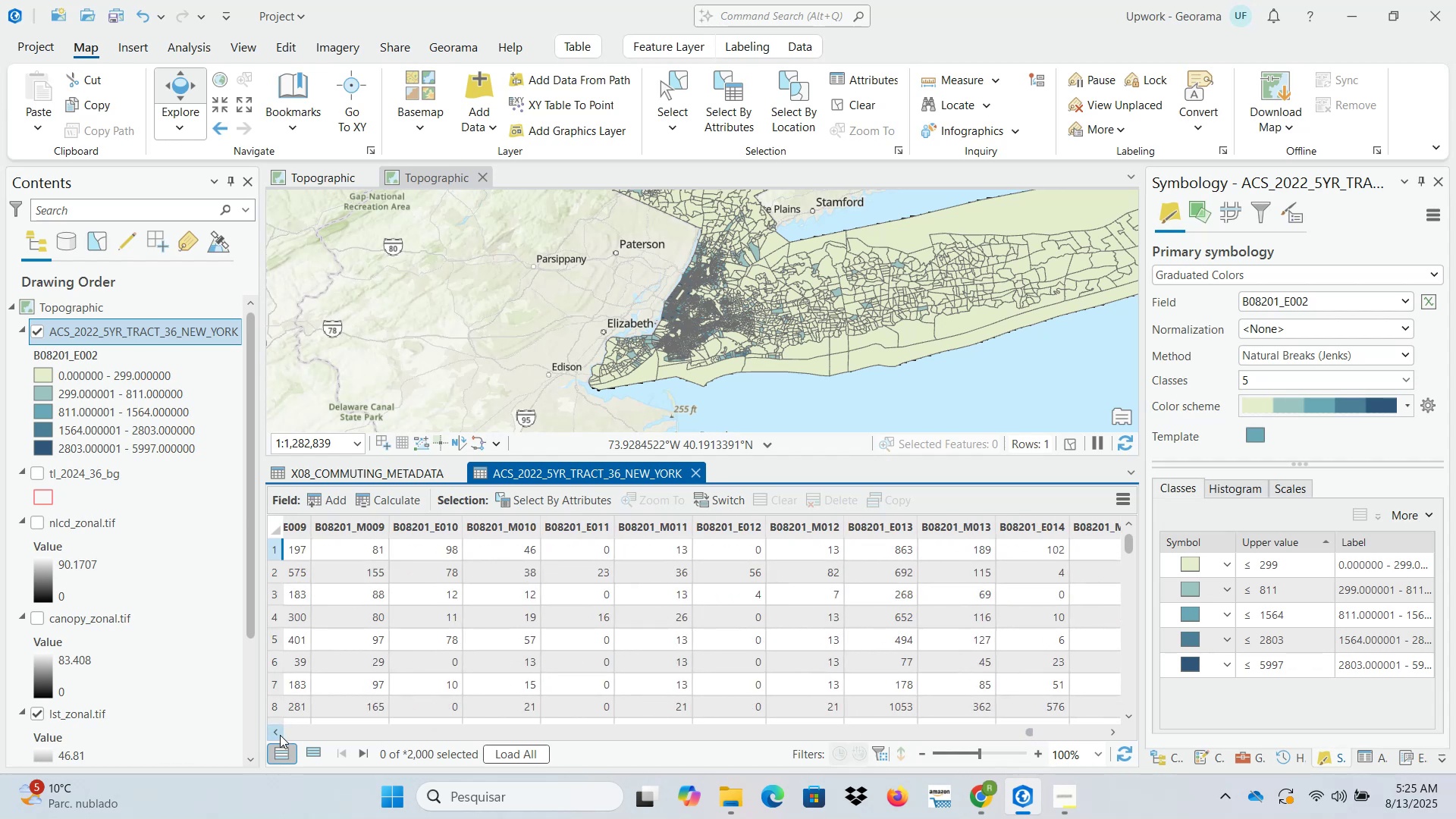 
triple_click([280, 735])
 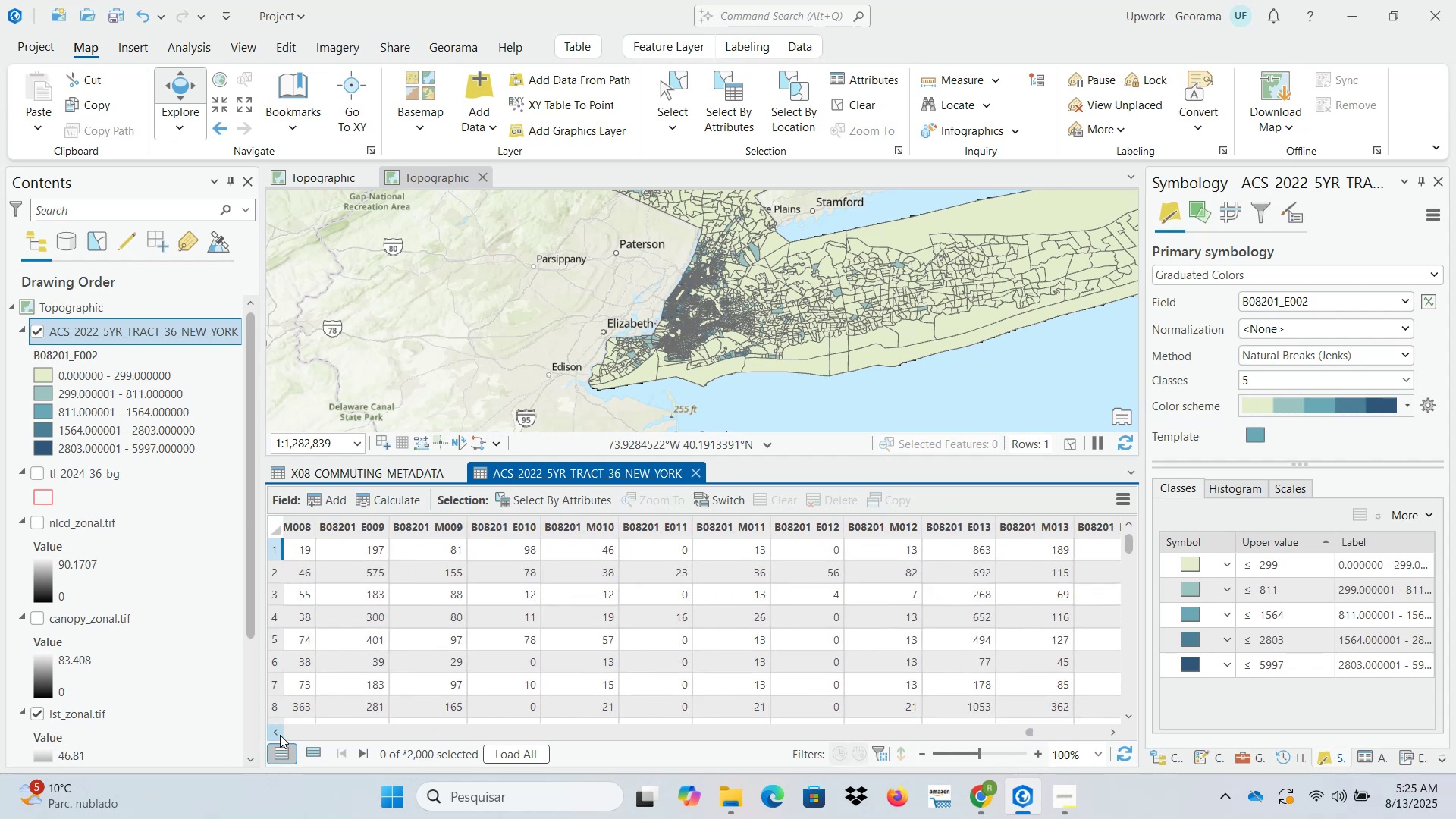 
triple_click([280, 735])
 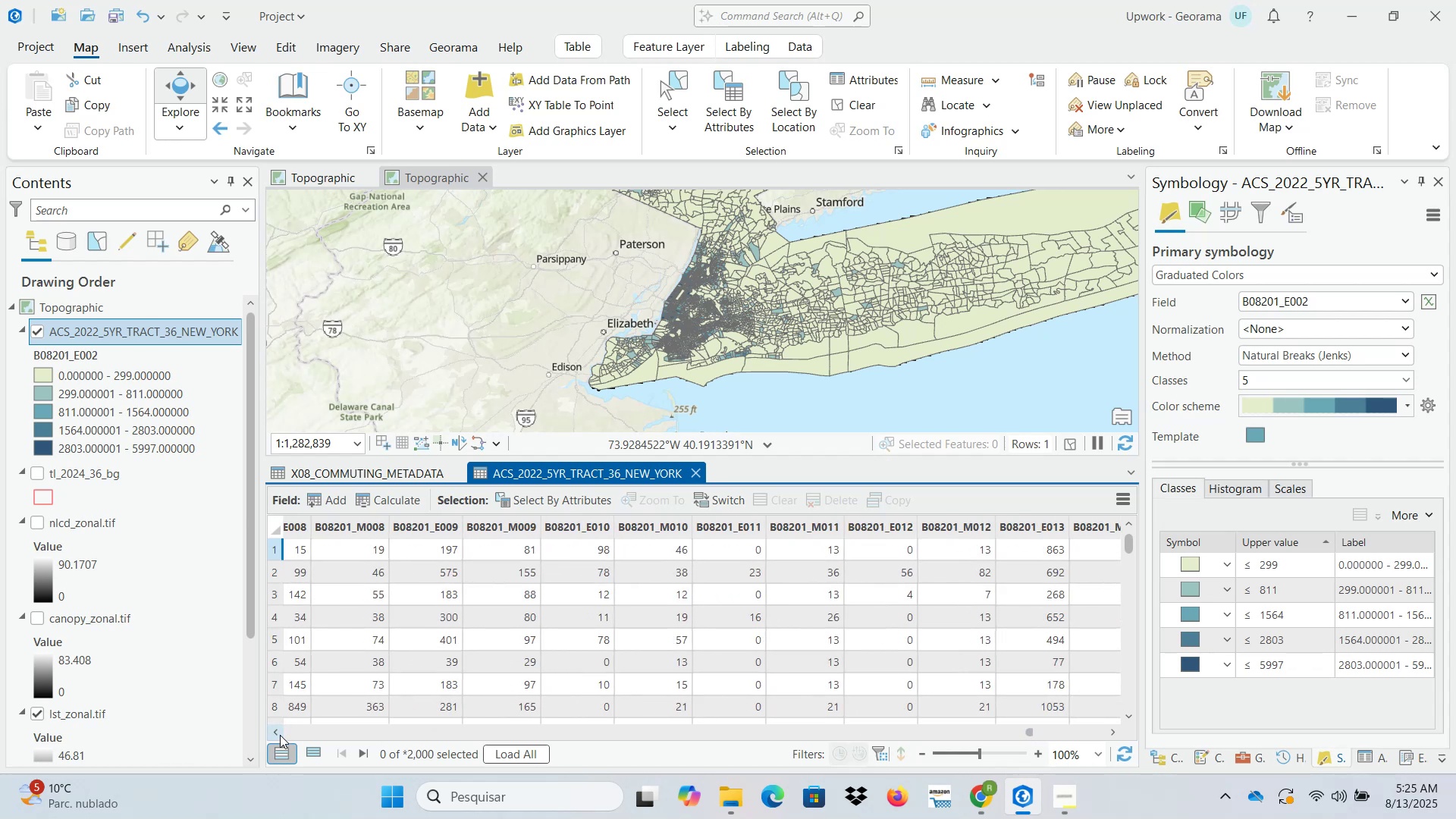 
triple_click([280, 735])
 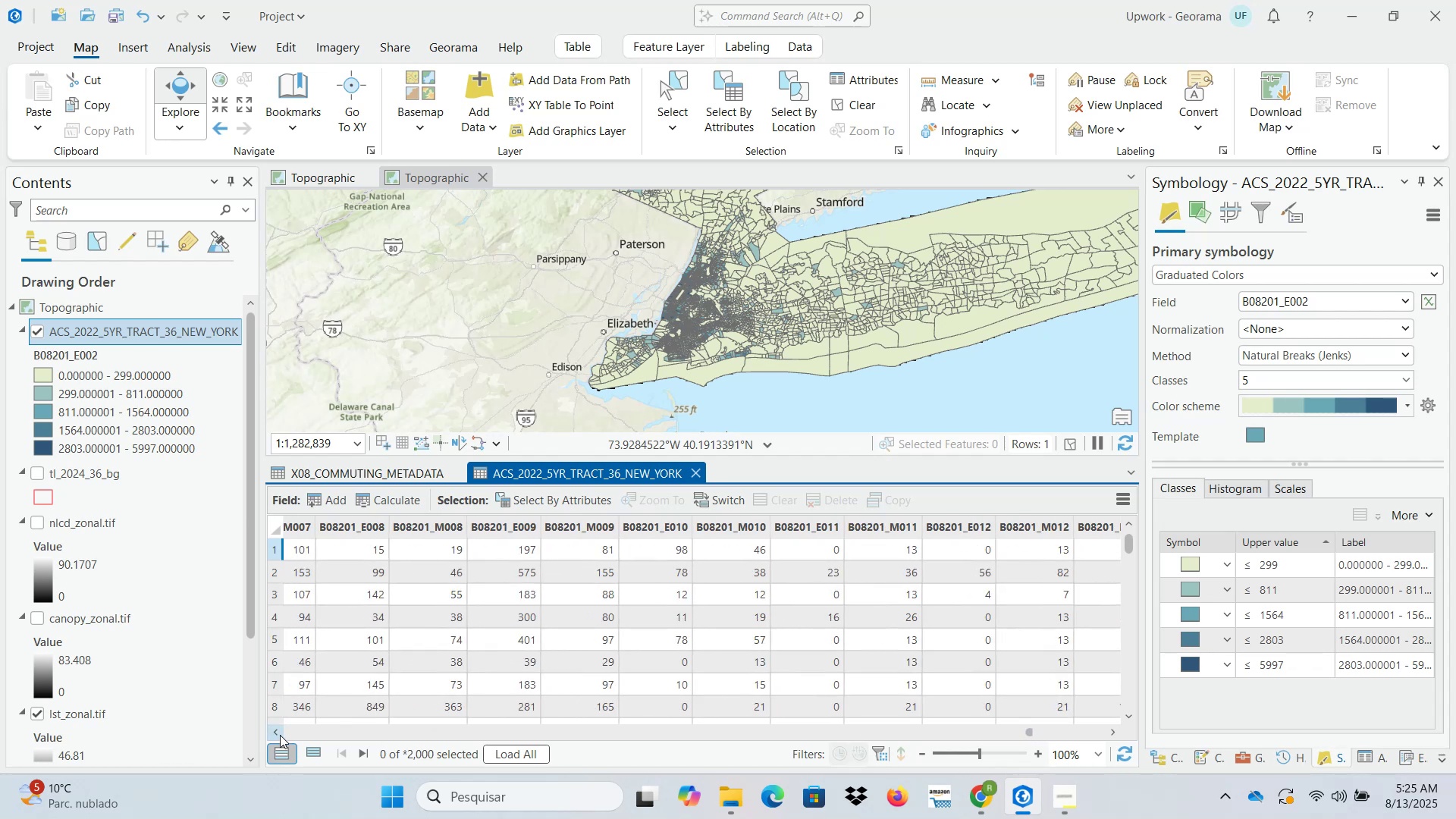 
triple_click([280, 735])
 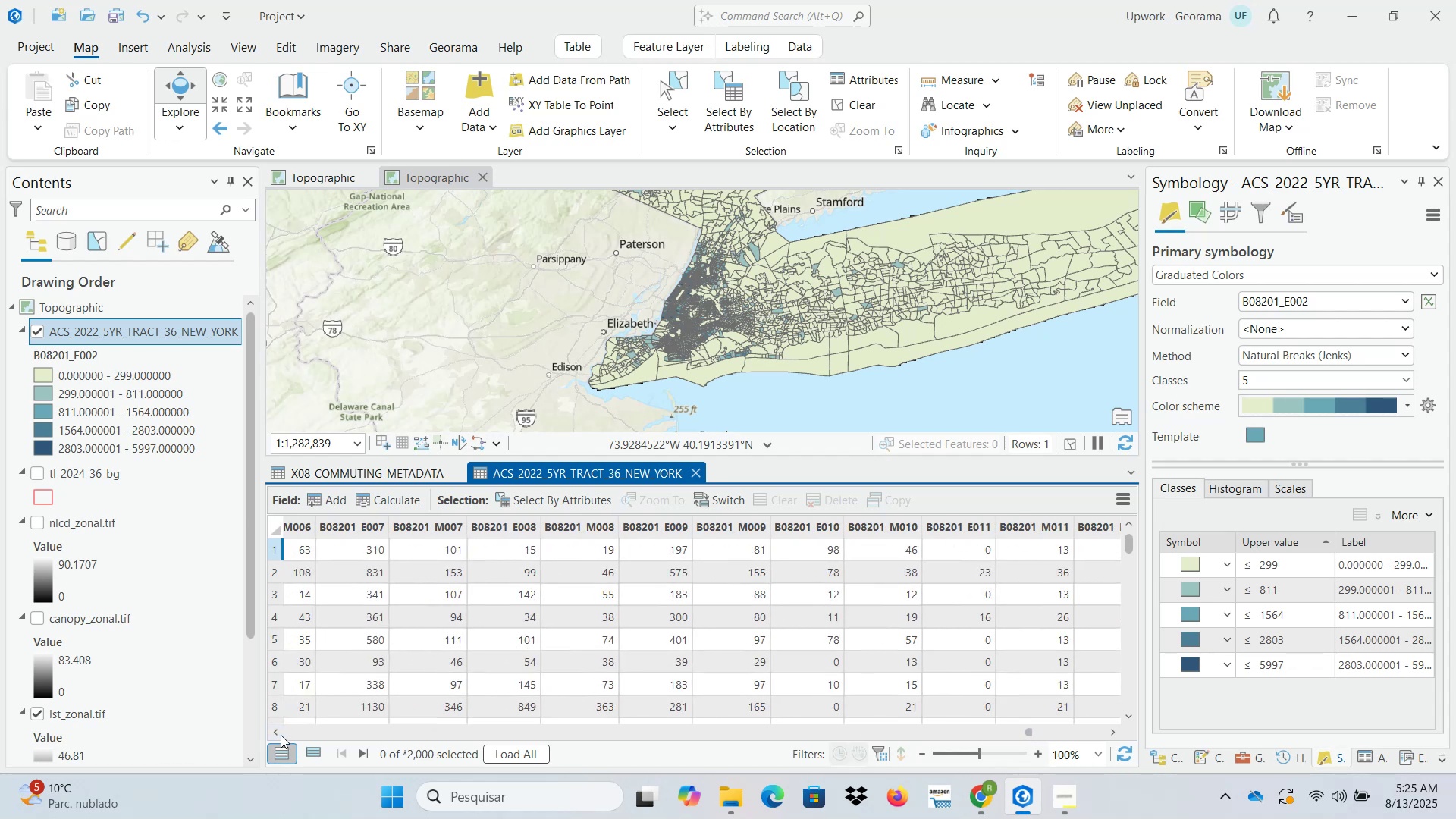 
triple_click([281, 735])
 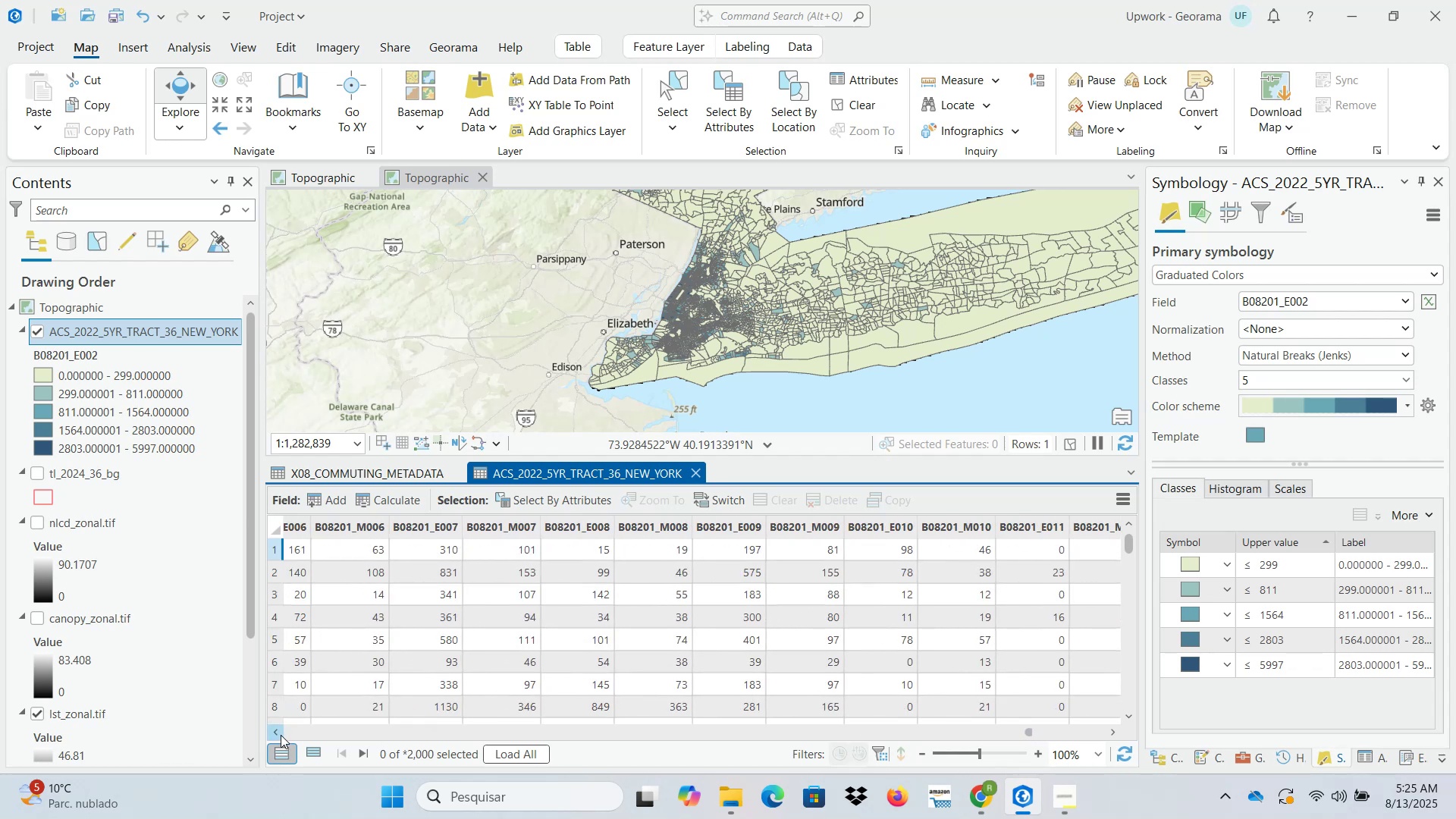 
triple_click([281, 735])
 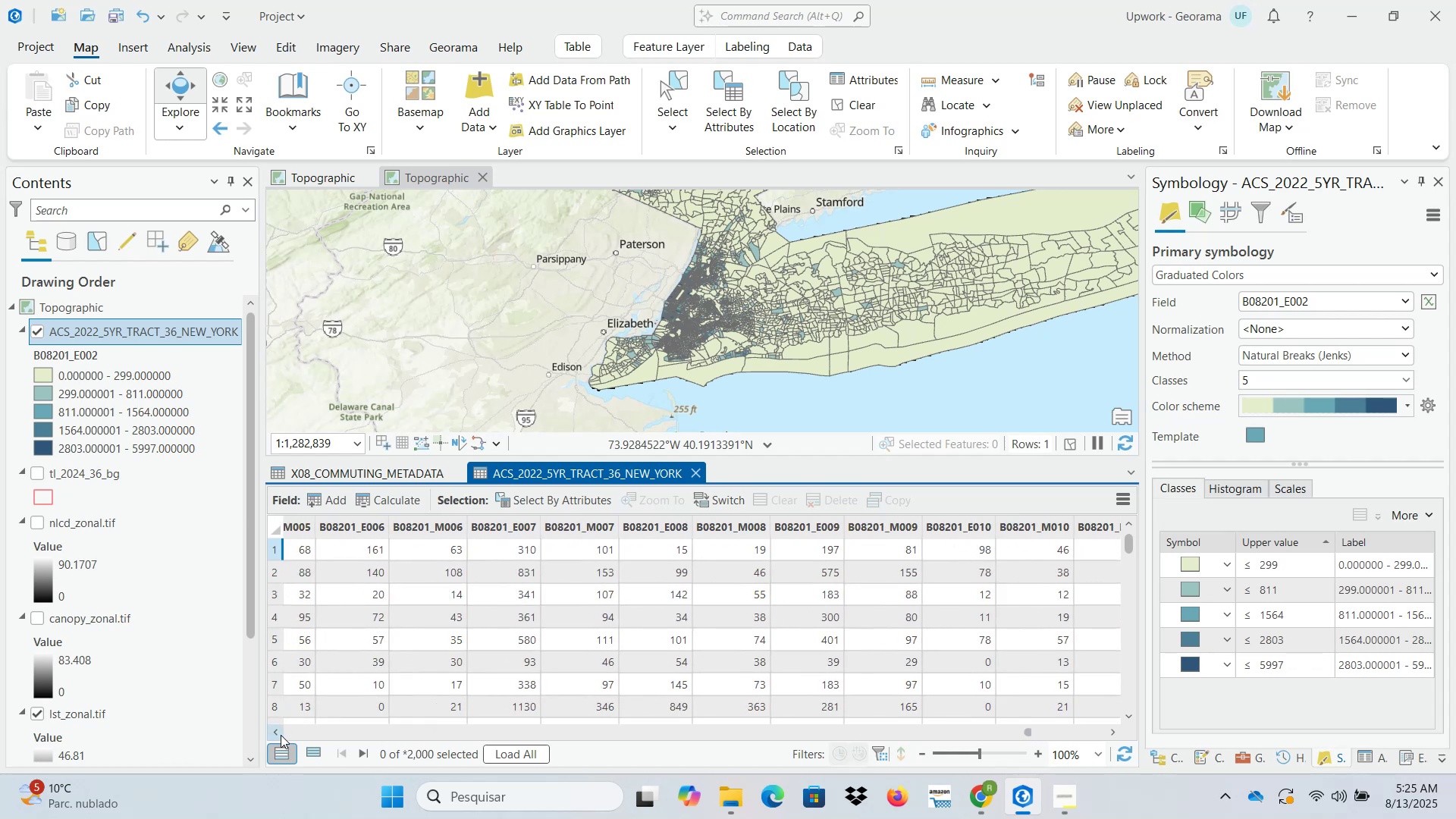 
triple_click([281, 735])
 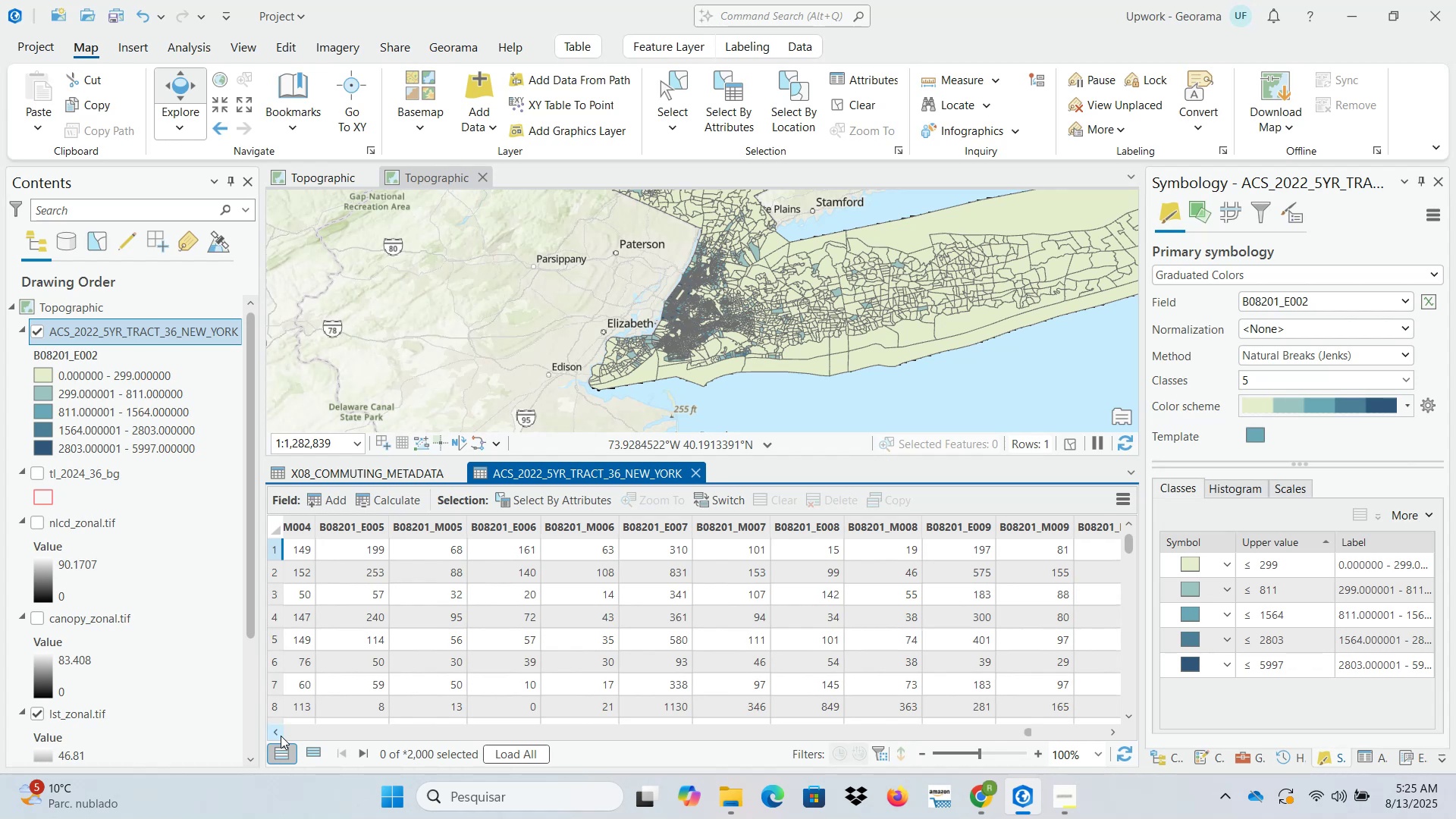 
double_click([281, 736])
 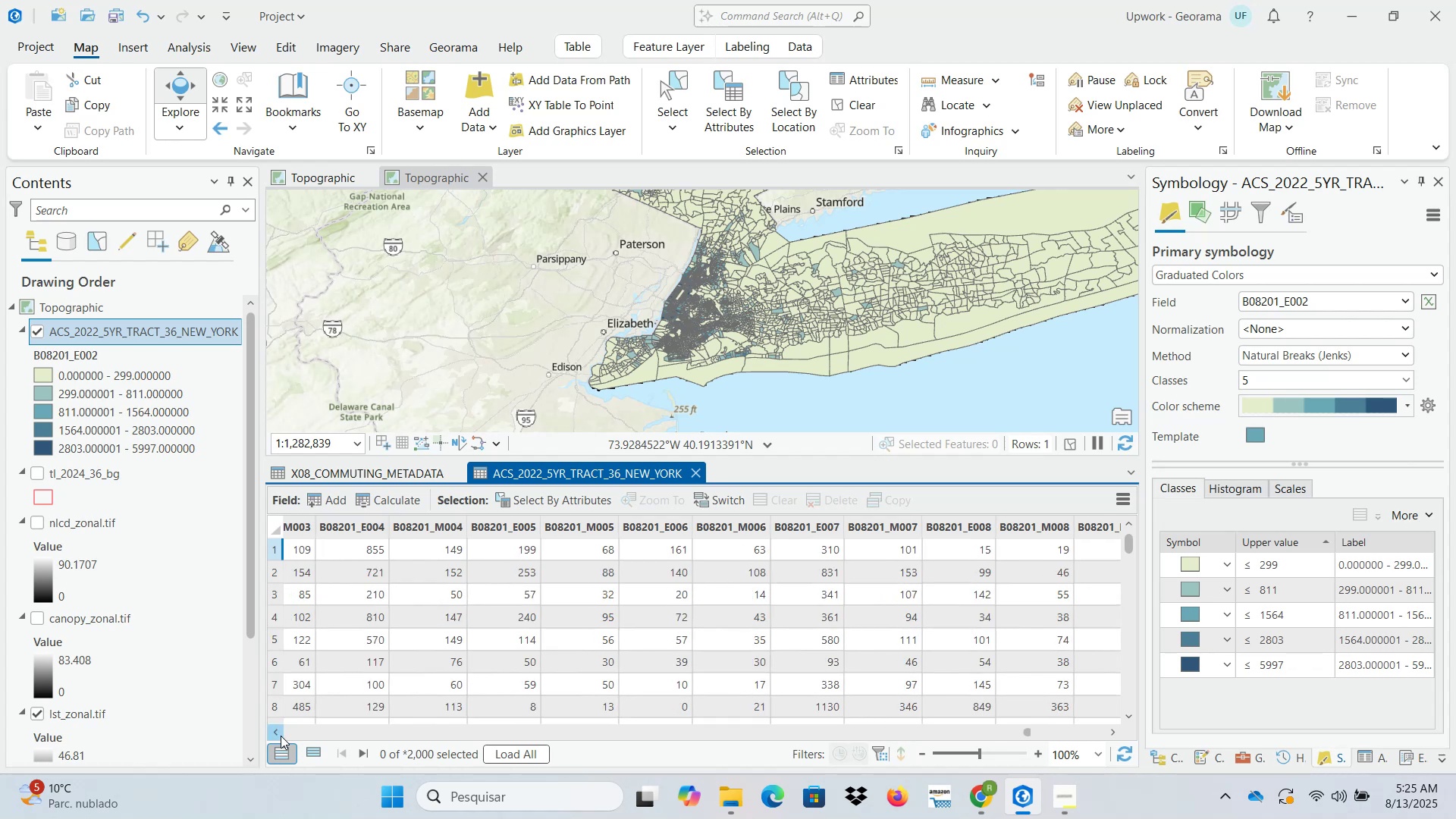 
triple_click([281, 736])
 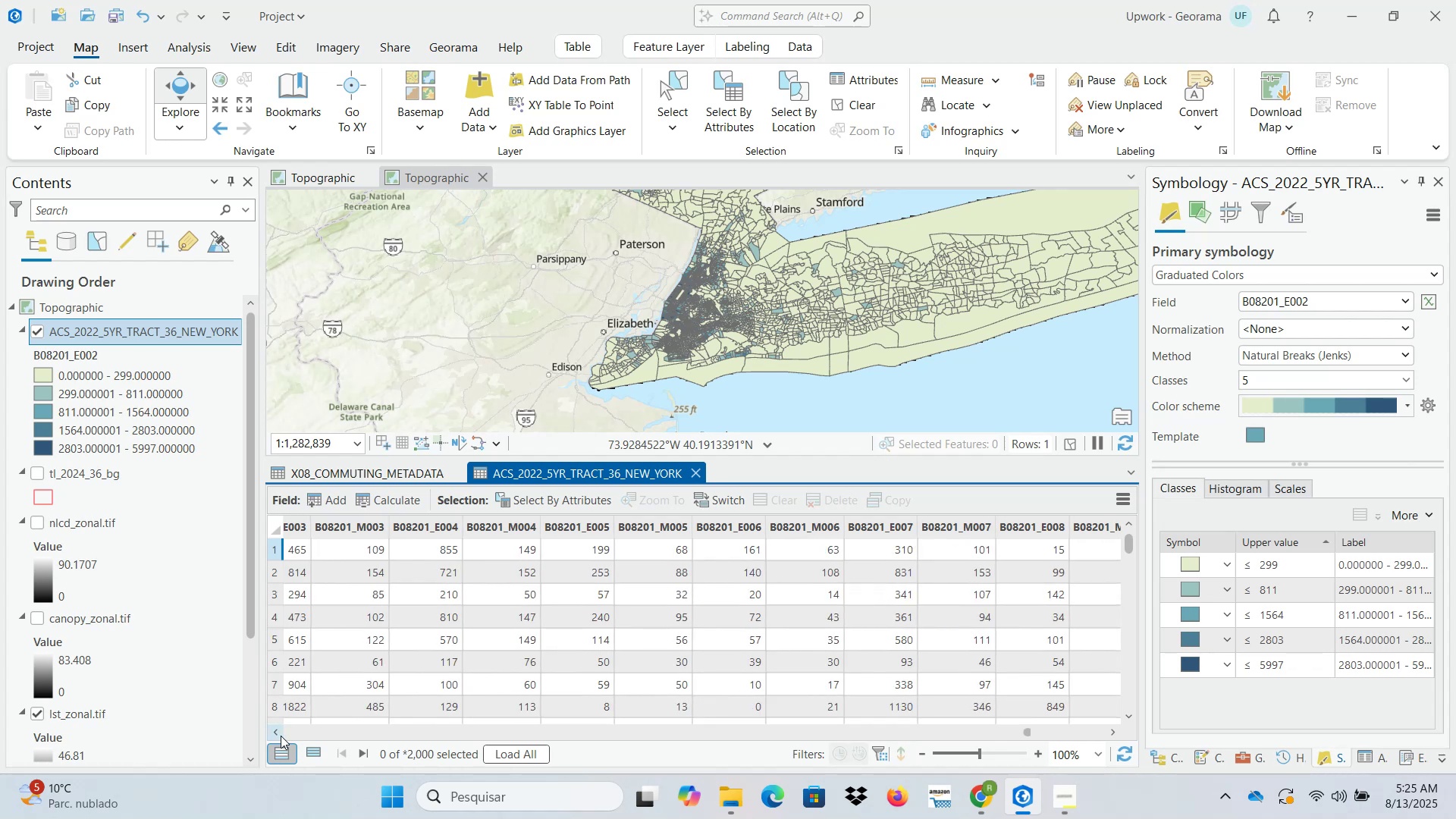 
triple_click([281, 736])
 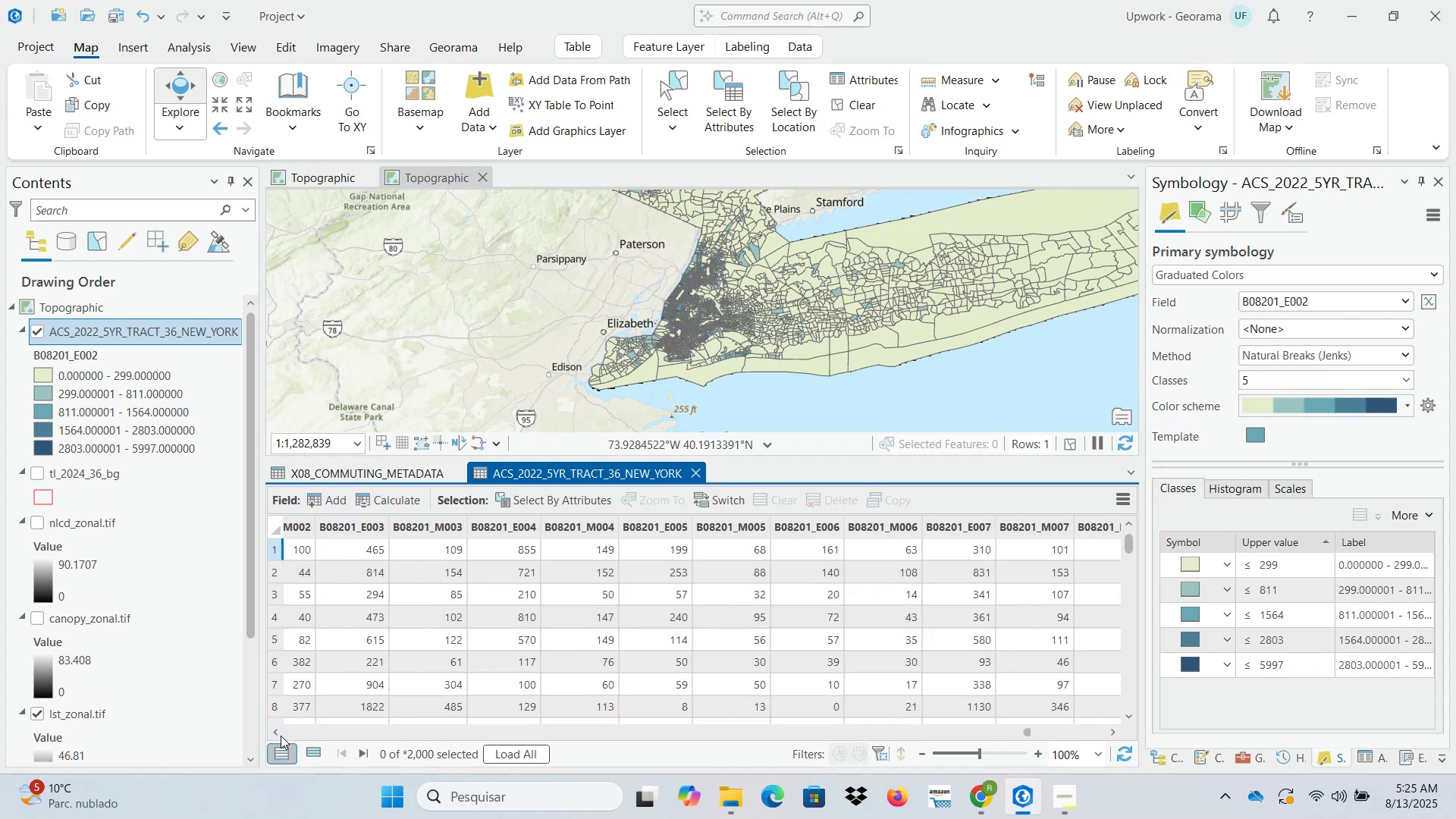 
triple_click([281, 736])
 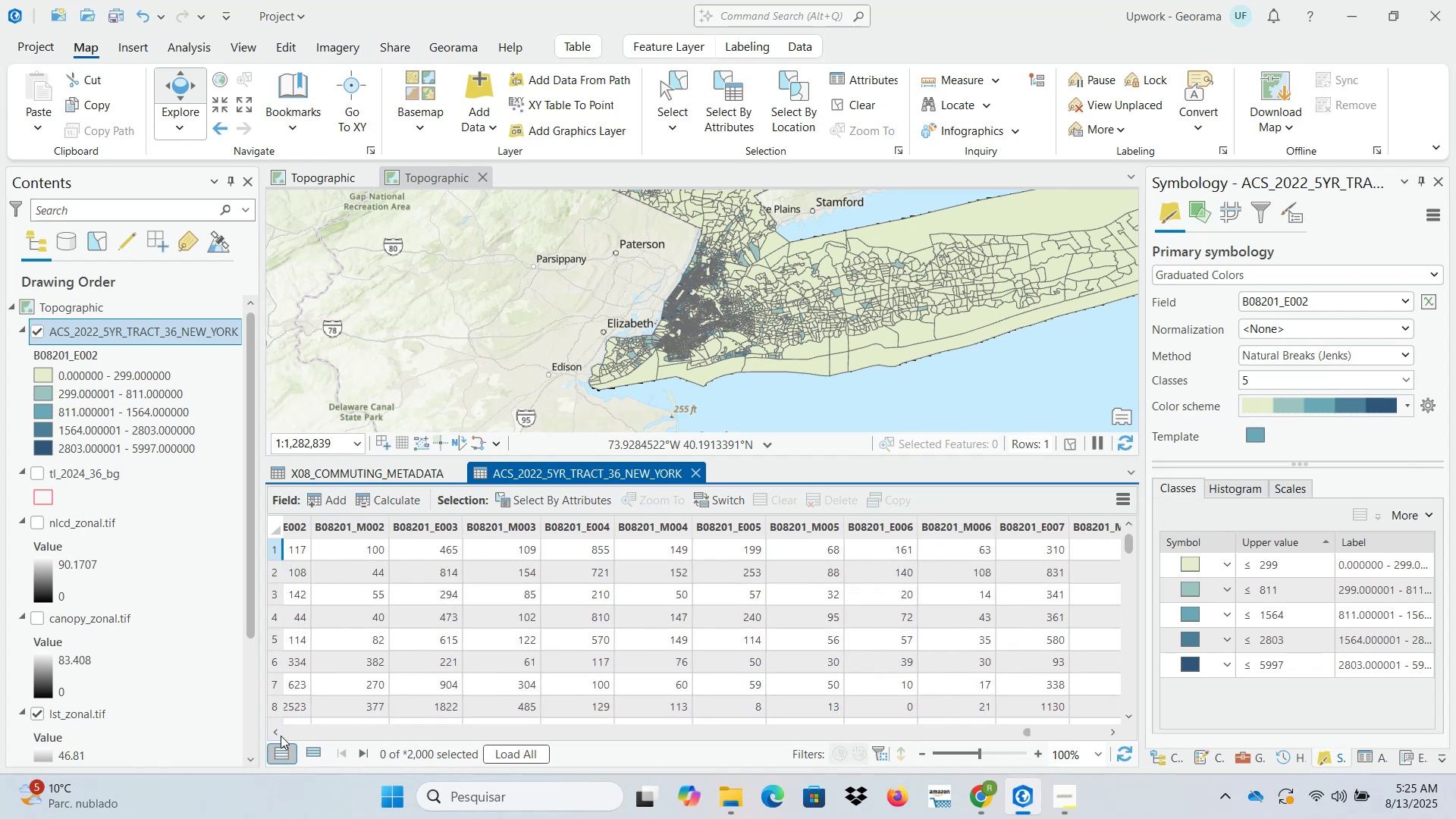 
triple_click([281, 736])
 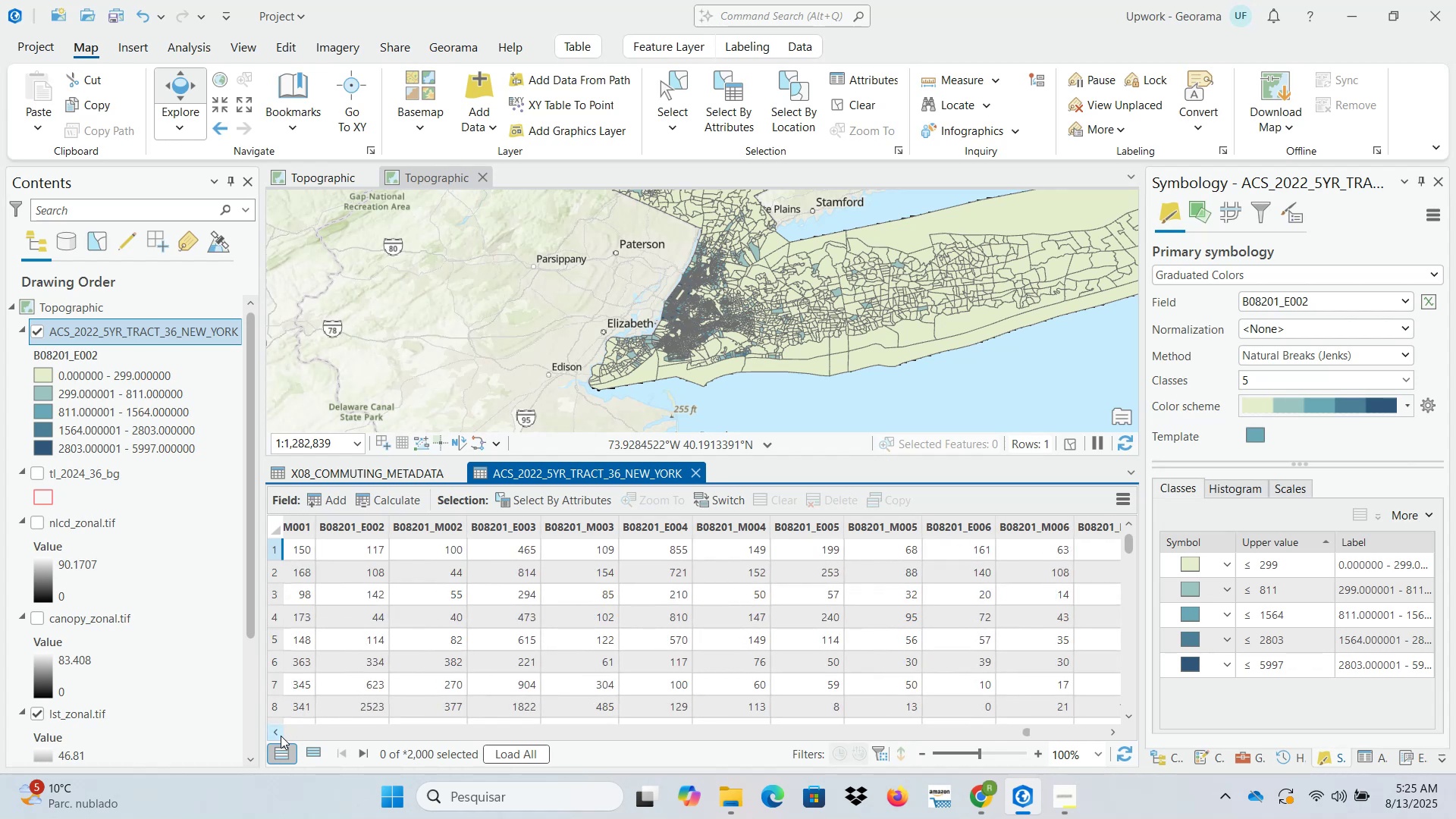 
left_click([281, 736])
 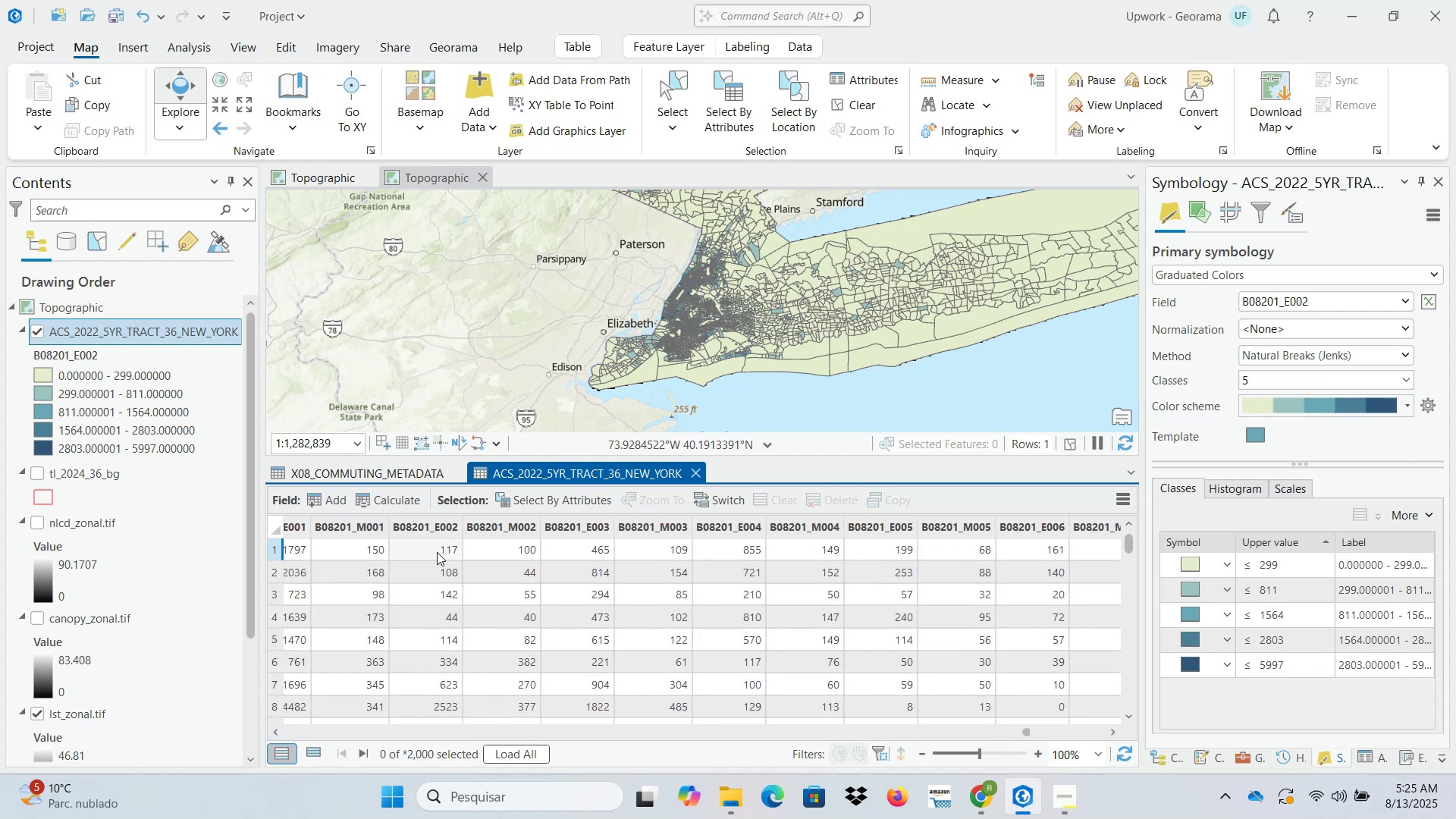 
wait(9.62)
 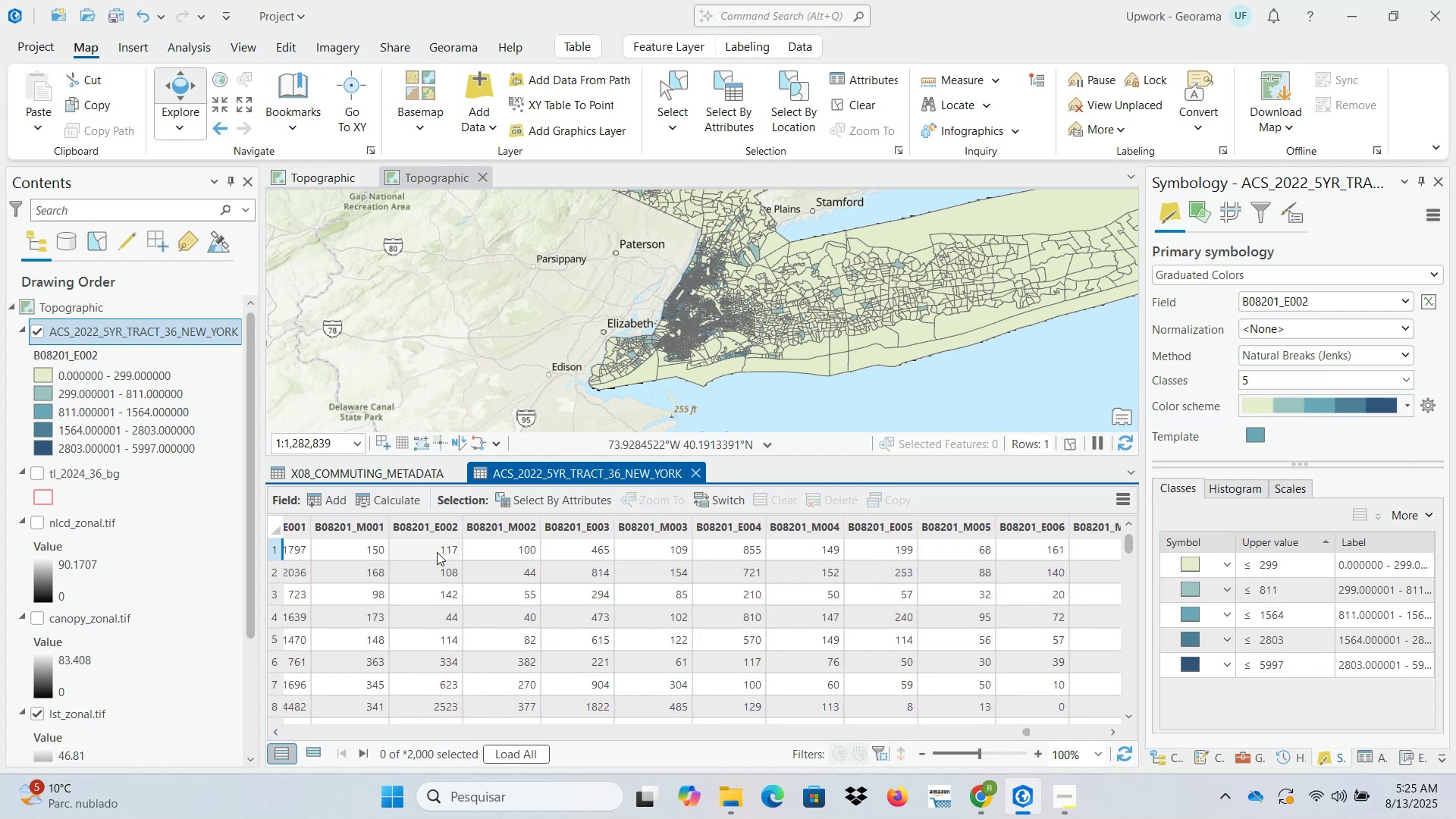 
left_click([444, 531])
 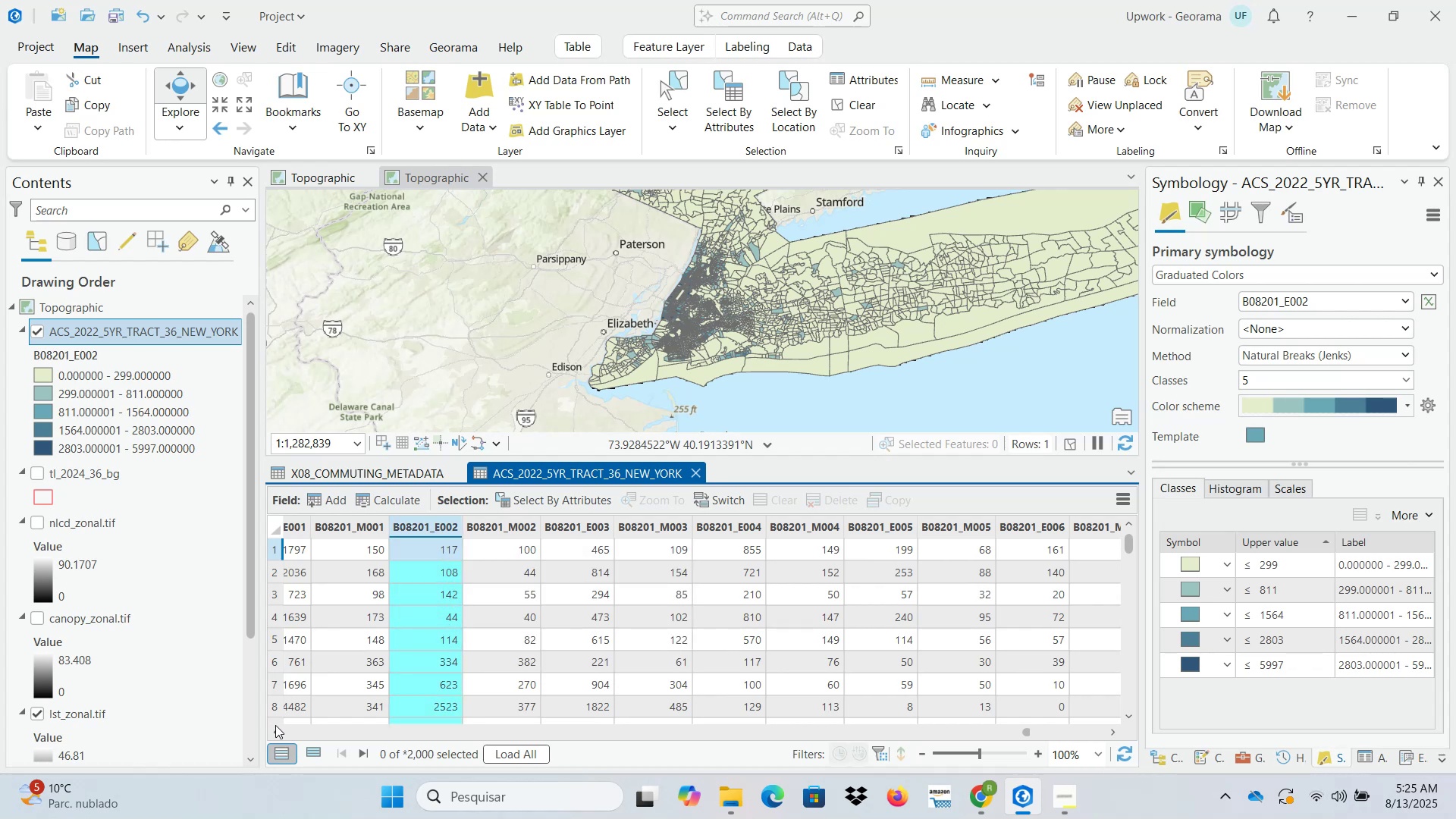 
double_click([275, 730])
 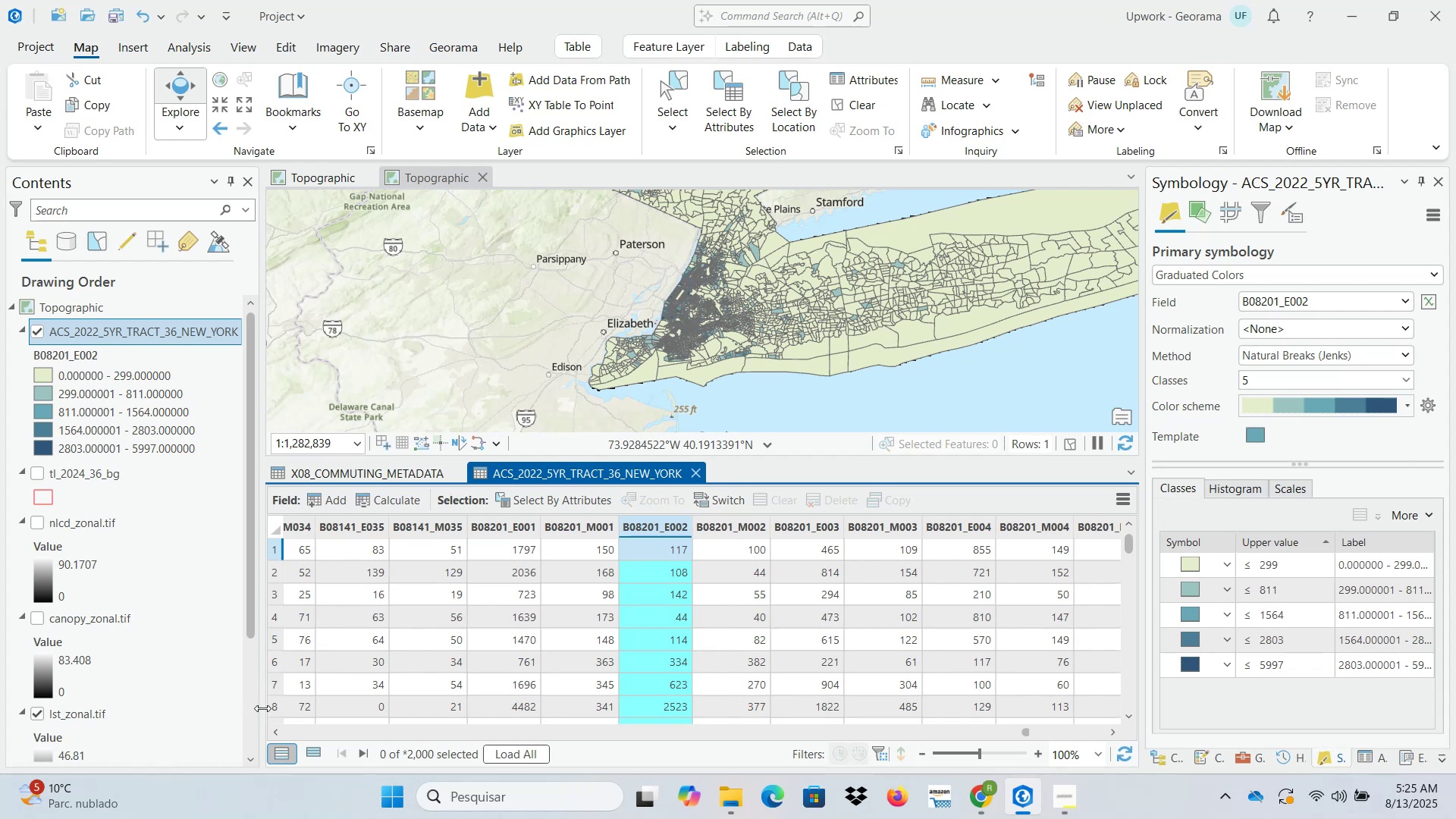 
wait(7.94)
 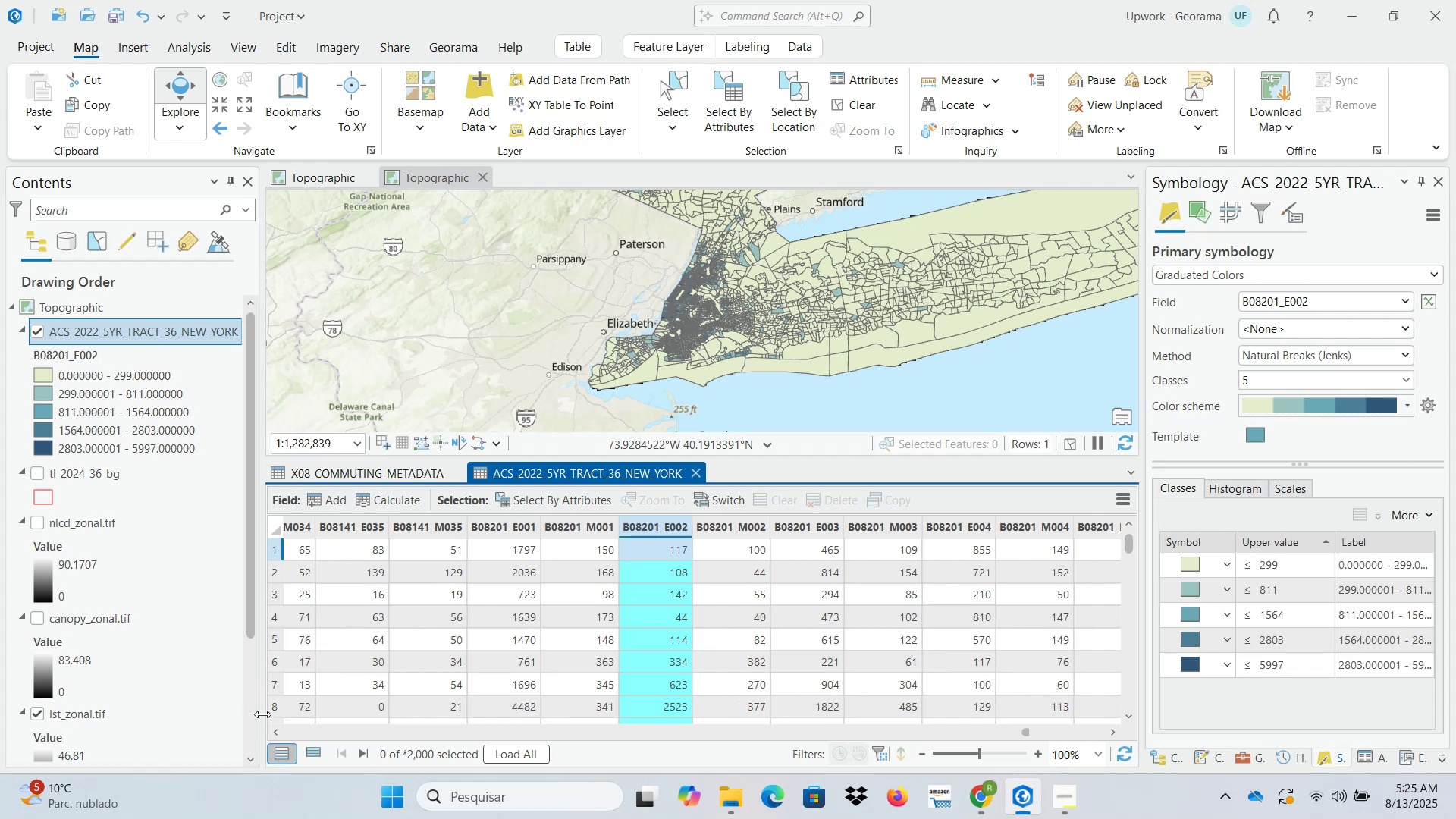 
mouse_move([665, 538])
 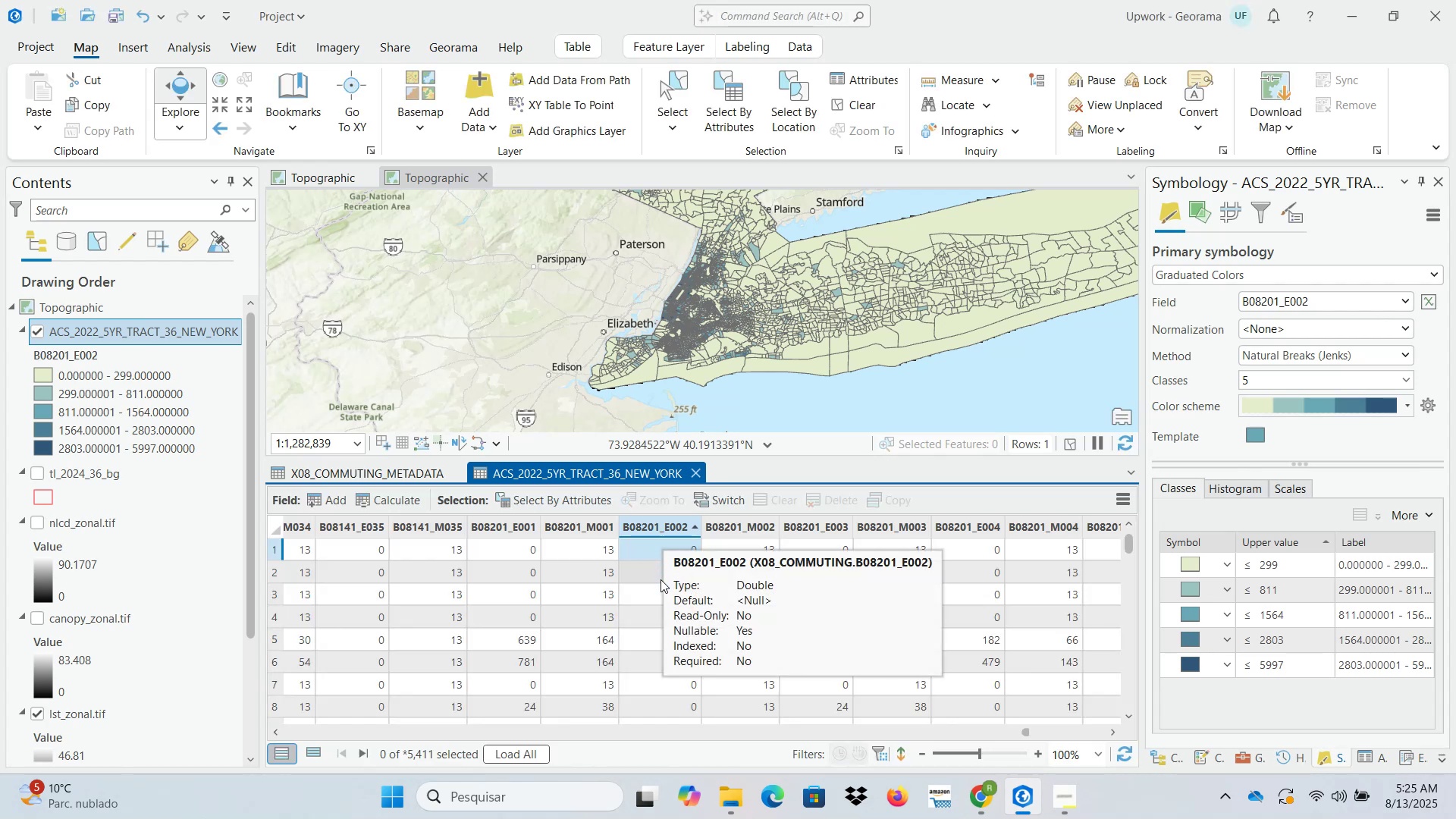 
wait(6.83)
 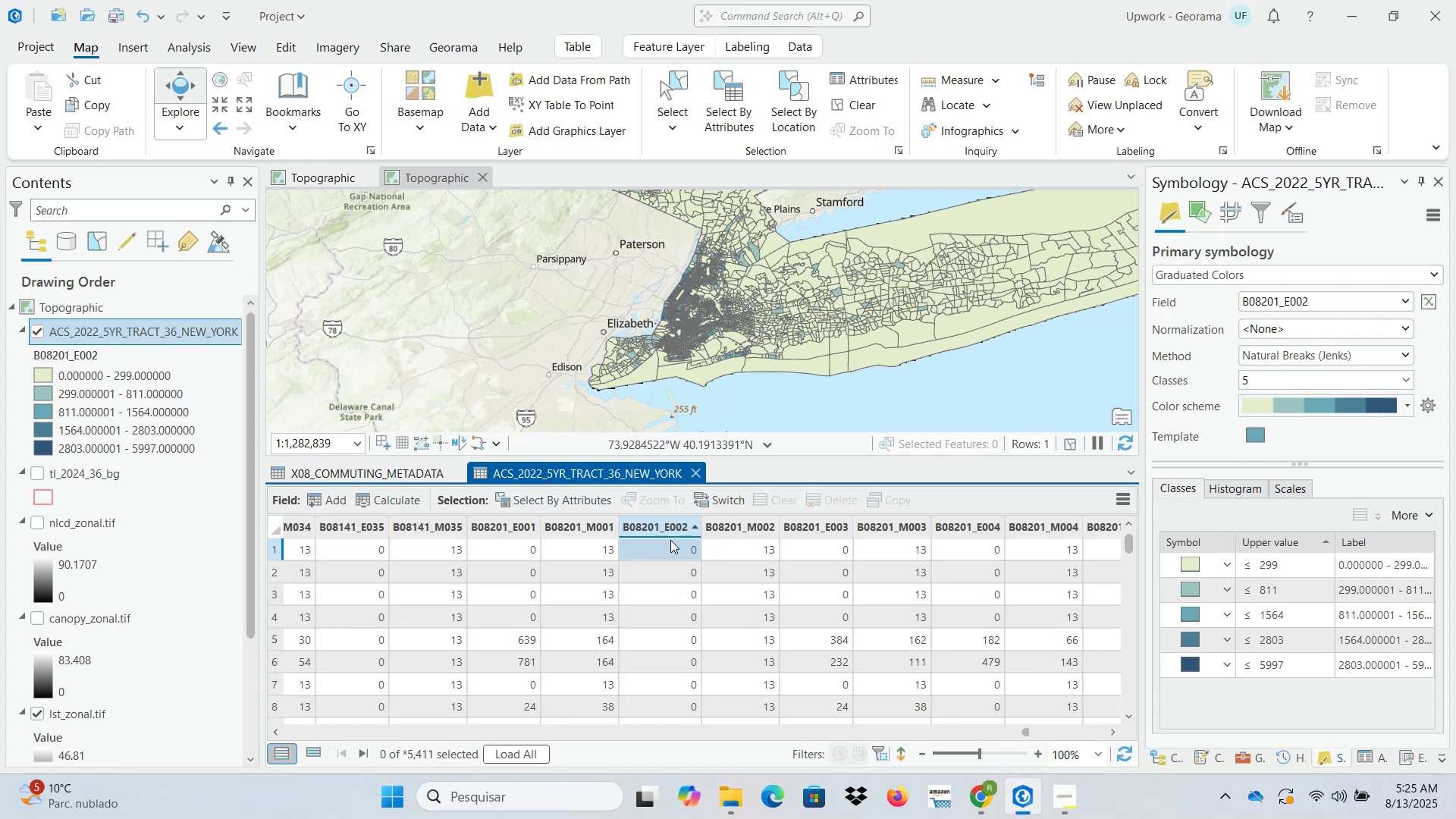 
double_click([669, 526])
 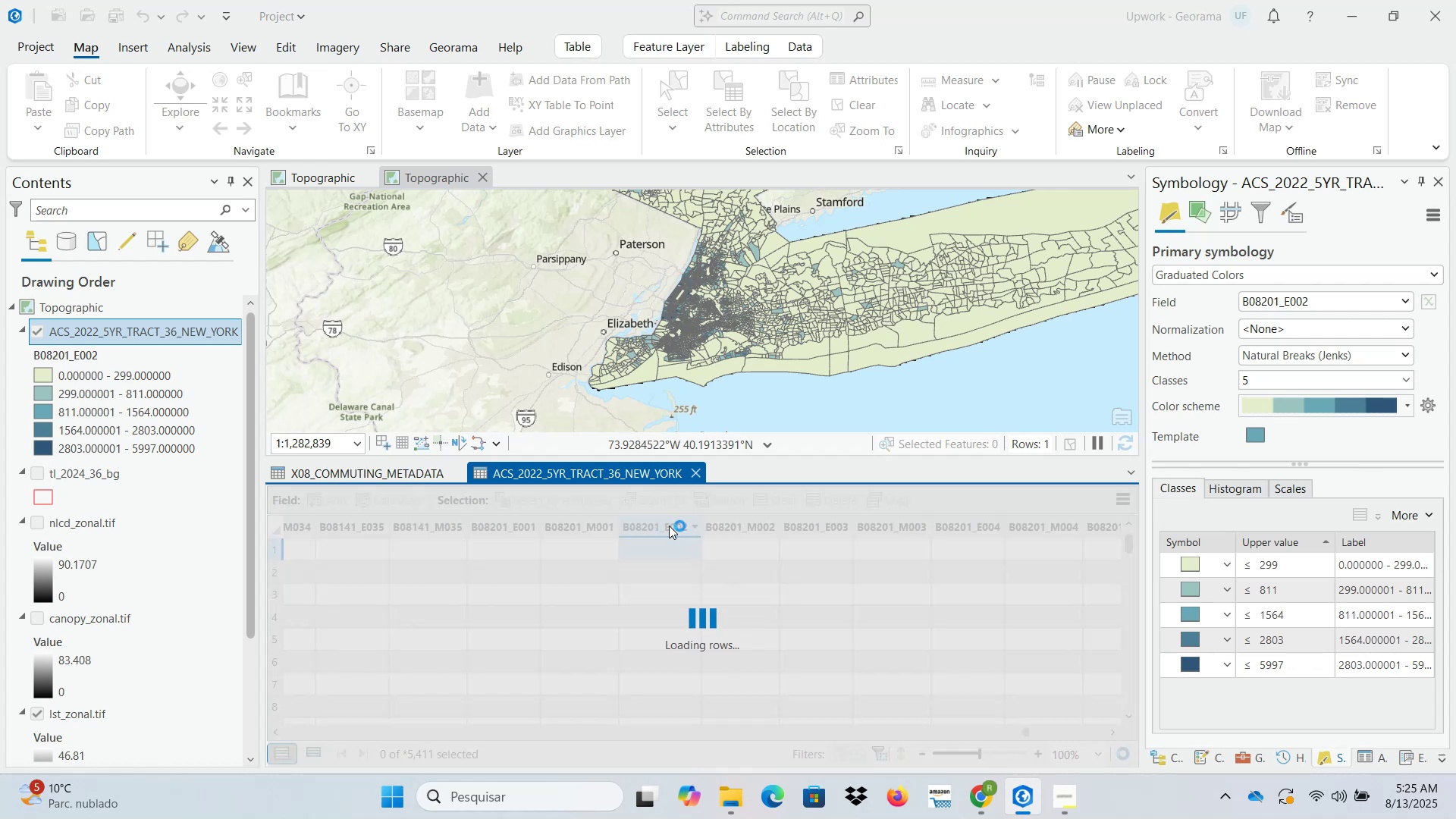 
wait(9.38)
 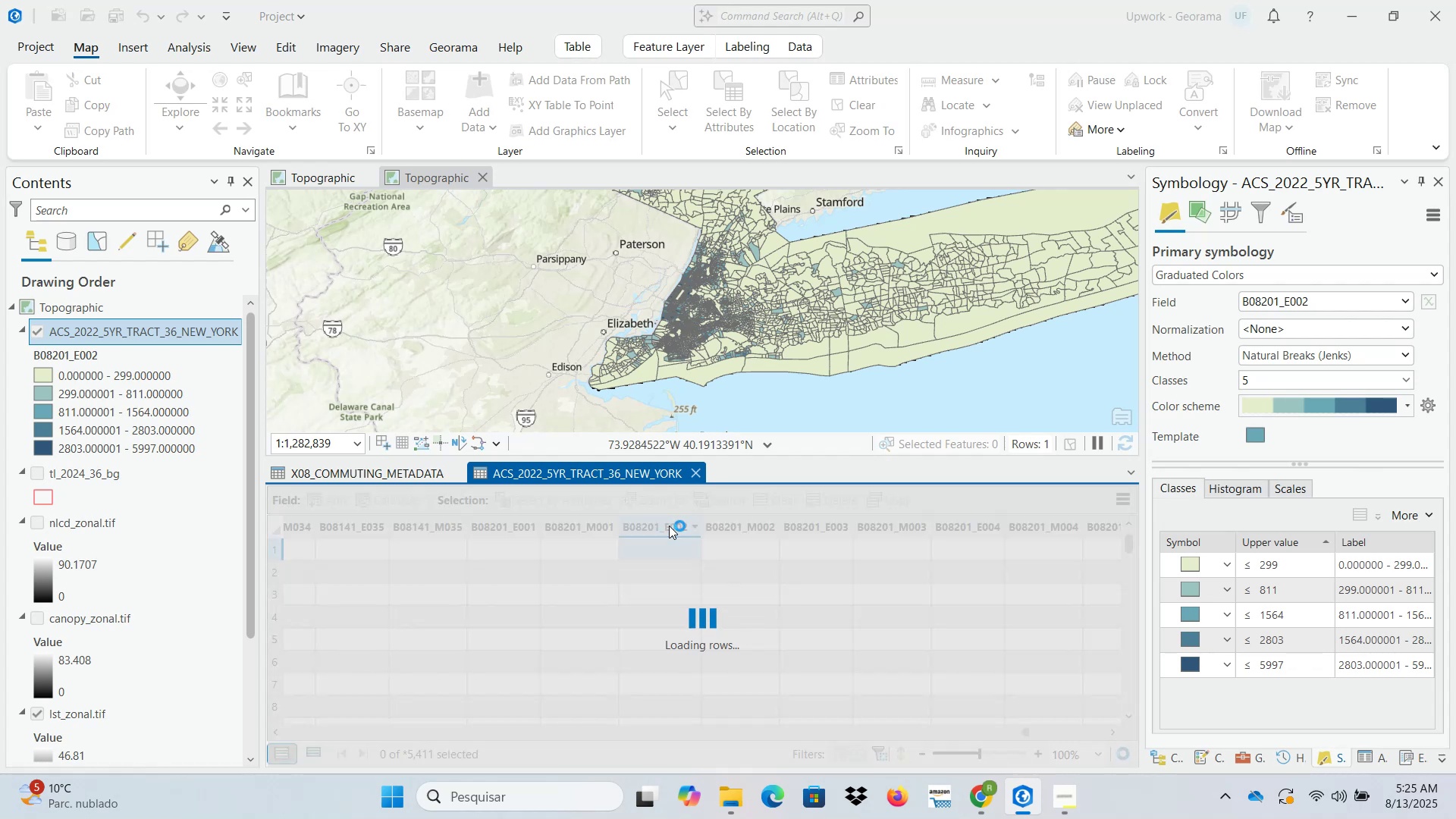 
left_click([273, 552])
 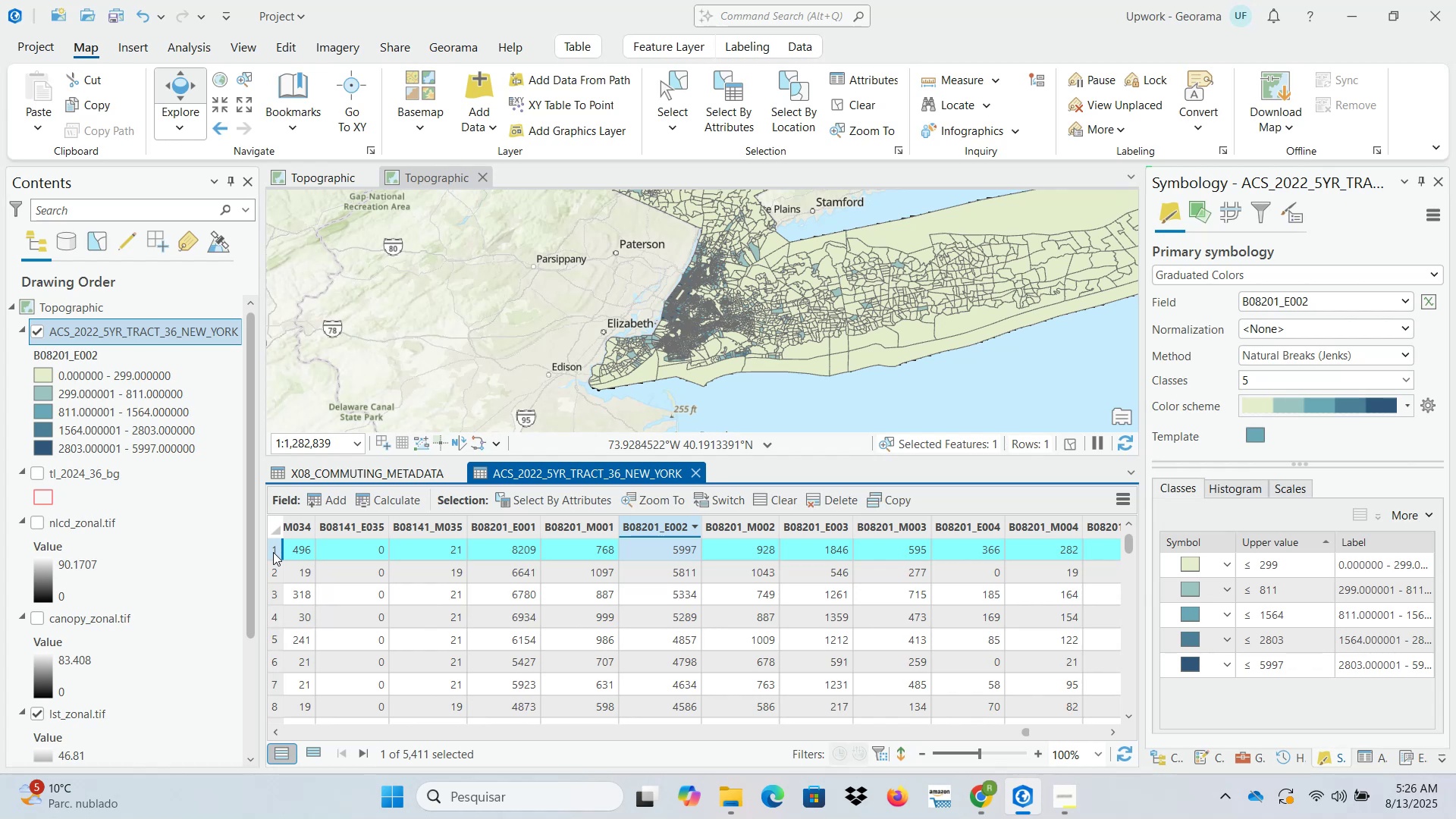 
double_click([273, 552])
 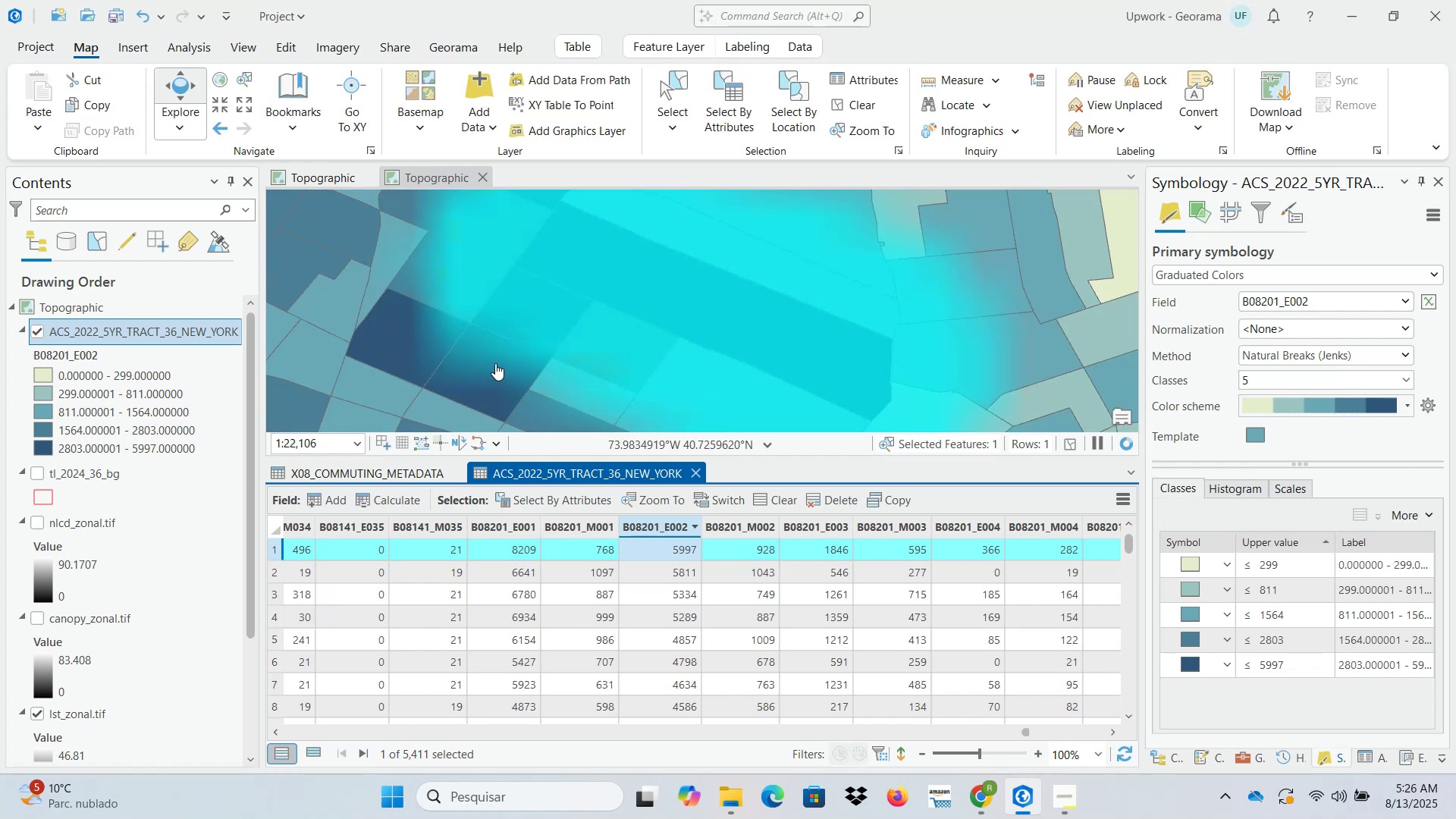 
wait(10.44)
 